 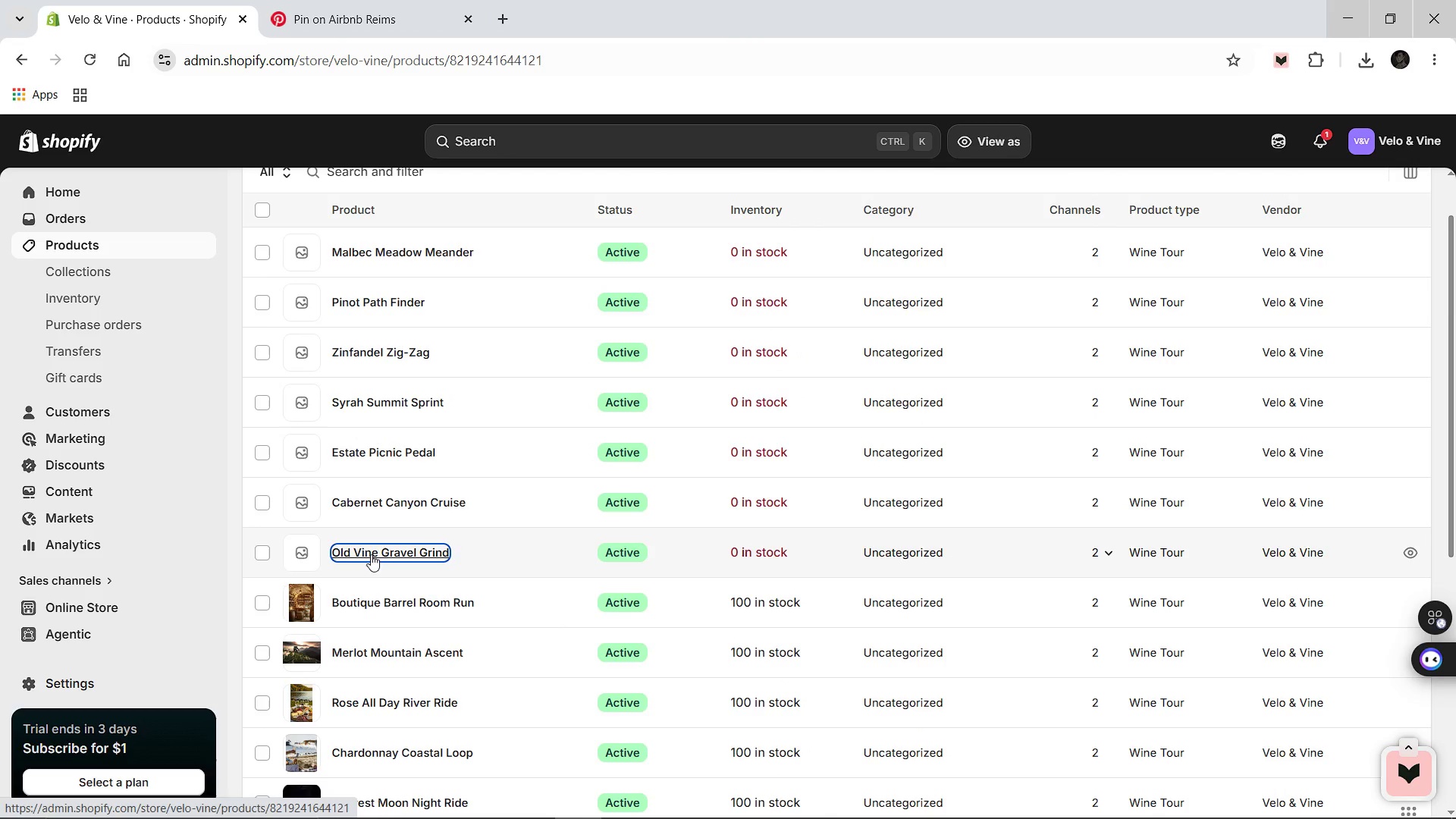 
mouse_move([404, 516])
 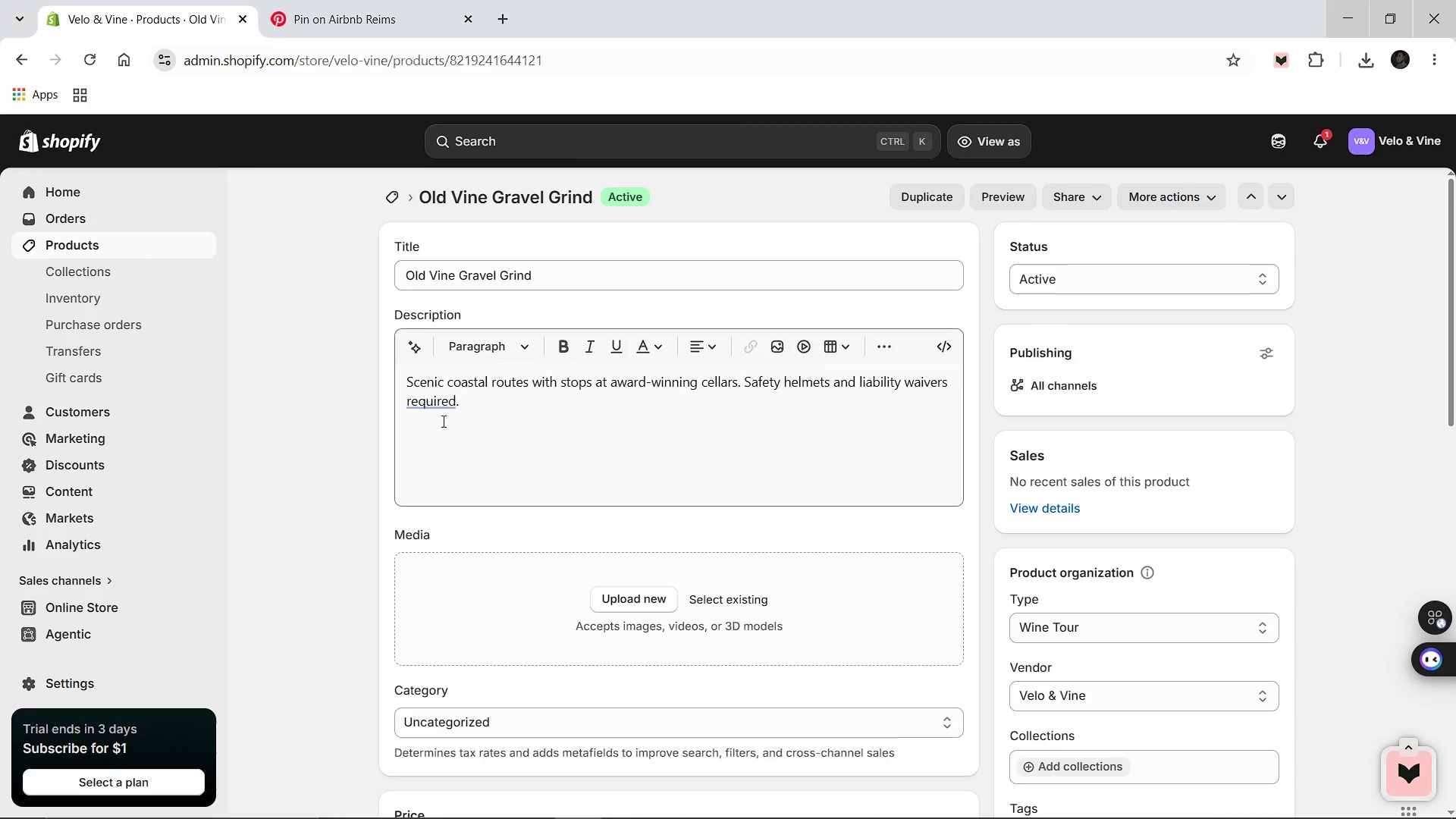 
wait(12.88)
 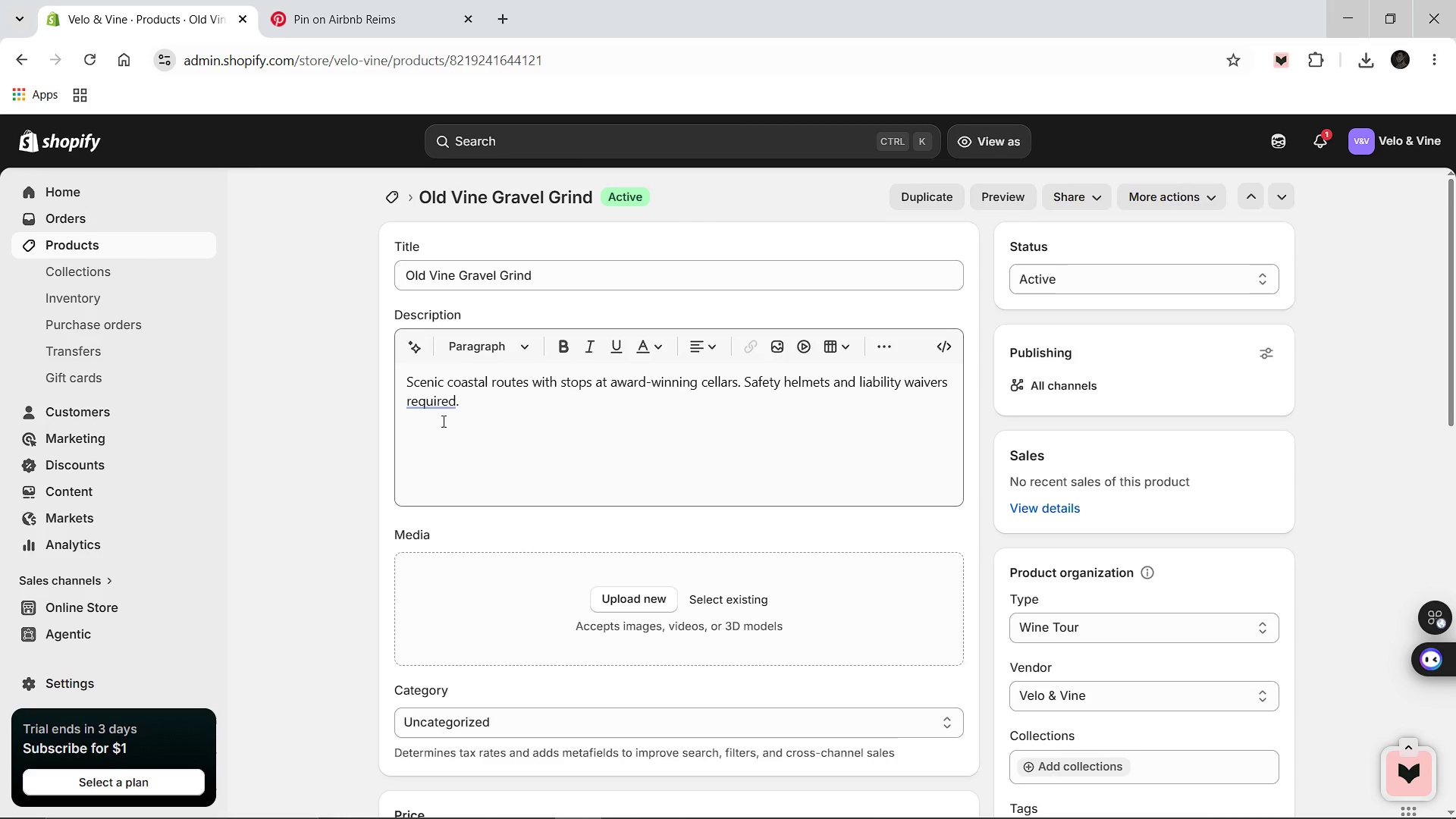 
left_click([453, 422])
 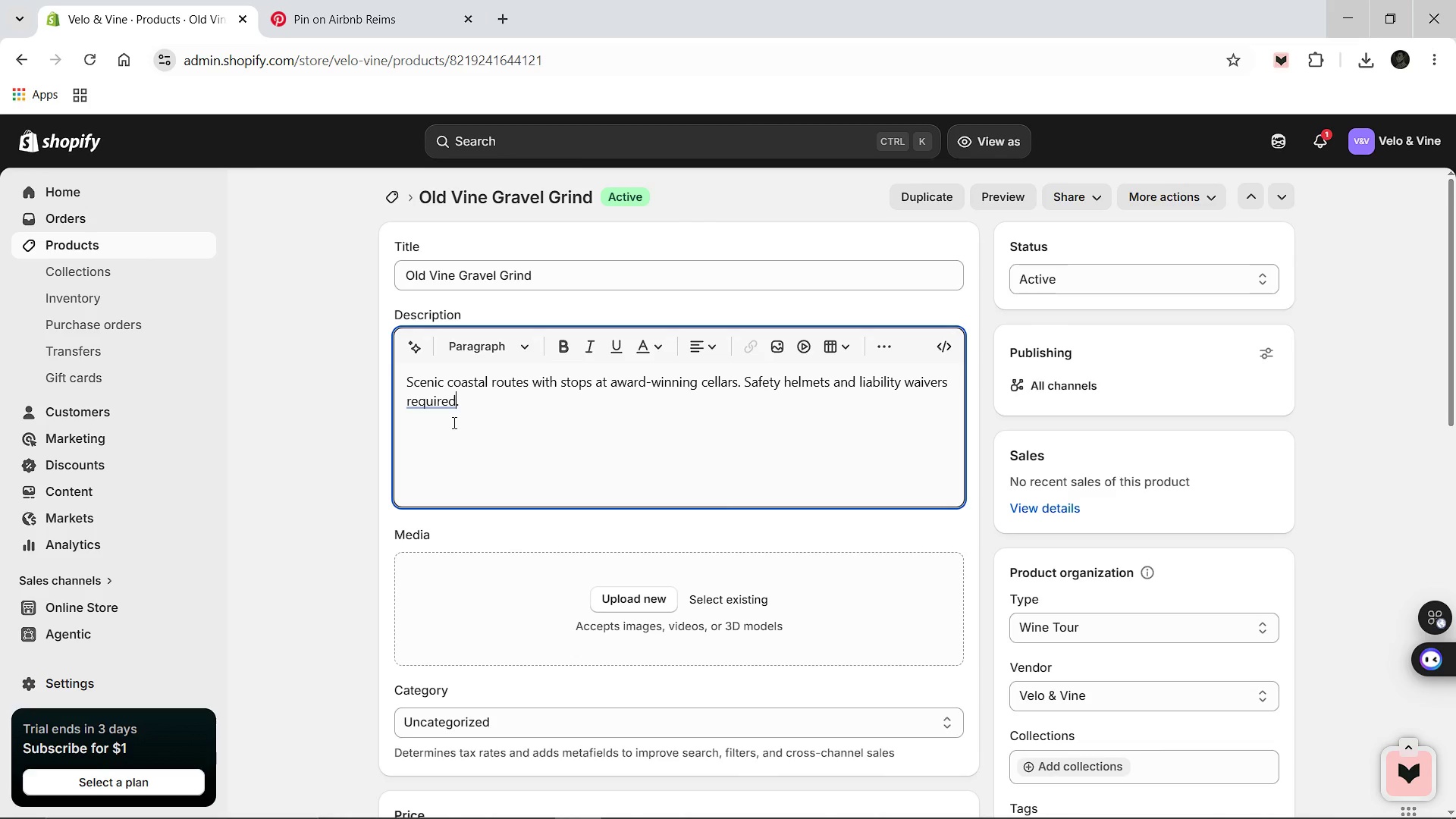 
key(Control+A)
 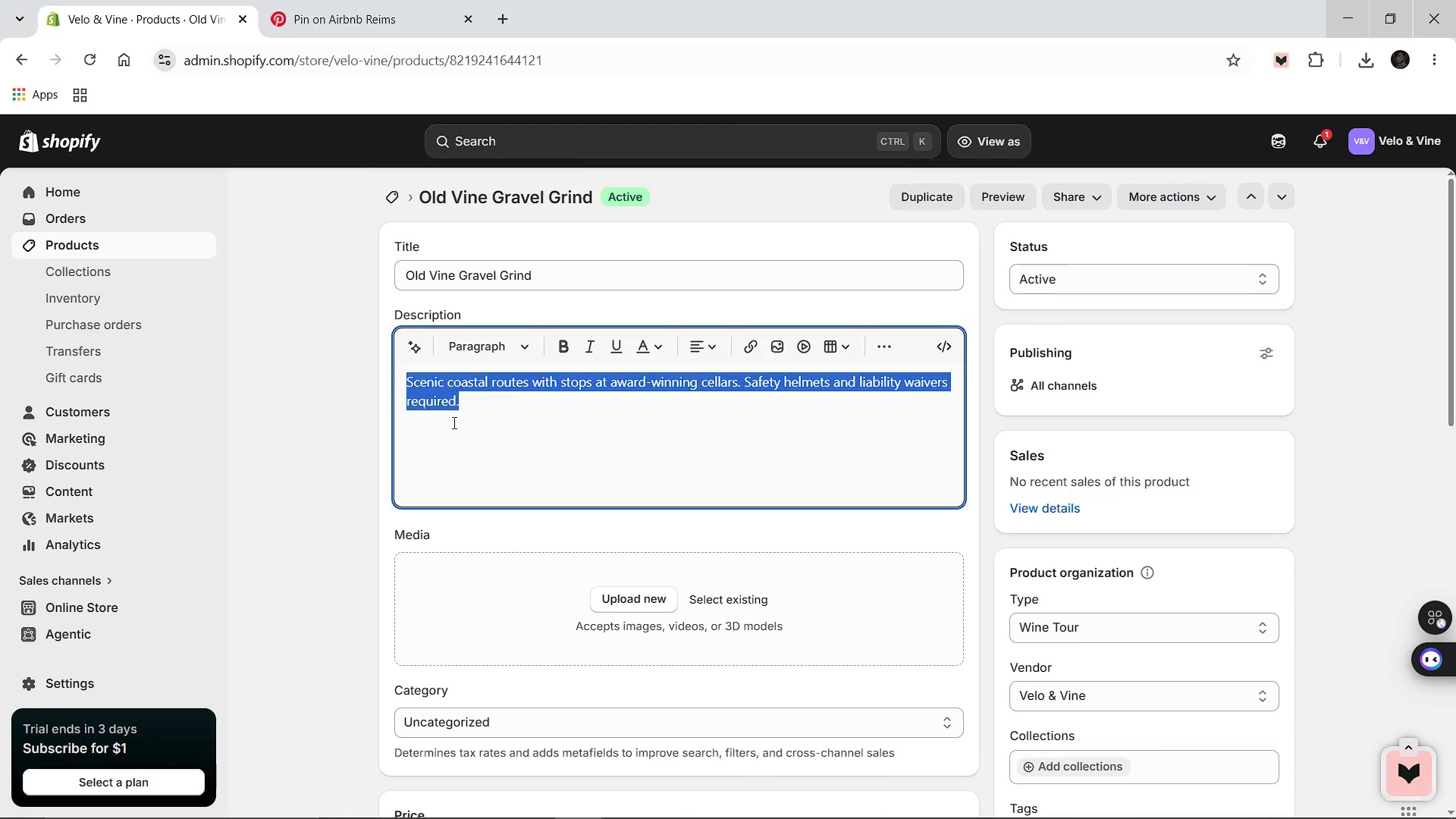 
type(Ex)
 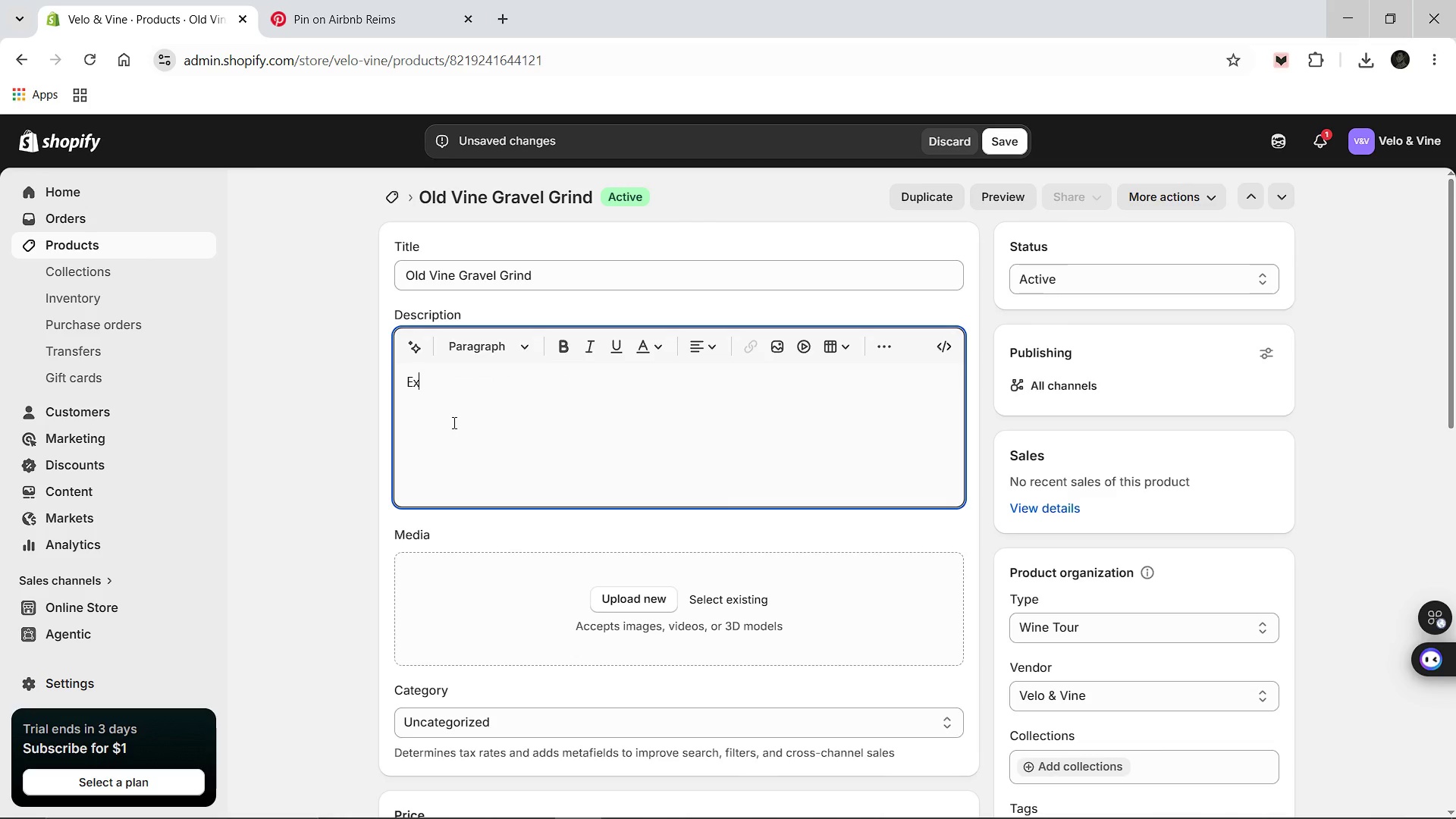 
type(perience the Old Vine Gravel Grind with t)
key(Backspace)
type(Velo & Vine. This premium e-bike jounr)
key(Backspace)
key(Backspace)
type(rney )
 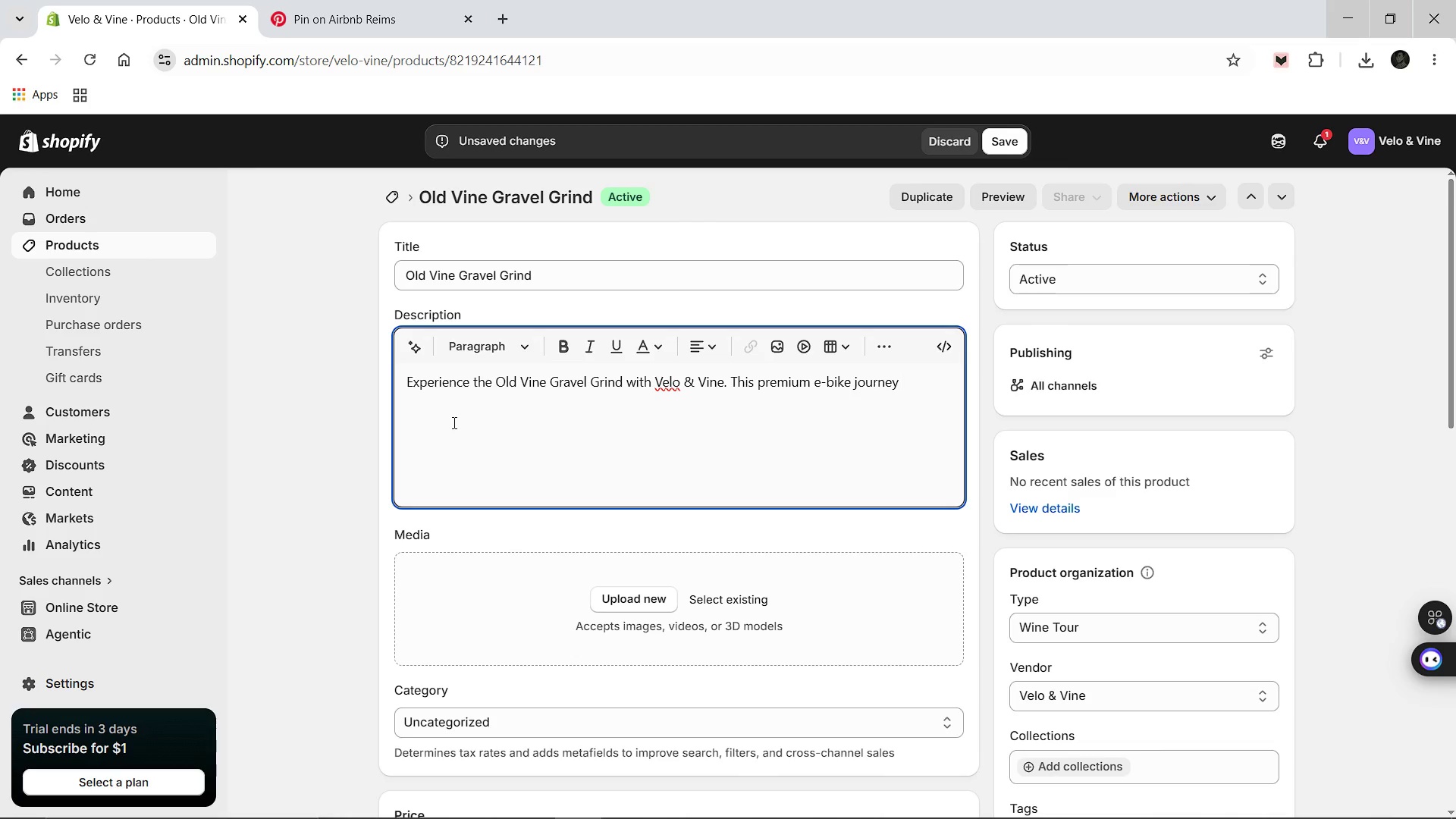 
type(showcases the beauty of our esate )
key(Backspace)
key(Backspace)
key(Backspace)
key(Backspace)
type(tate while maintaining the highest standards of safety.)
 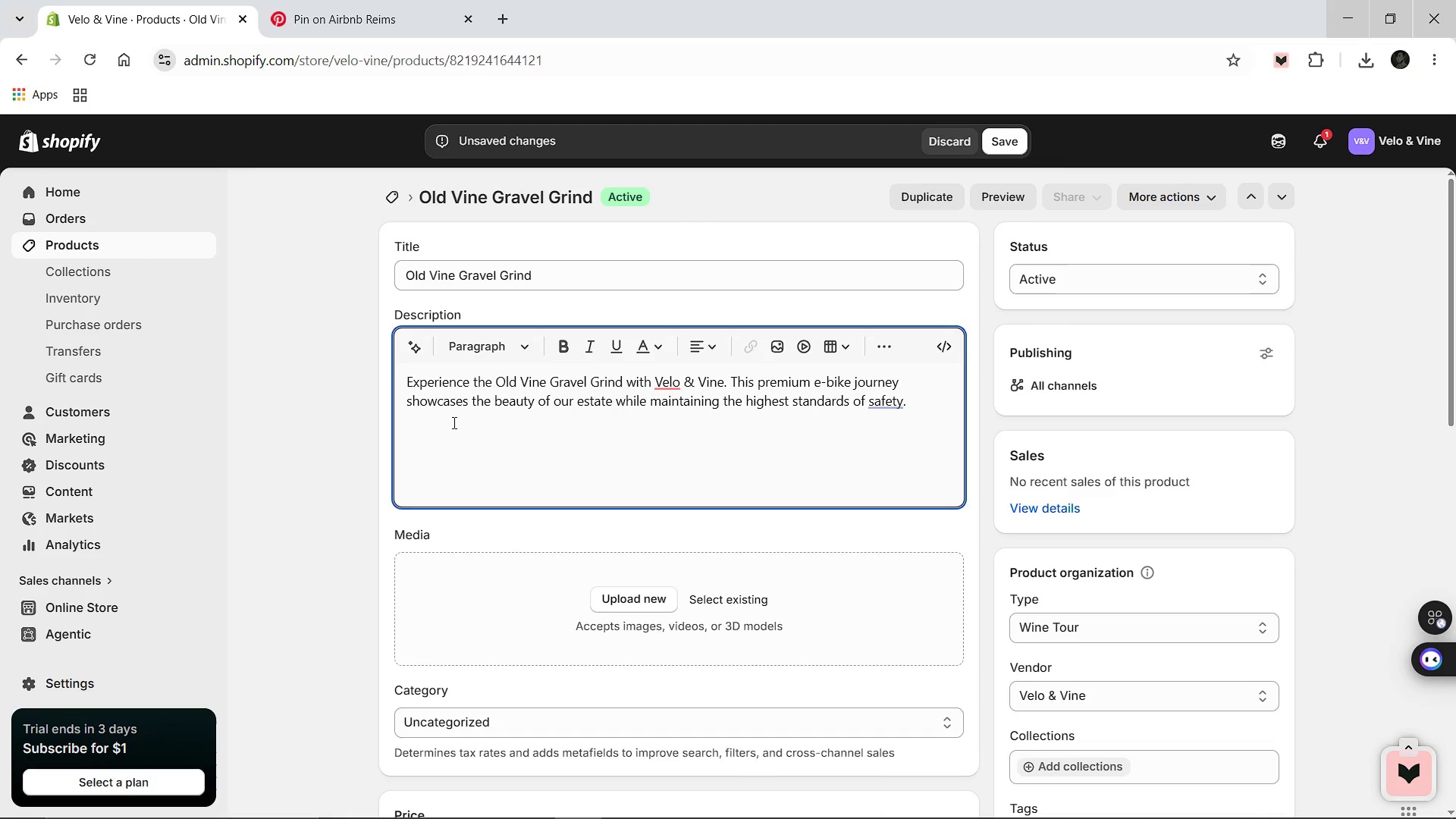 
key(Enter)
 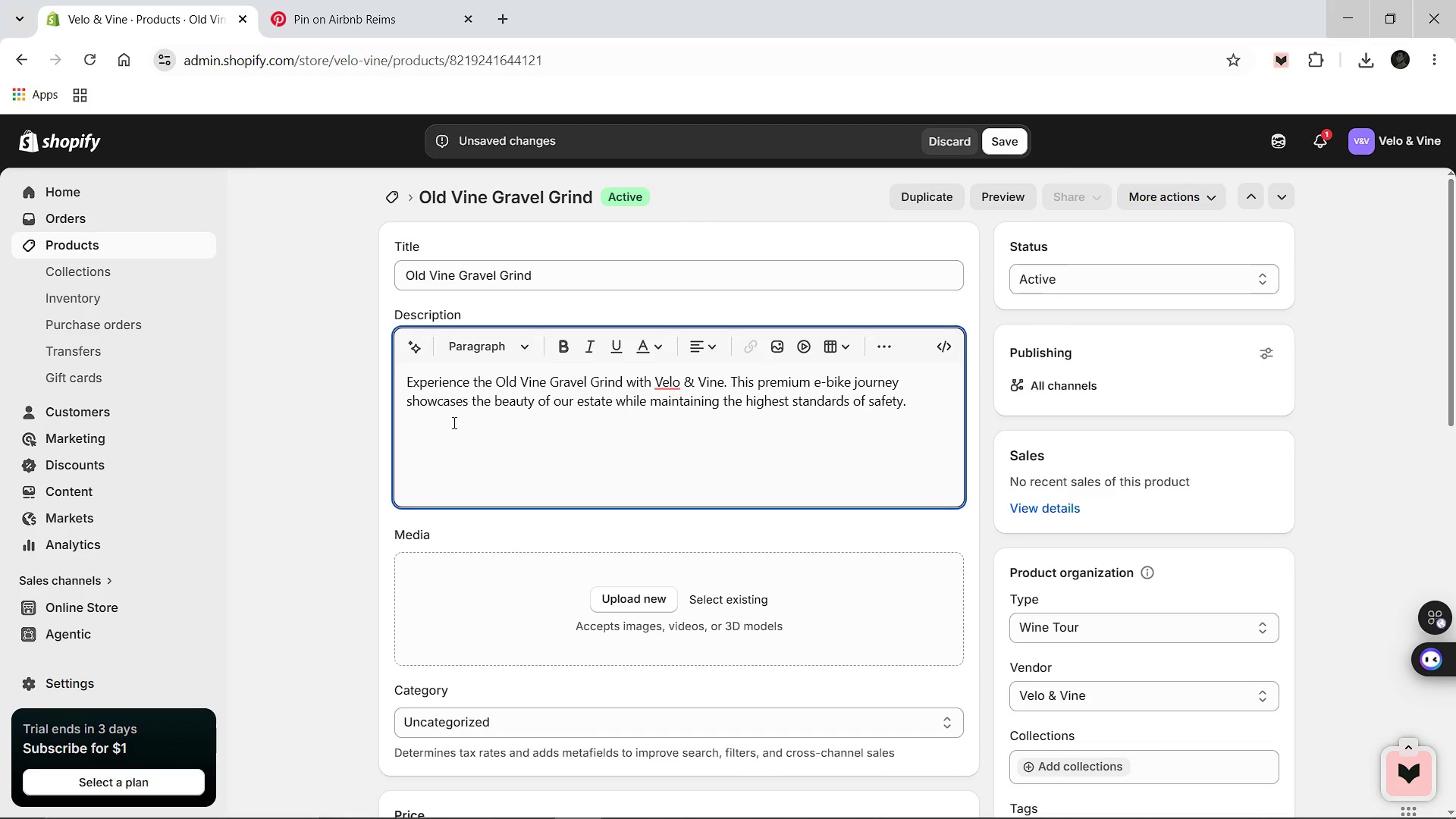 
key(CapsLock)
 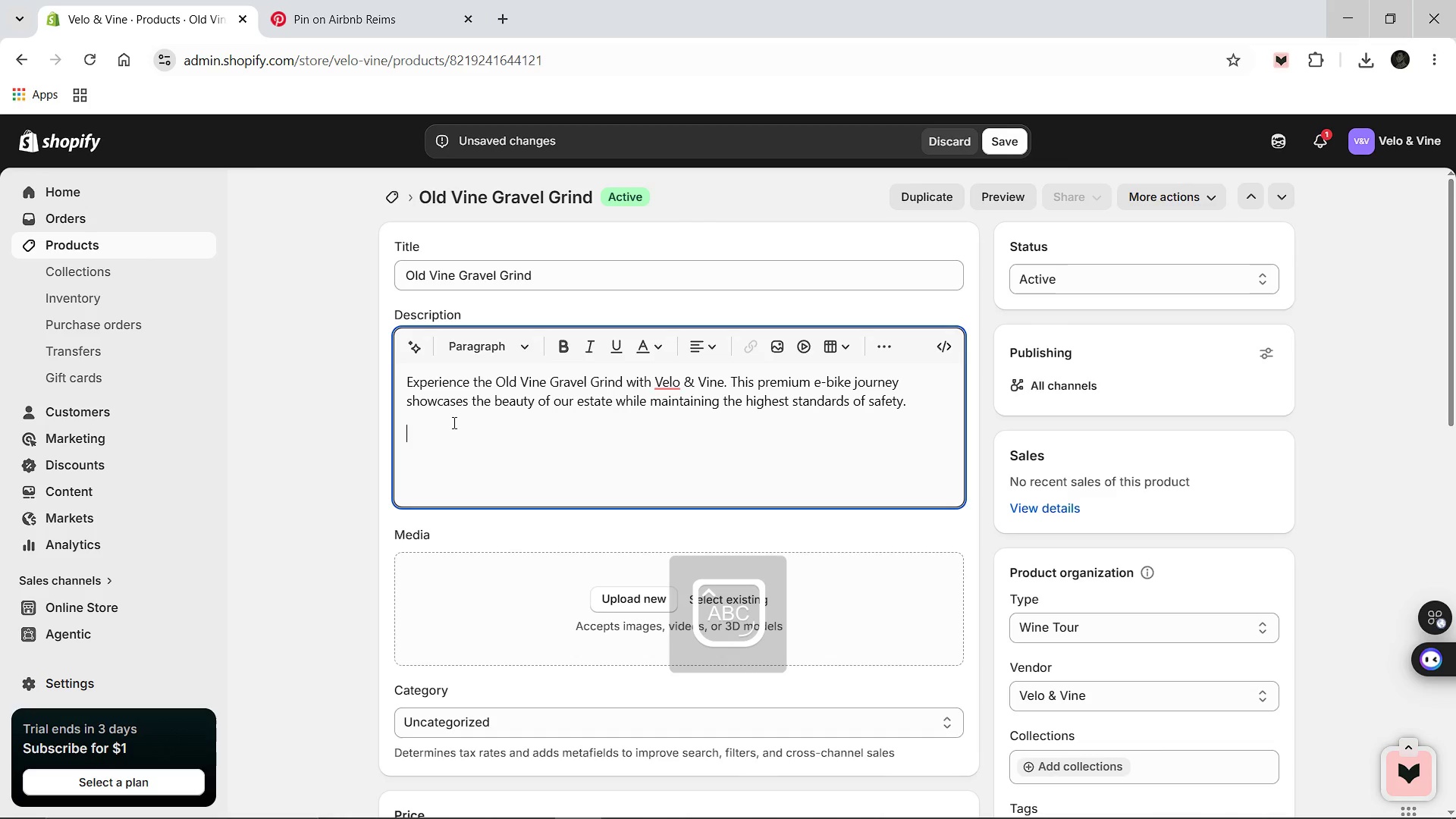 
key(Control+ControlLeft)
 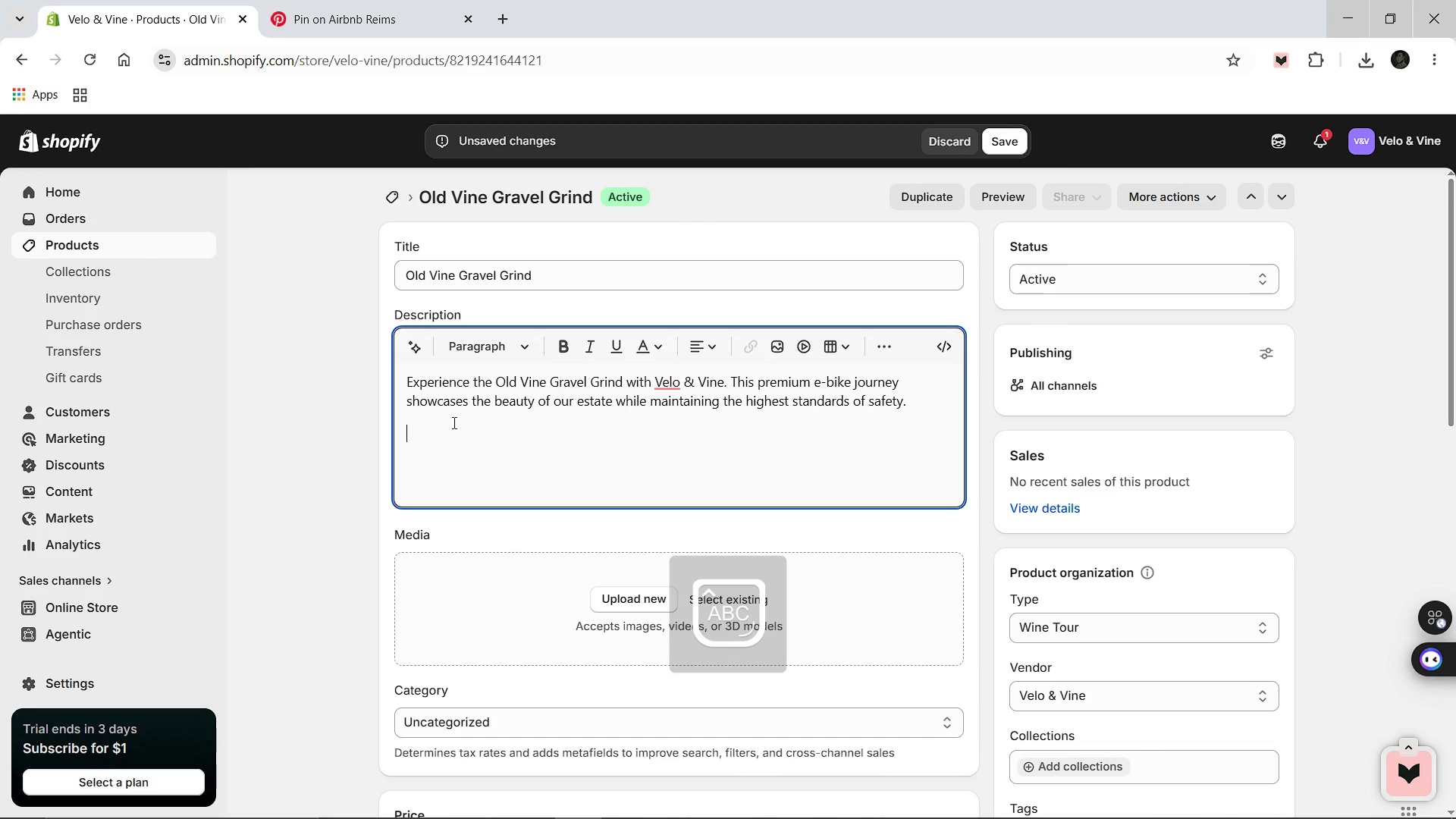 
key(Control+B)
 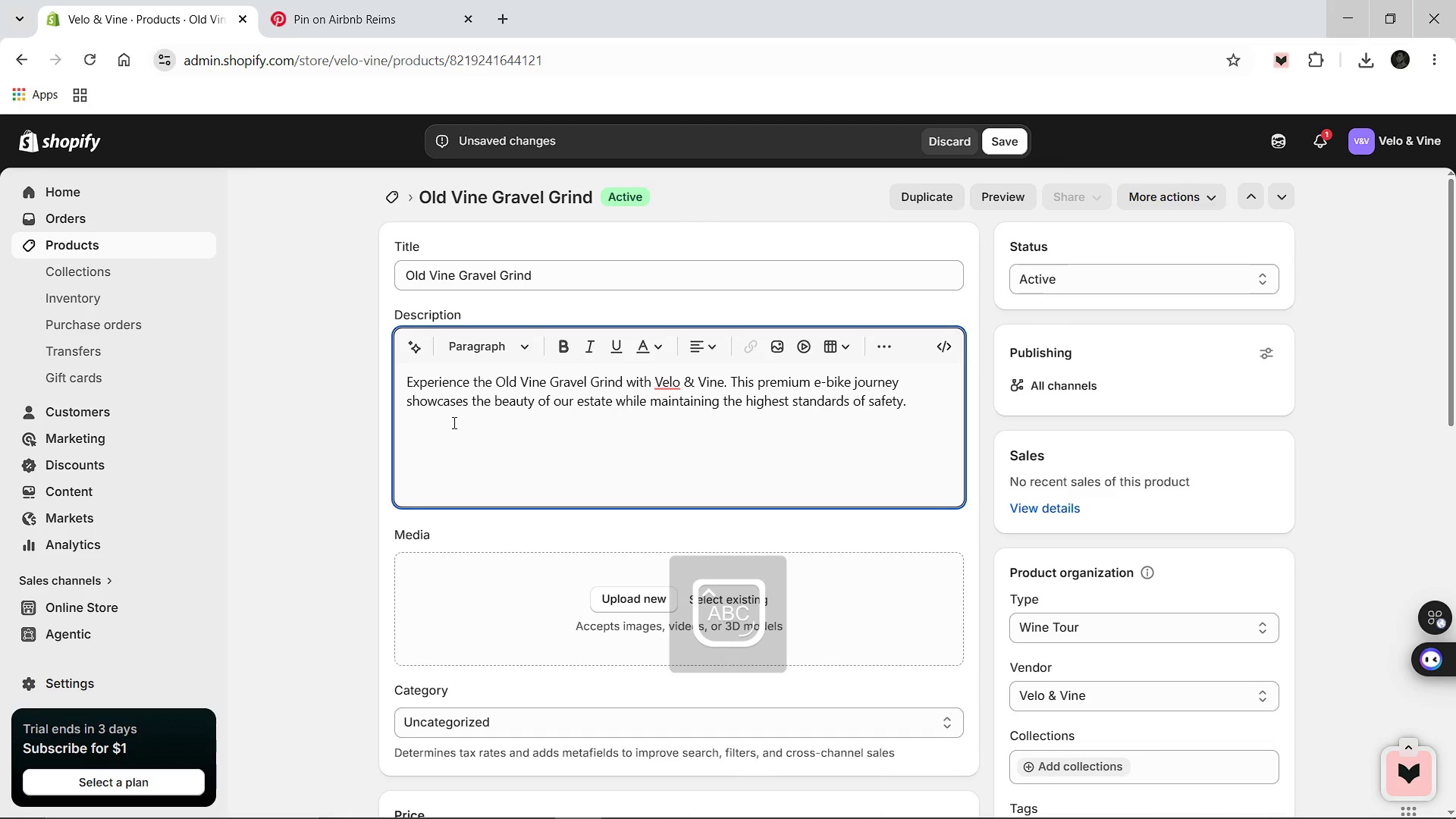 
type(legal notice: All participants must be 21_)
key(Backspace)
type(+ with a valid government issued)
key(Backspace)
key(Backspace)
key(Backspace)
type(-issued photo ID. Alcohol consumption is t)
key(Backspace)
type(strictly )
key(Backspace)
 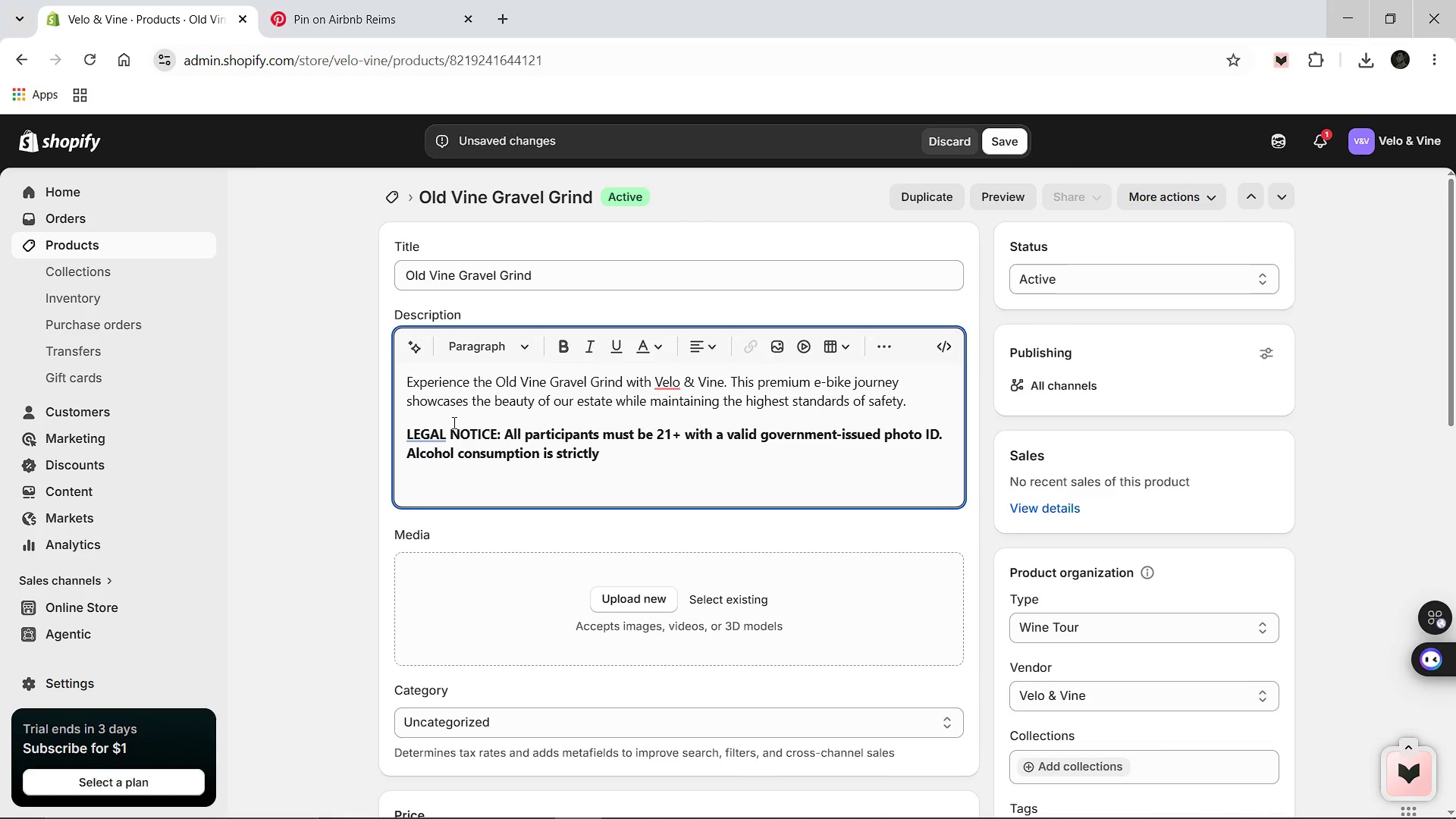 
 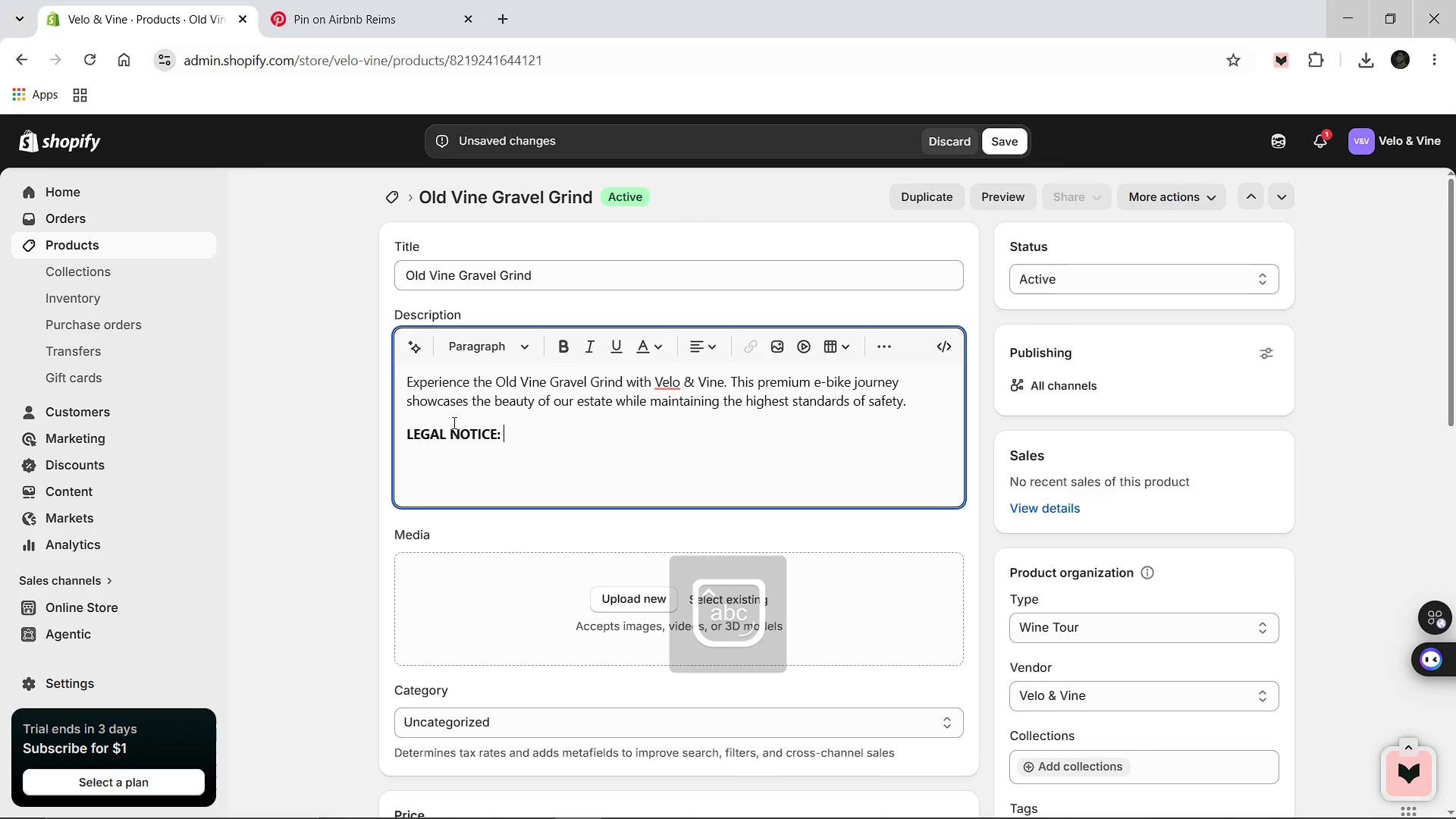 
hold_key(key=CapsLock, duration=0.31)
 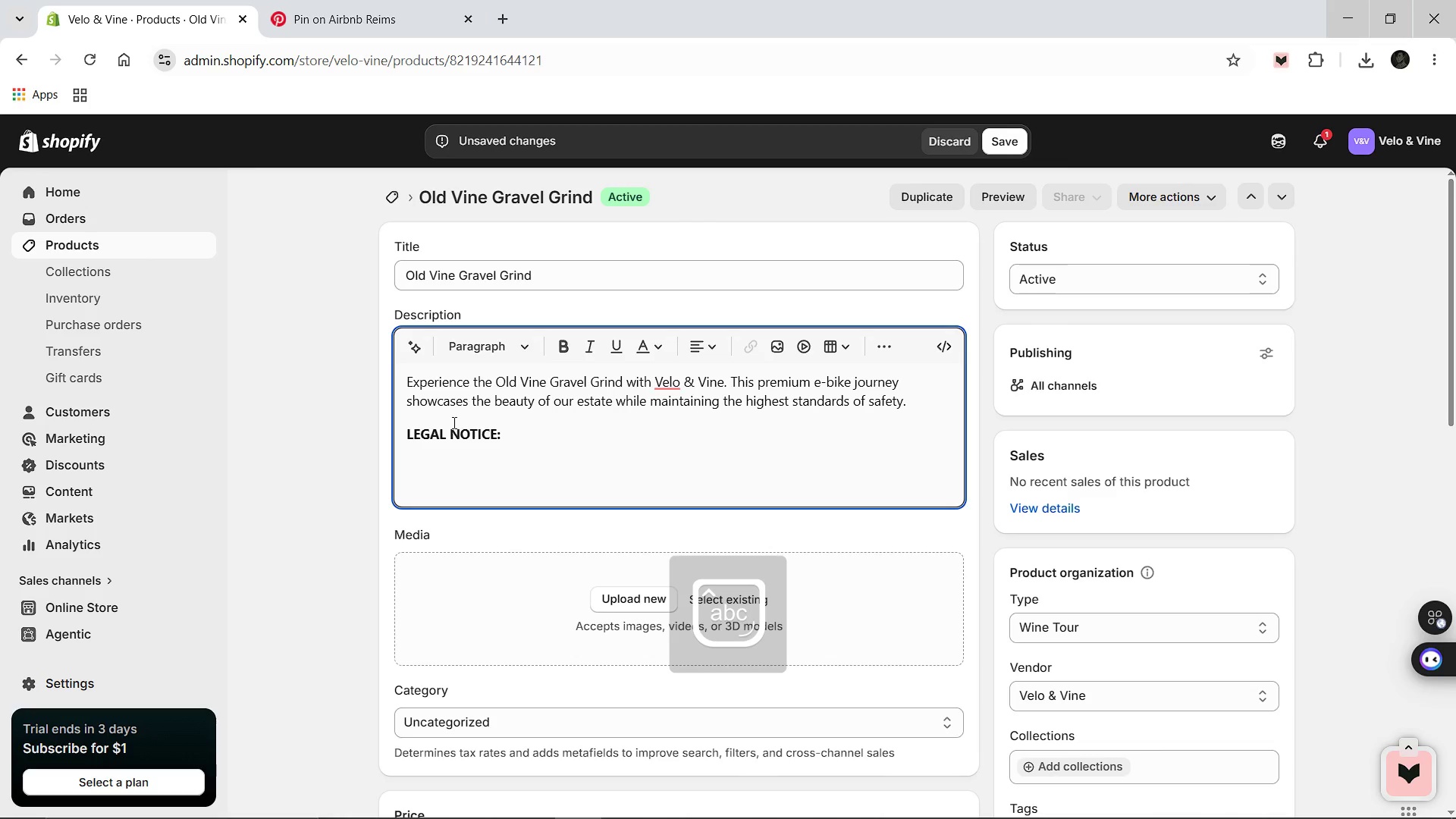 
type( )
key(Backspace)
type( PROHIBITED DURING ACTIVE )
 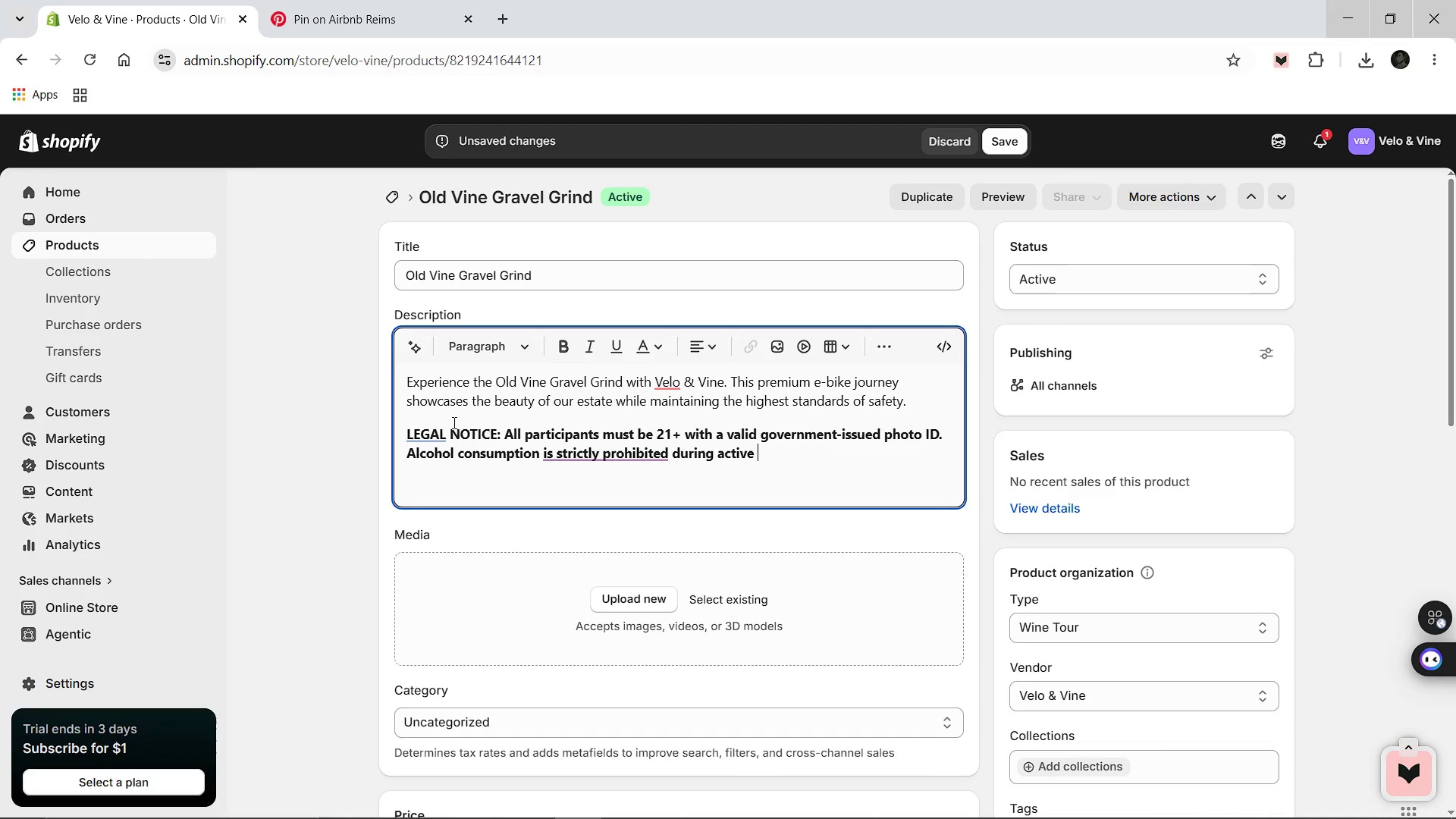 
wait(7.08)
 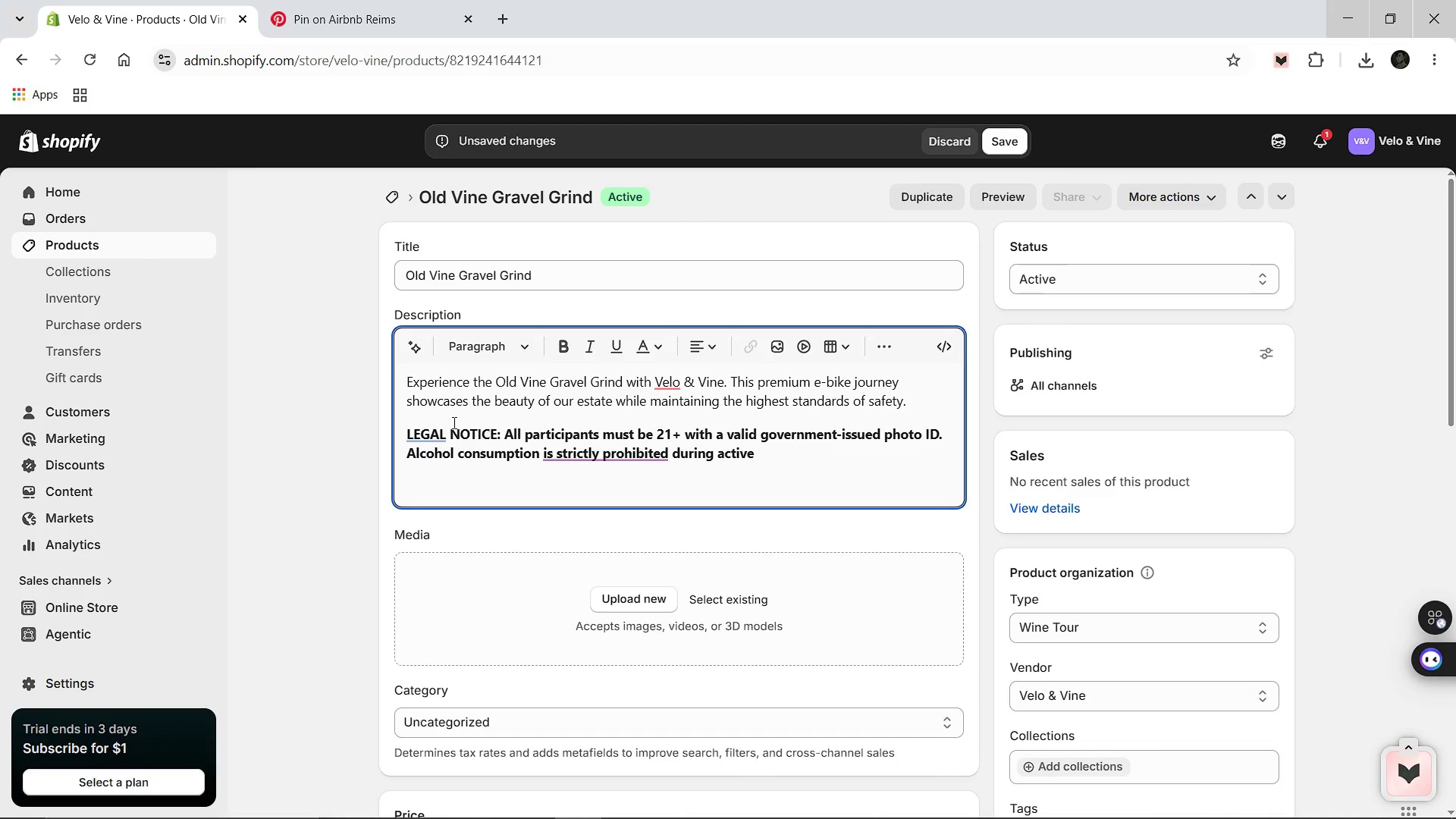 
type(c)
key(Backspace)
type(vehicle operation. Helmets are mandatory.)
 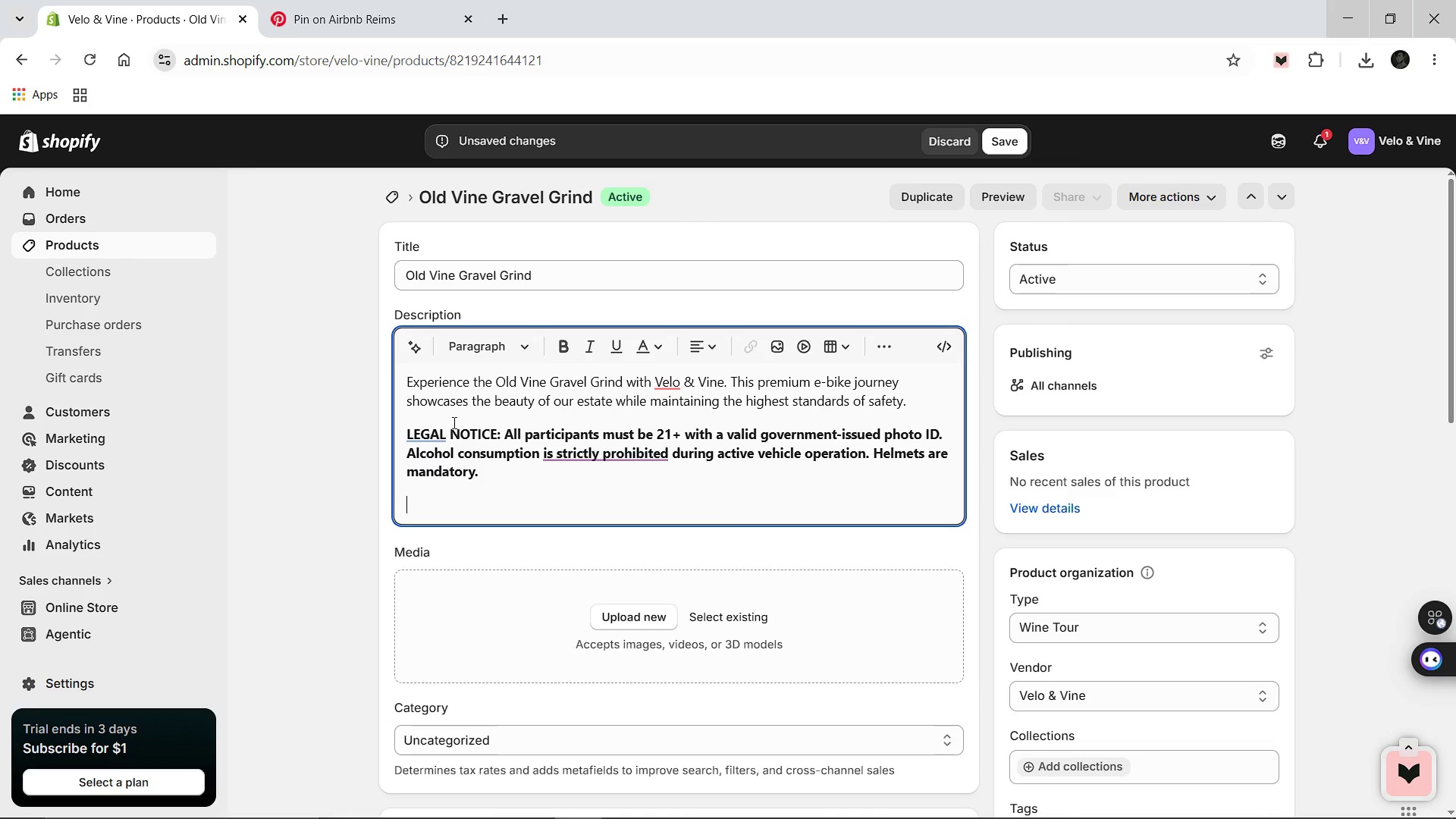 
 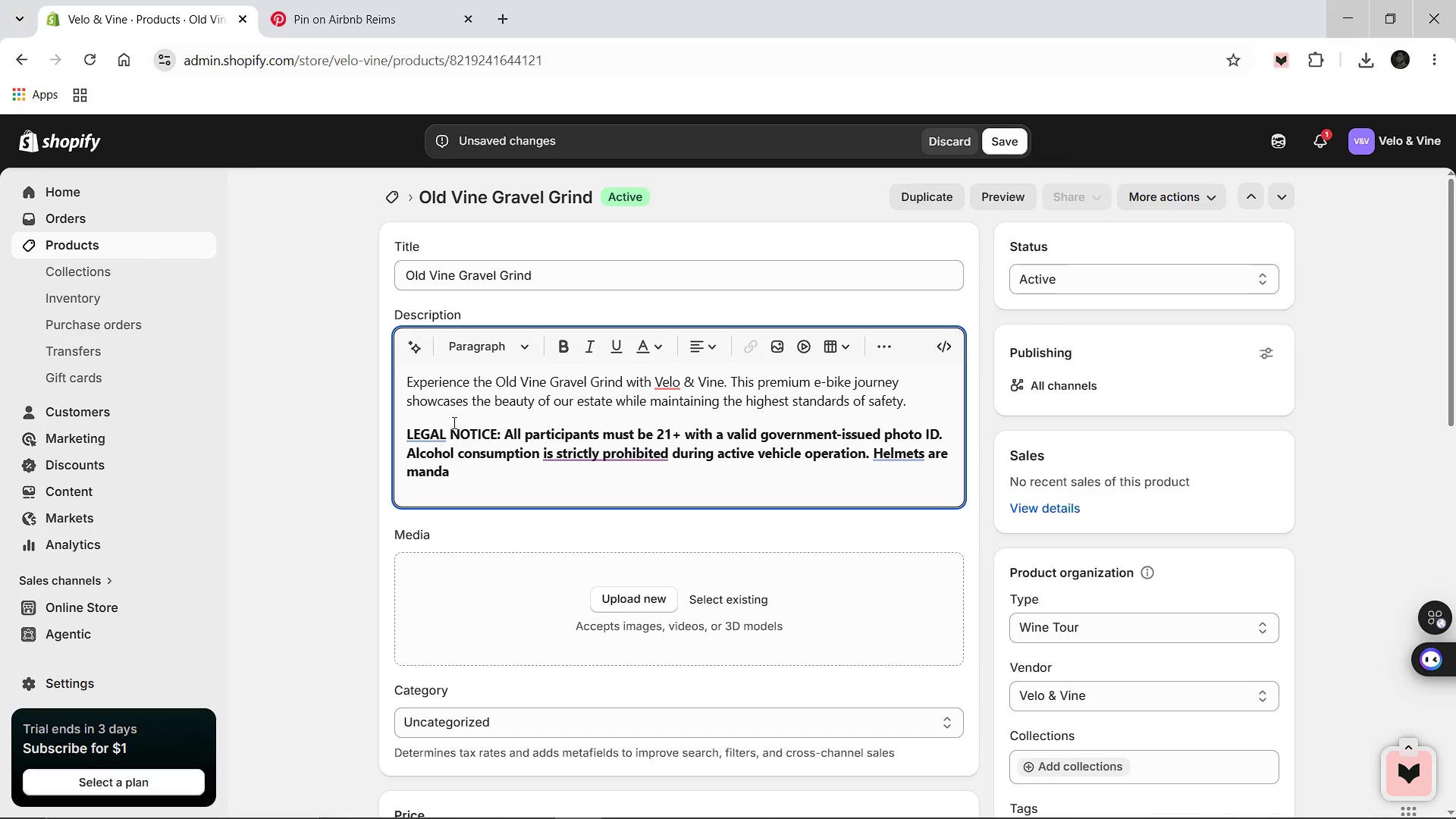 
key(Enter)
 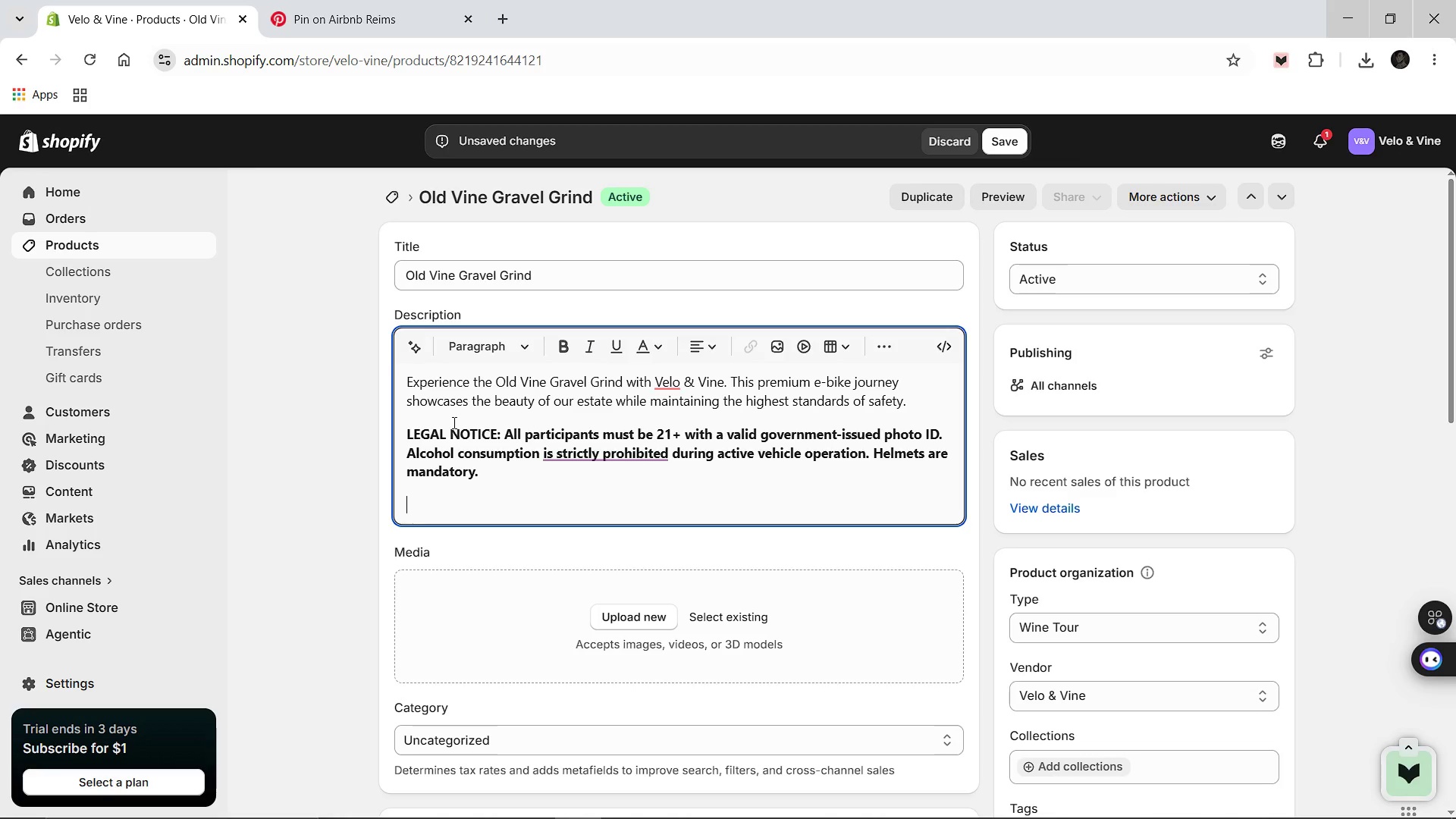 
key(Control+B)
 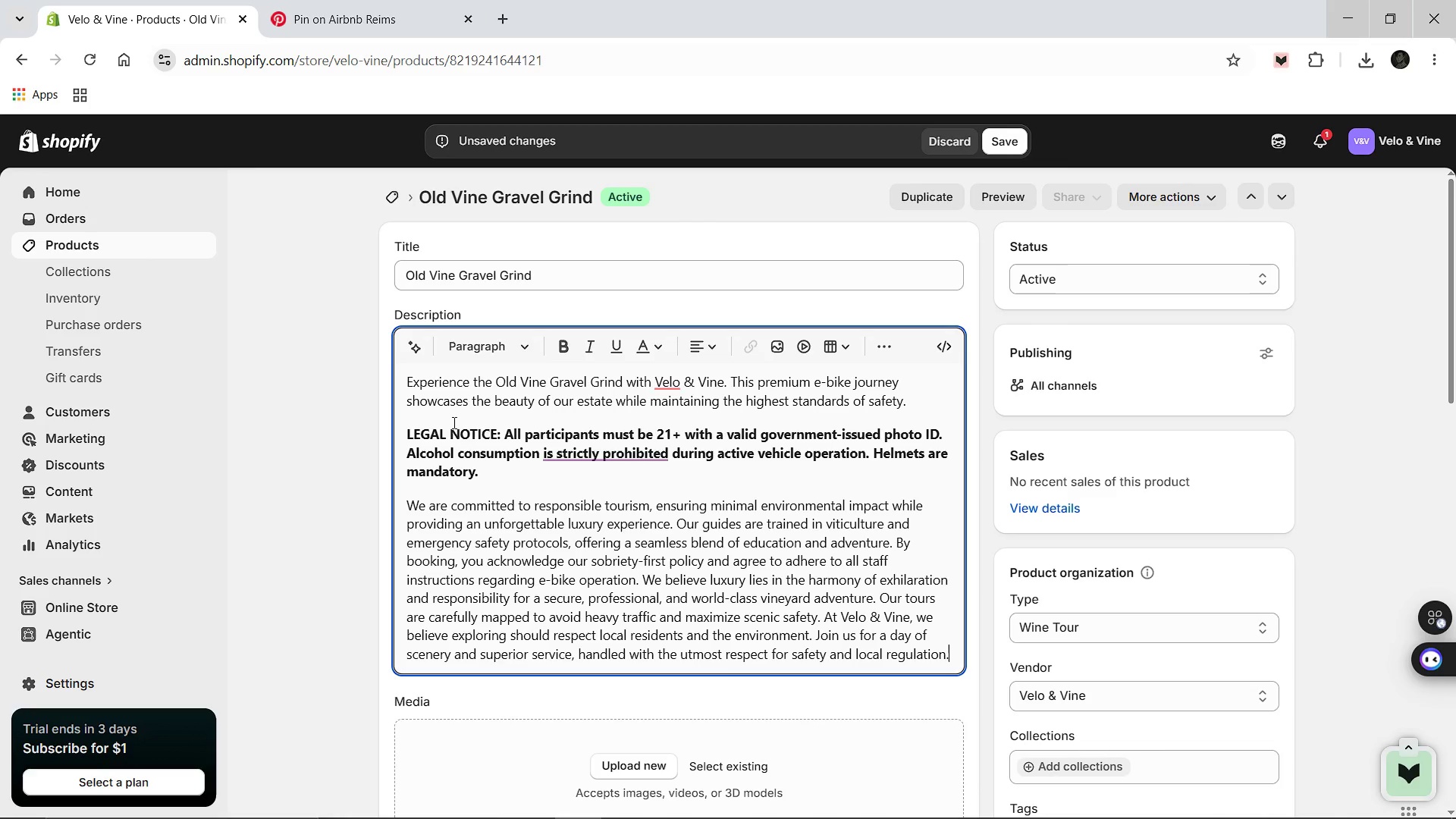 
key(Control+V)
 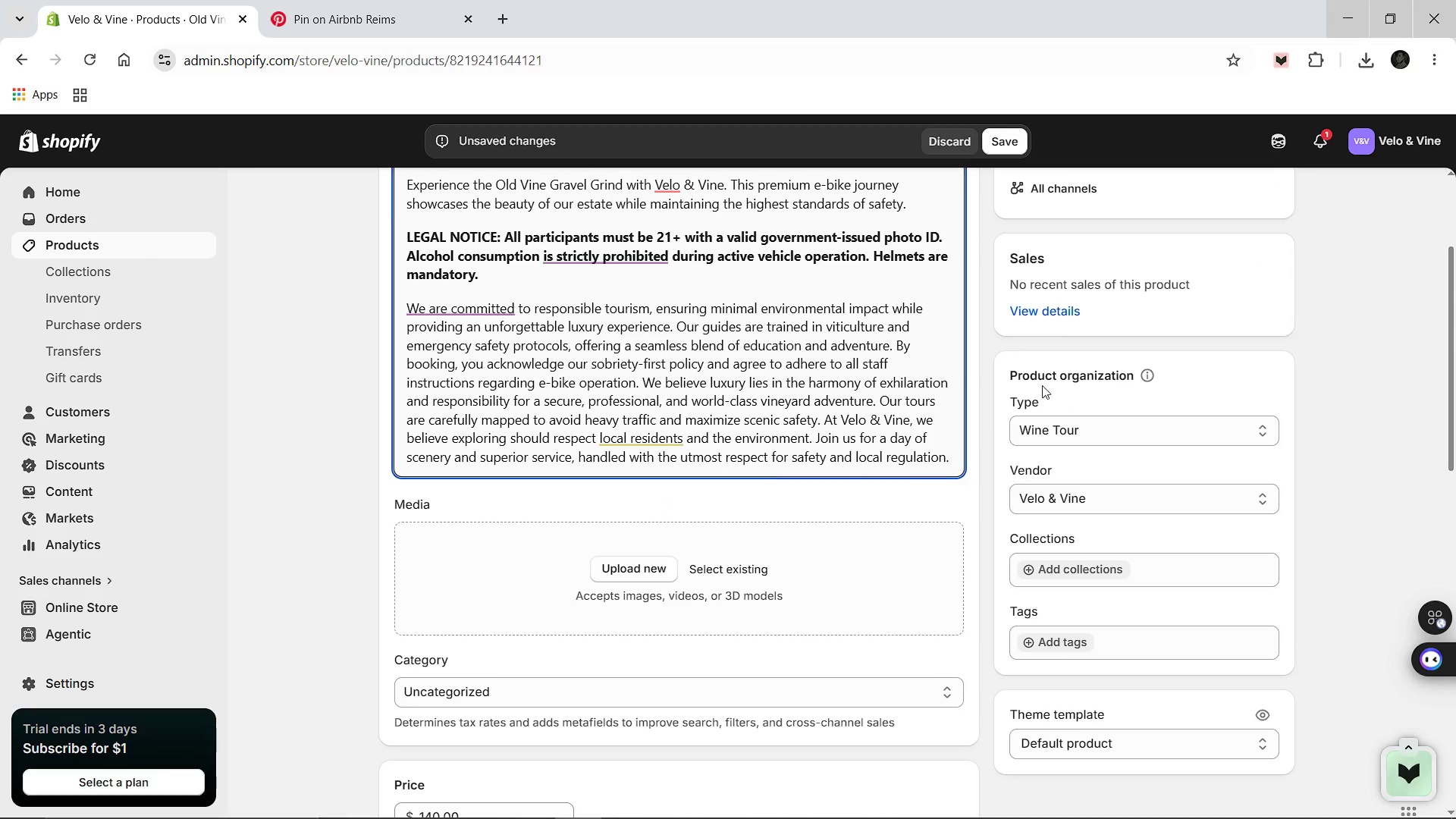 
wait(5.41)
 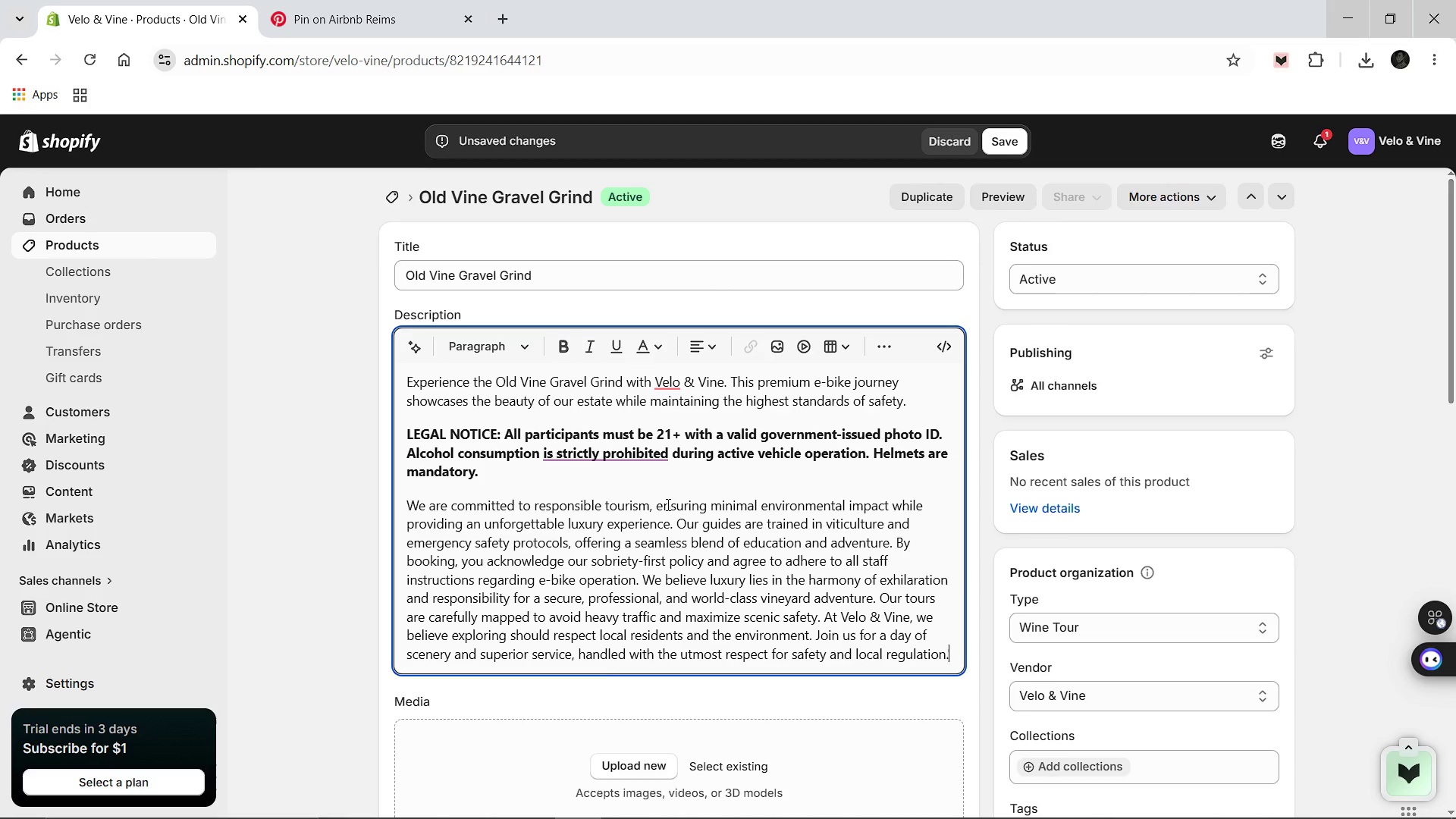 
left_click([1368, 67])
 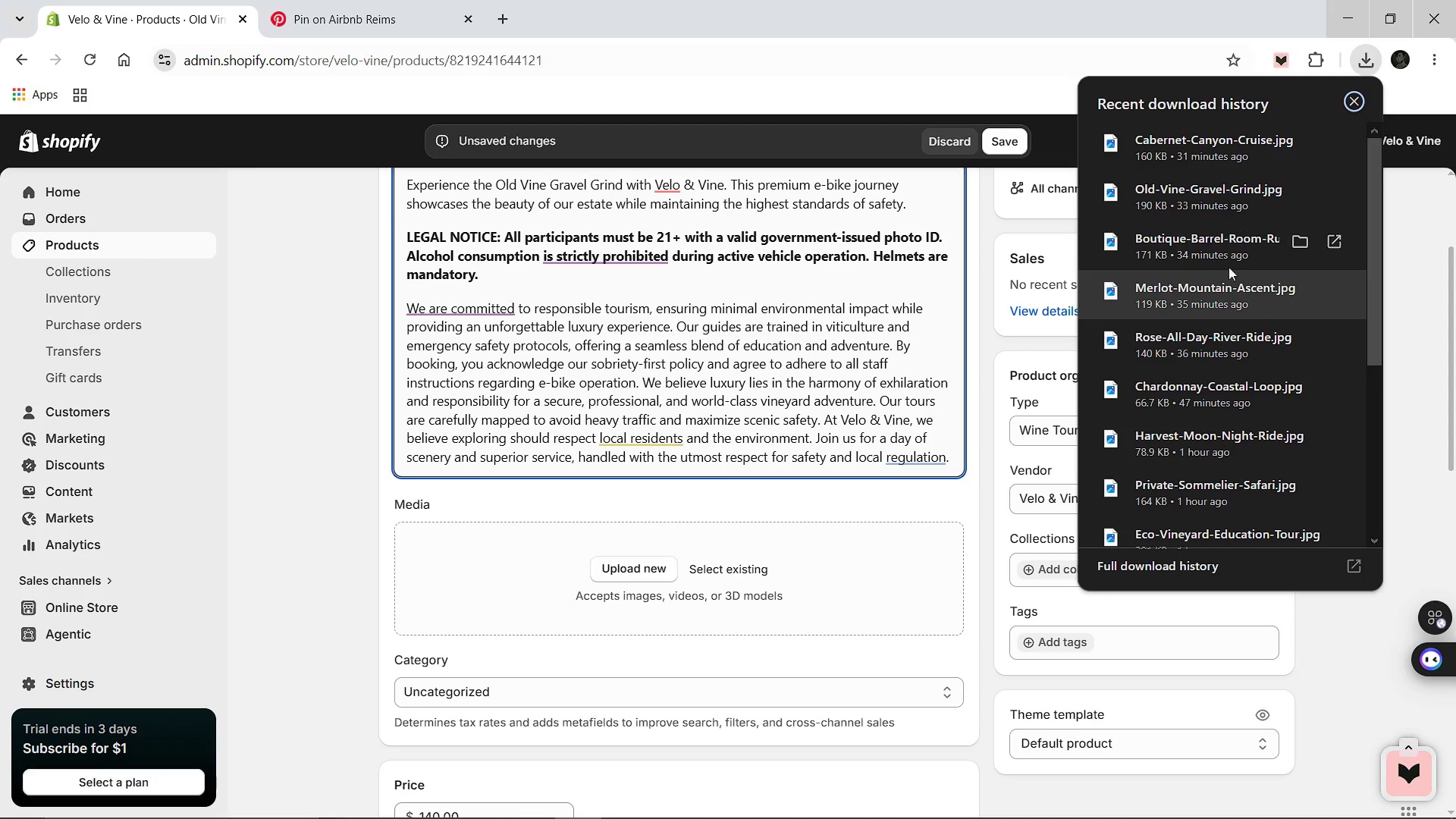 
left_click_drag(start_coordinate=[1218, 253], to_coordinate=[1237, 253])
 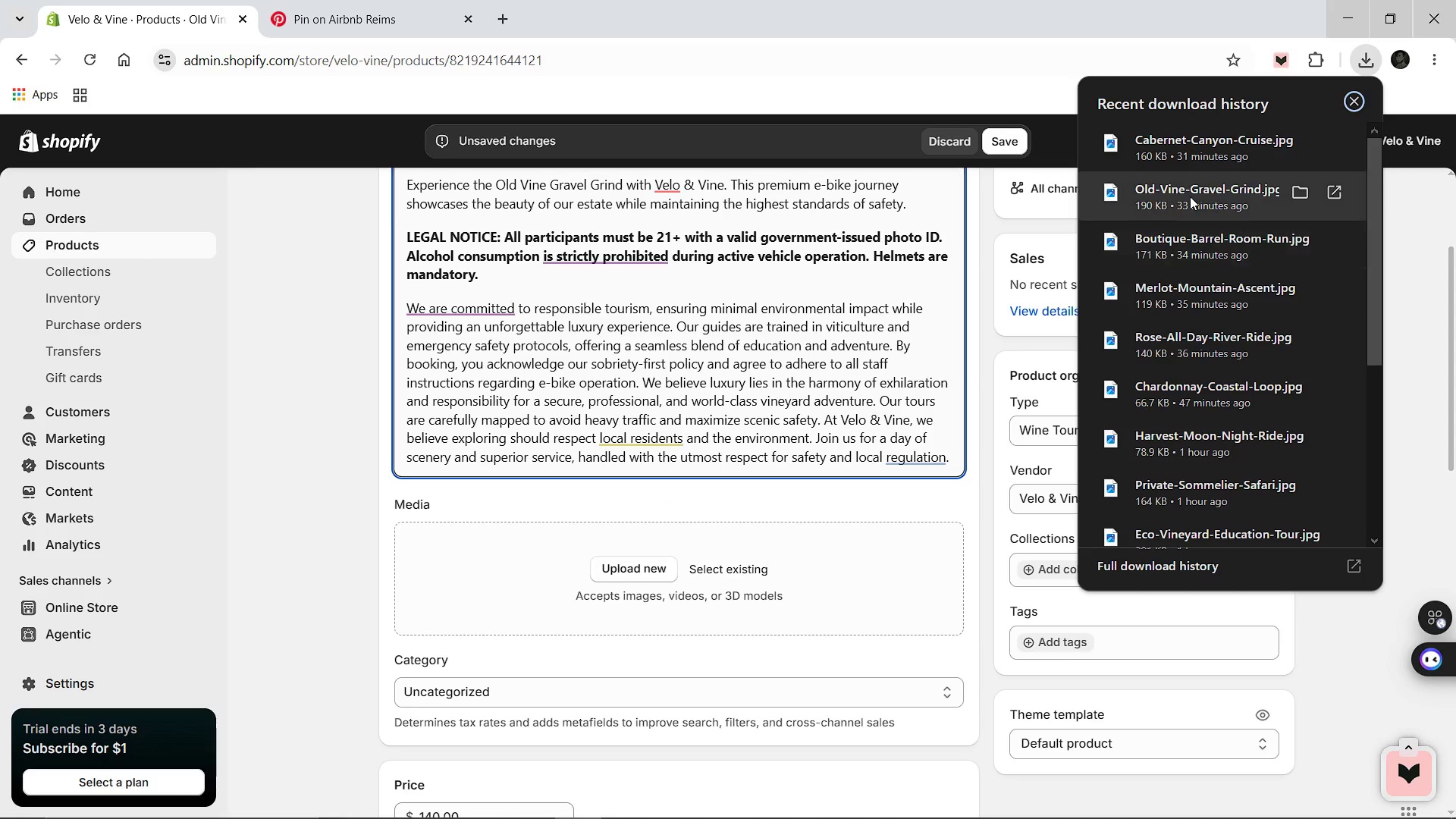 
left_click_drag(start_coordinate=[1190, 196], to_coordinate=[703, 551])
 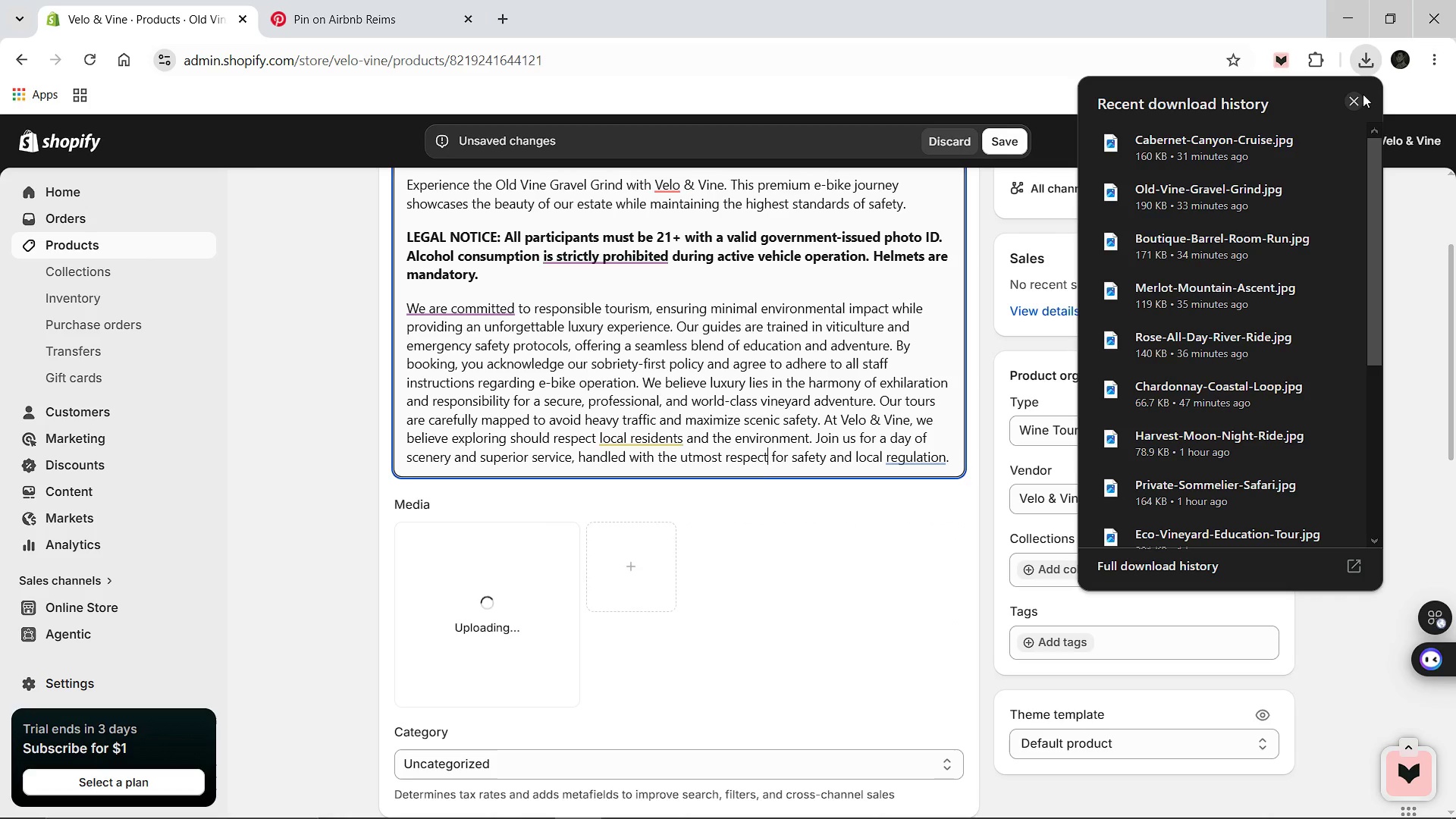 
left_click([1360, 99])
 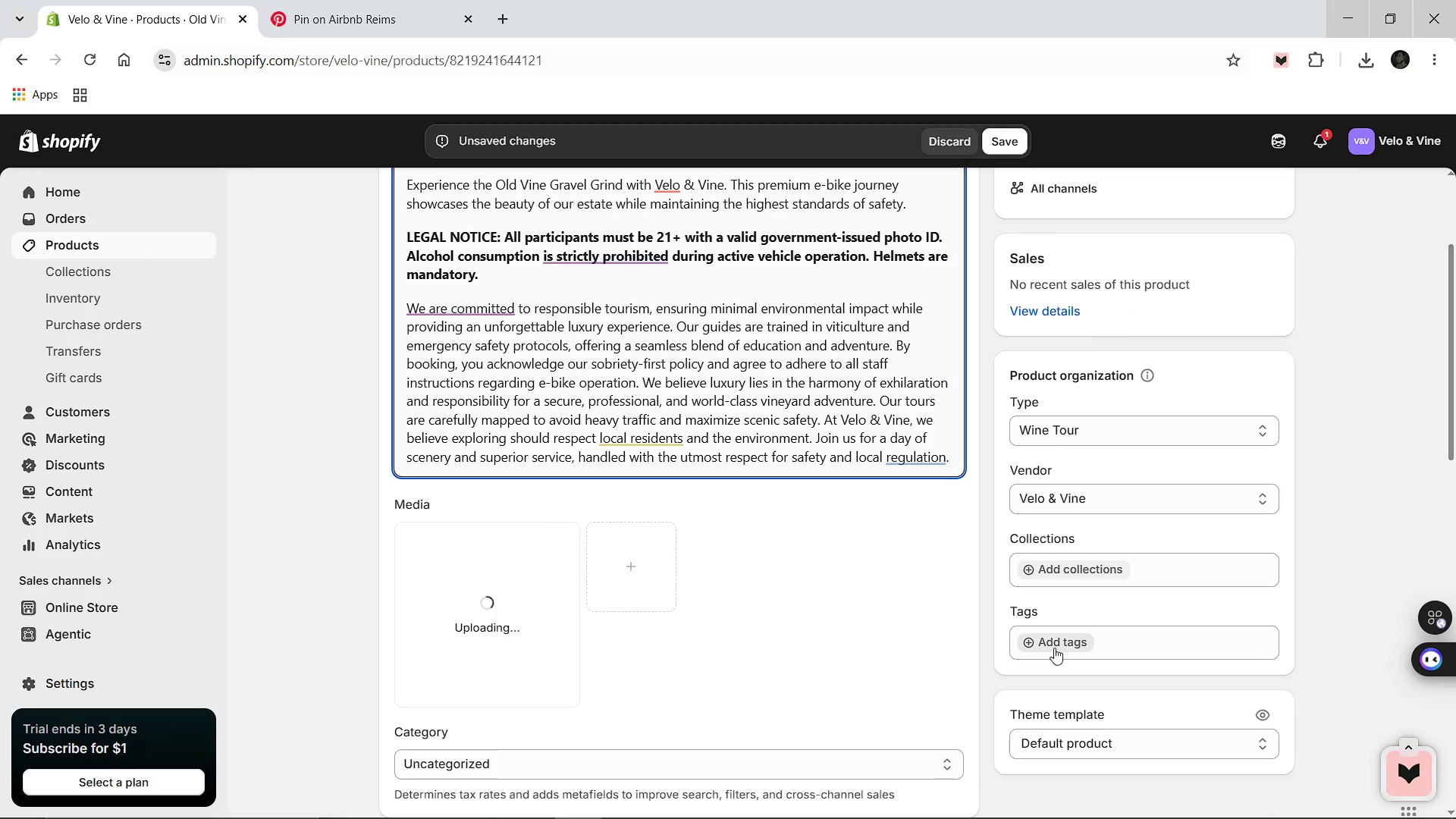 
left_click([1054, 648])
 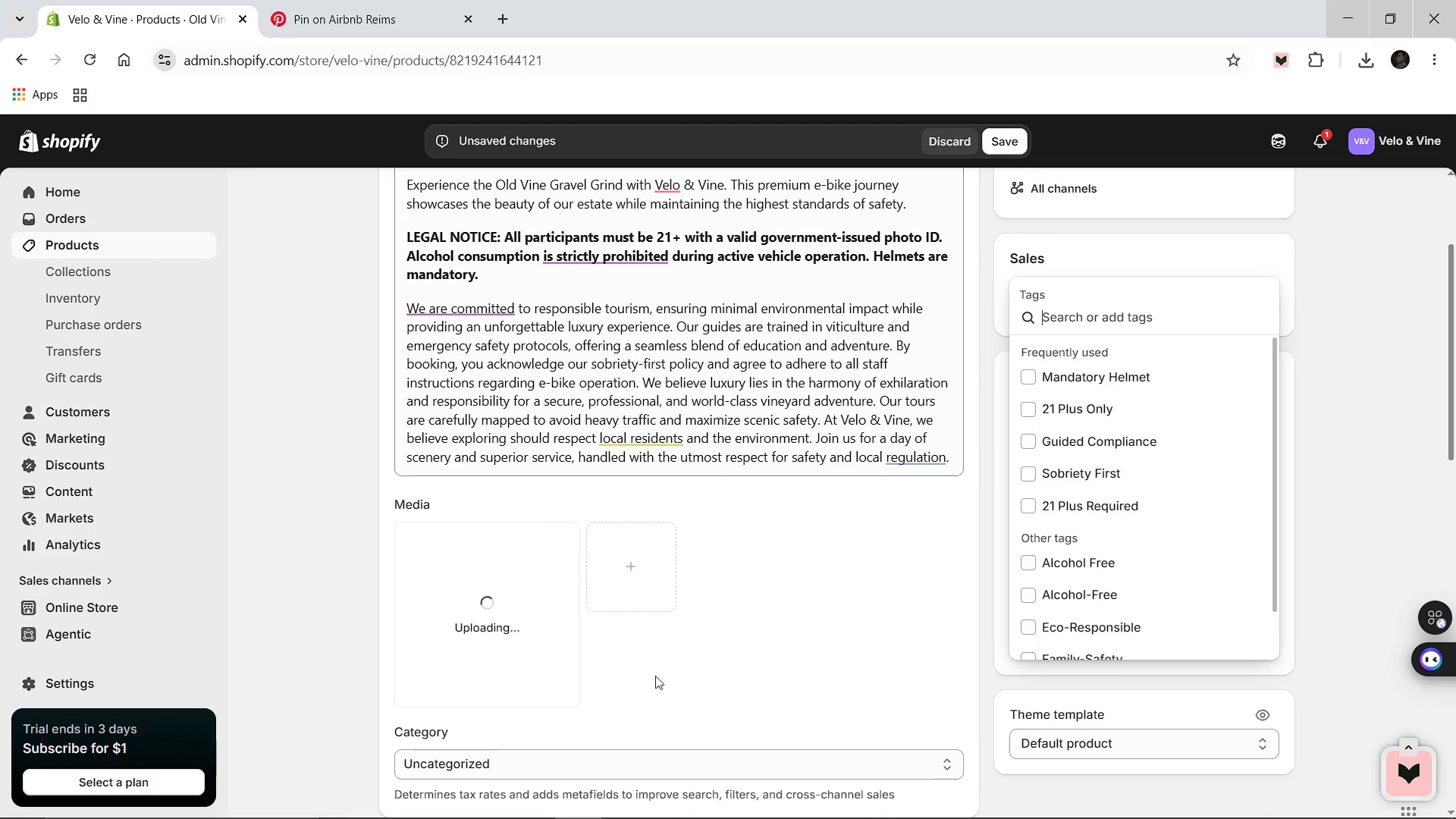 
scroll: coordinate [620, 682], scroll_direction: down, amount: 1.0
 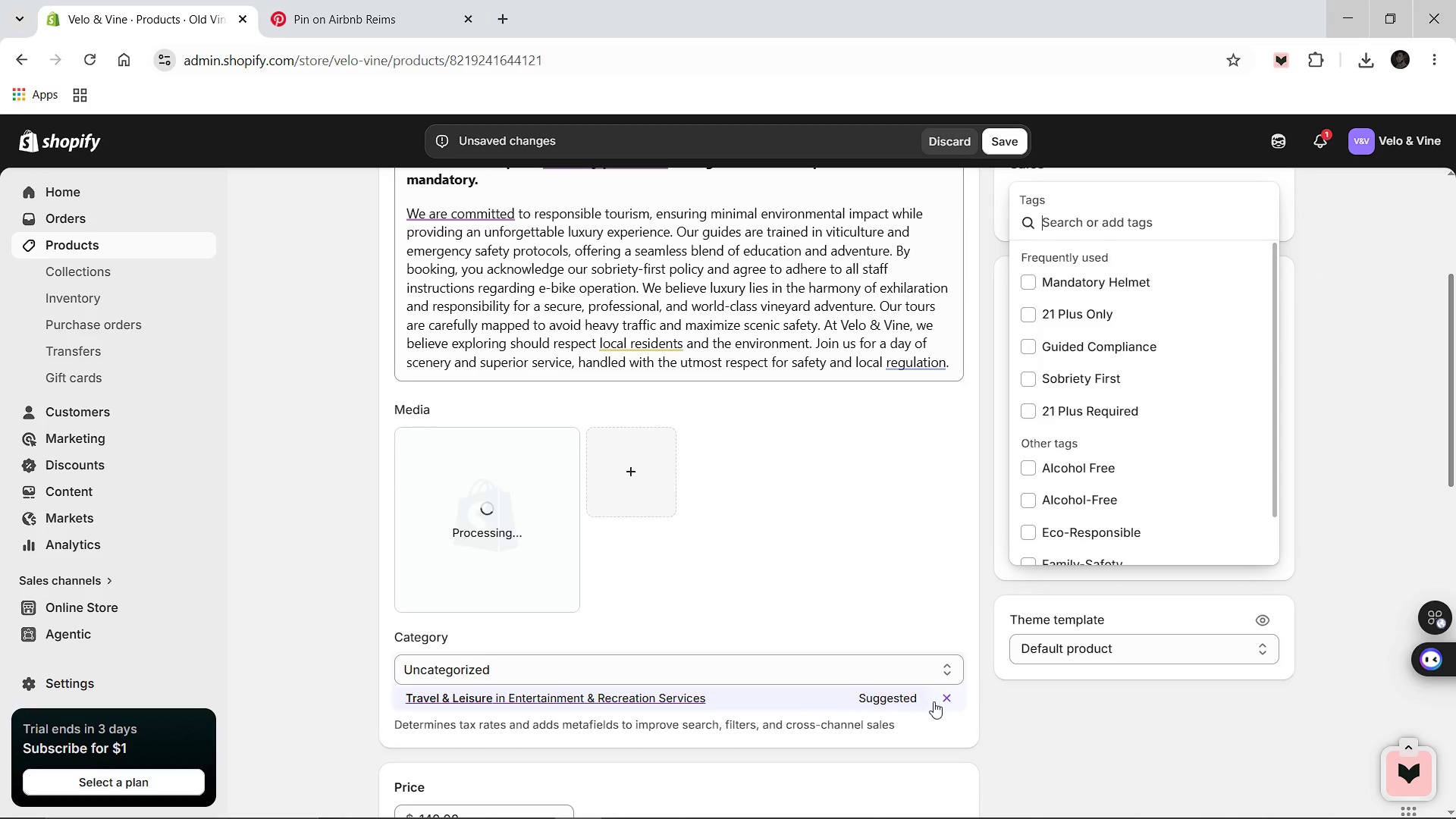 
left_click([946, 698])
 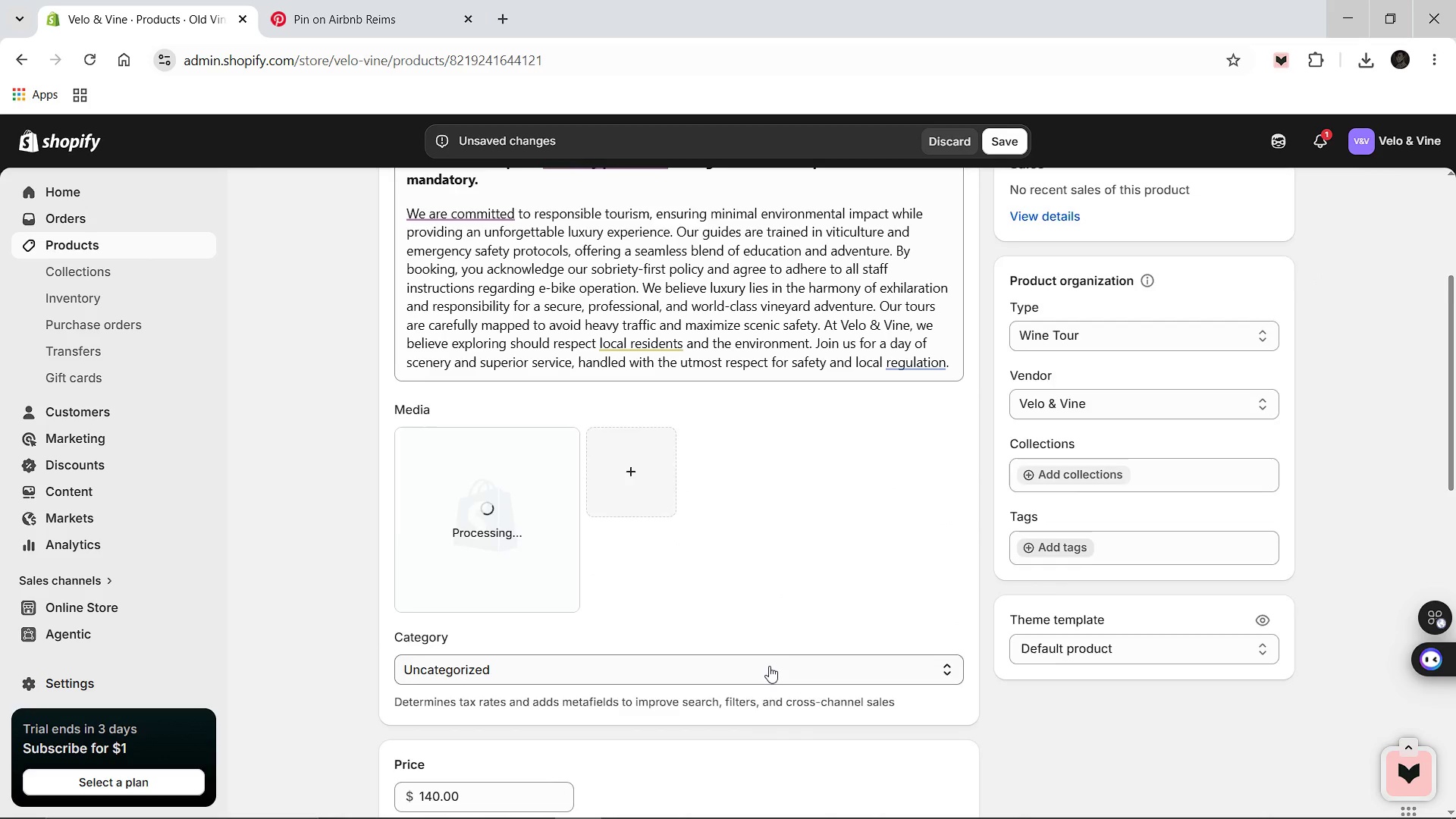 
scroll: coordinate [514, 664], scroll_direction: down, amount: 4.0
 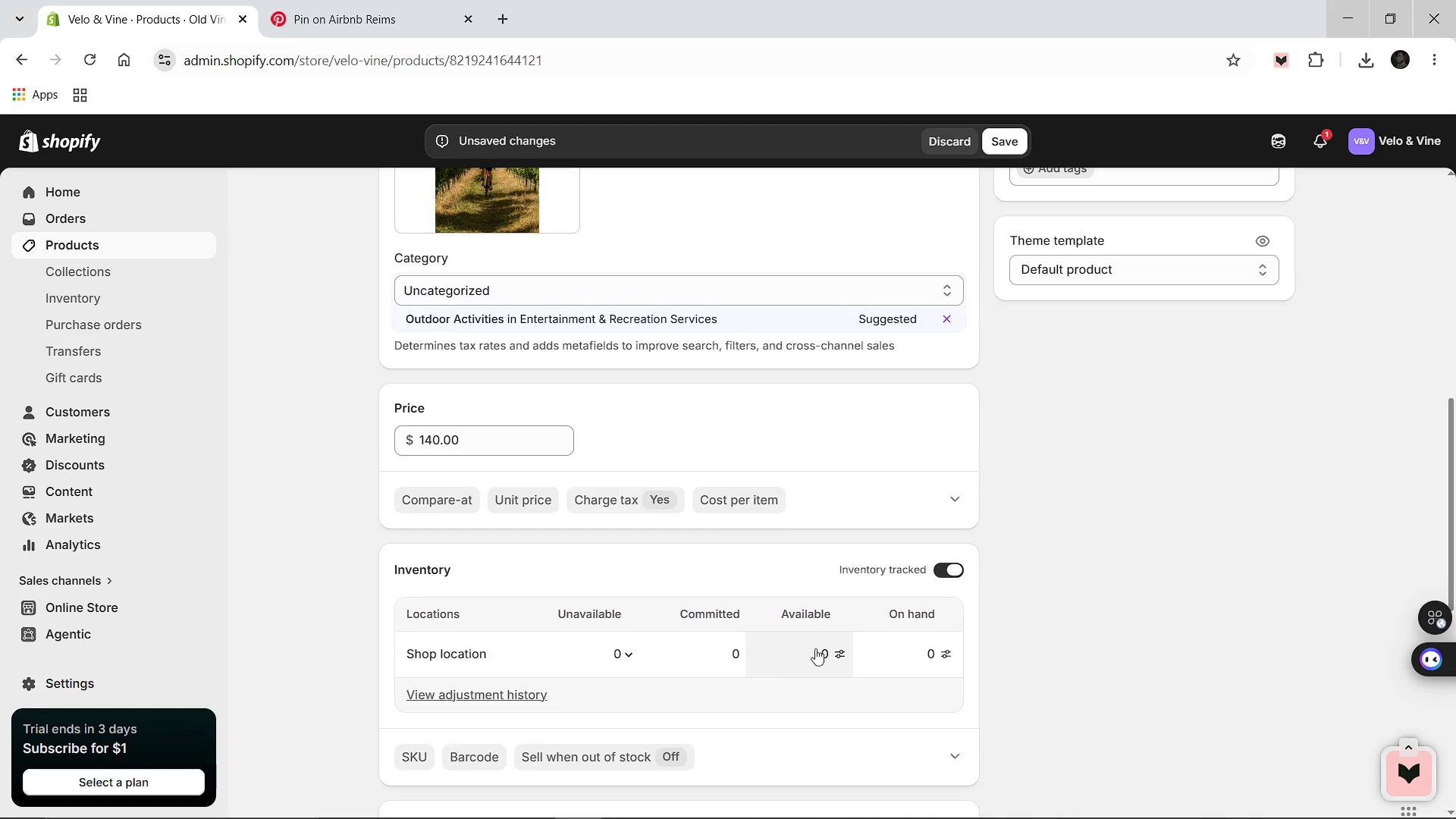 
left_click([817, 654])
 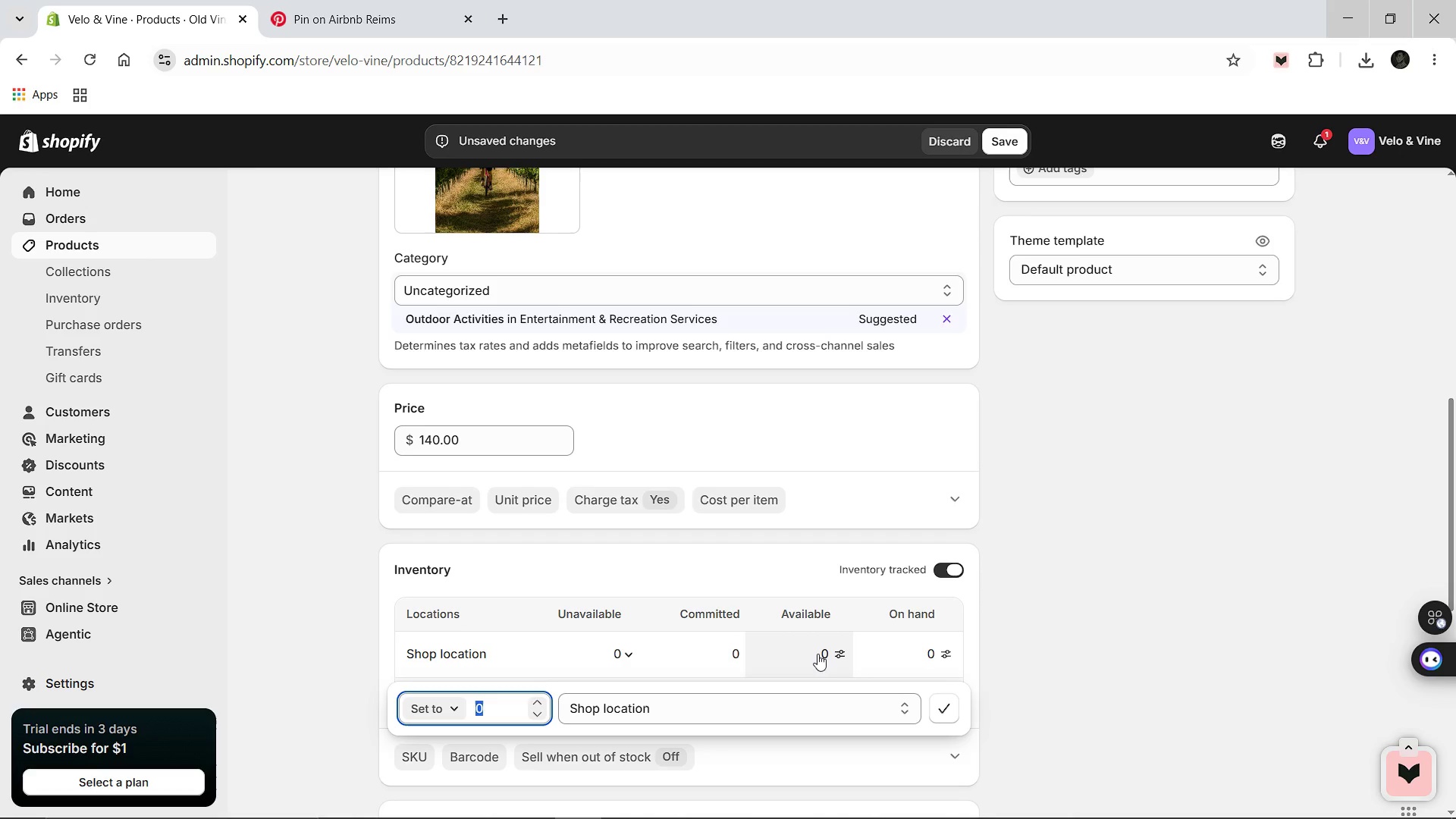 
type(100)
 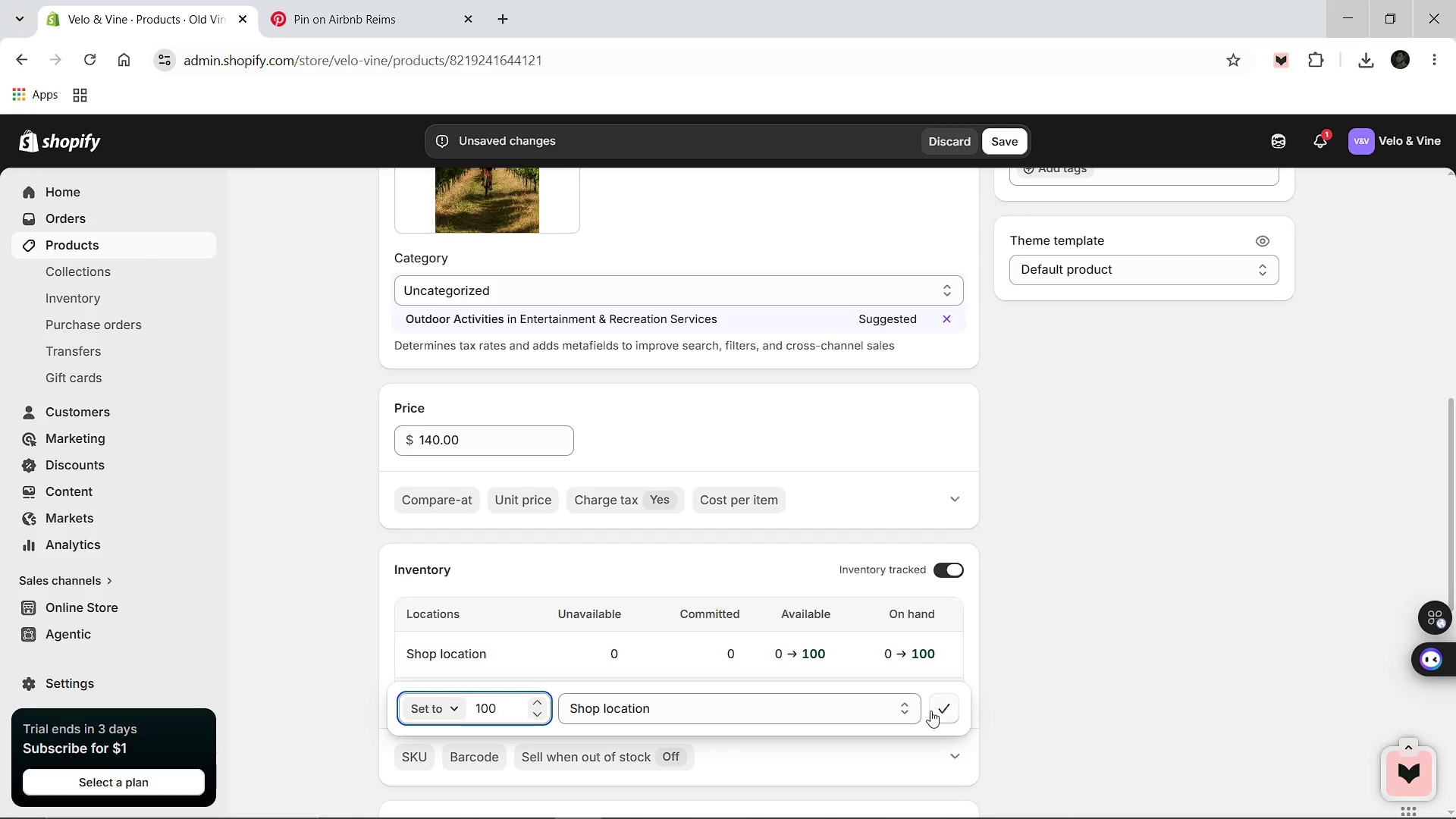 
left_click([931, 710])
 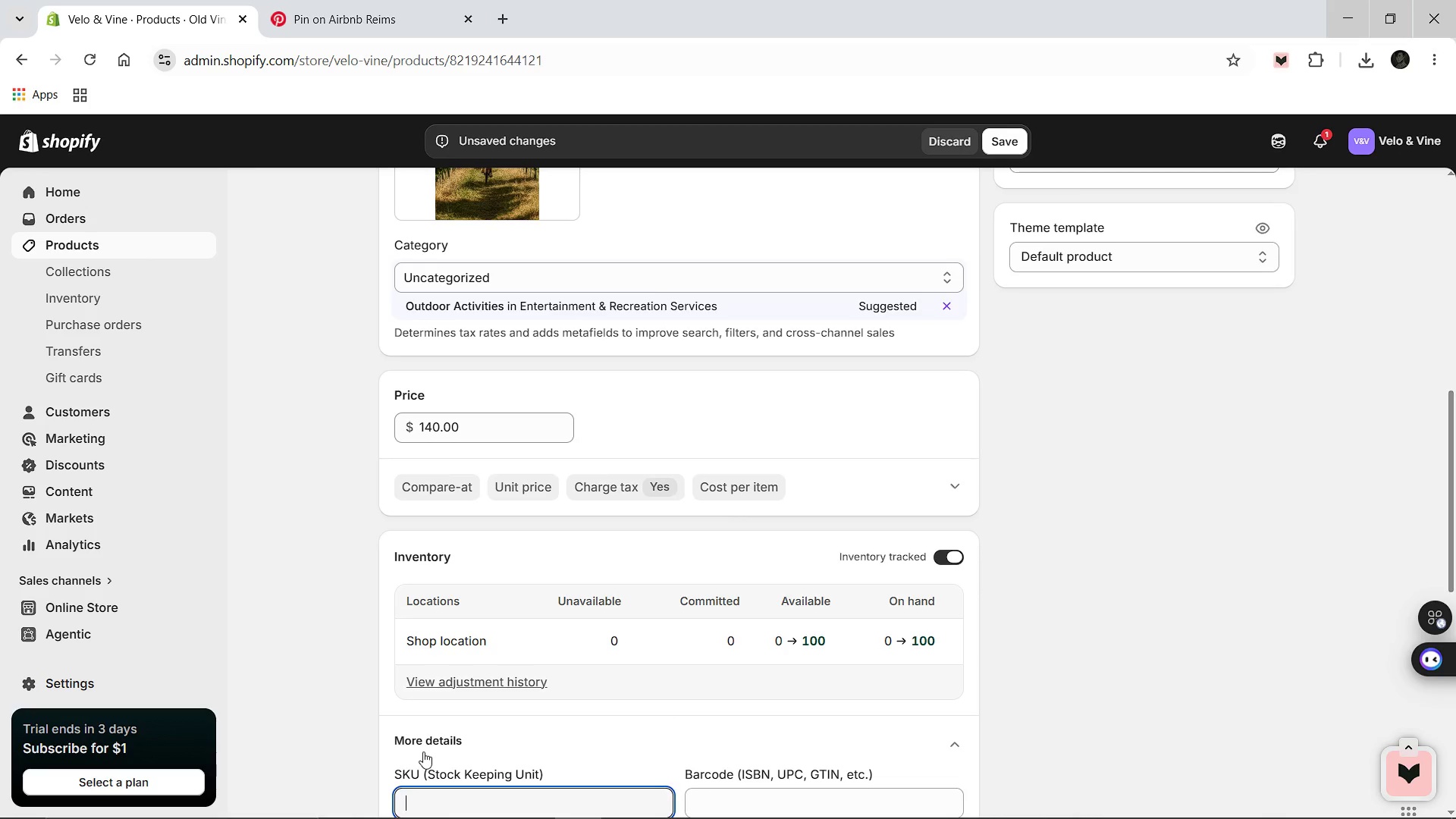 
scroll: coordinate [439, 763], scroll_direction: down, amount: 1.0
 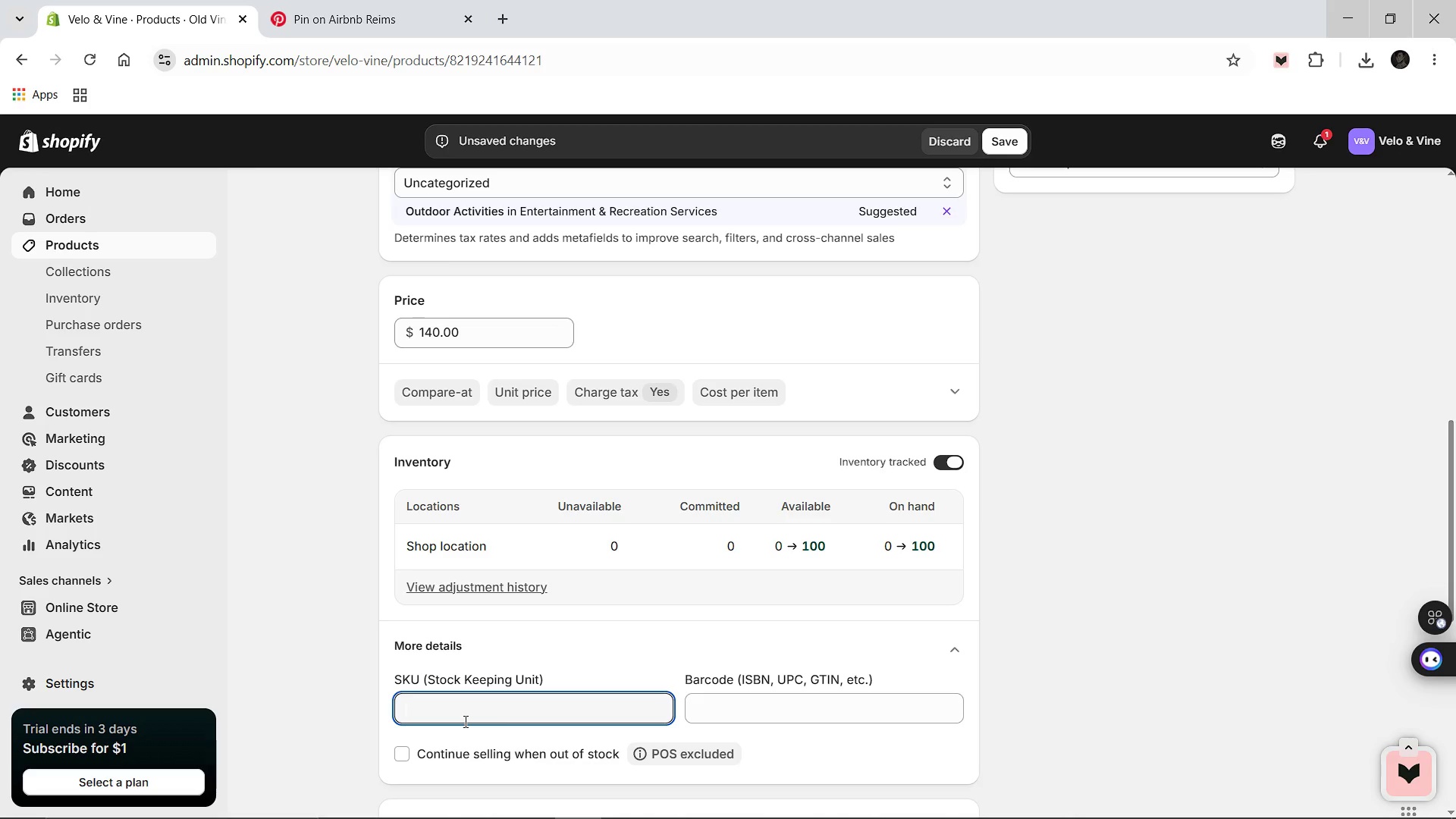 
type(VV-TOUR-0014)
 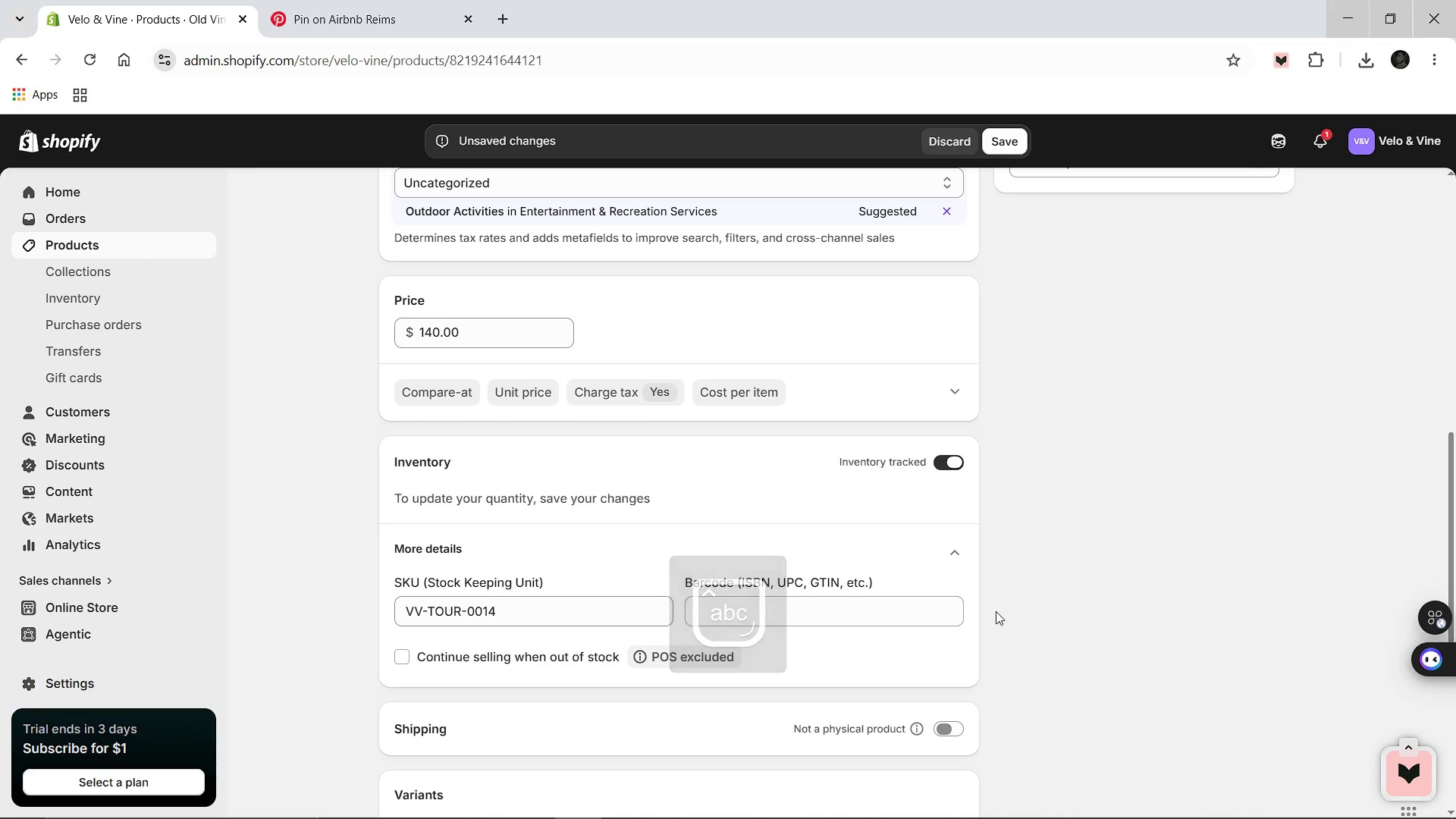 
scroll: coordinate [981, 612], scroll_direction: down, amount: 4.0
 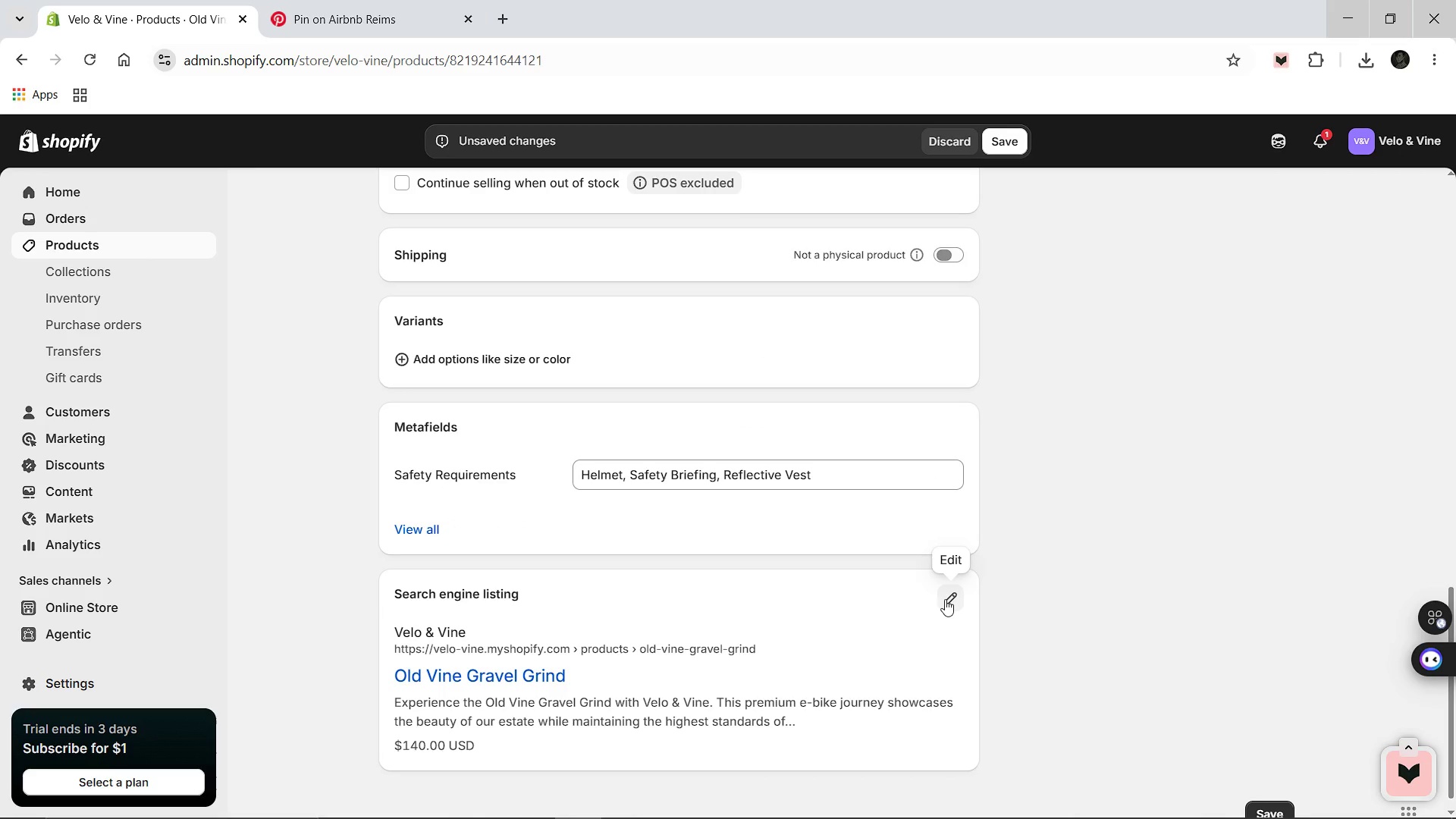 
left_click([945, 599])
 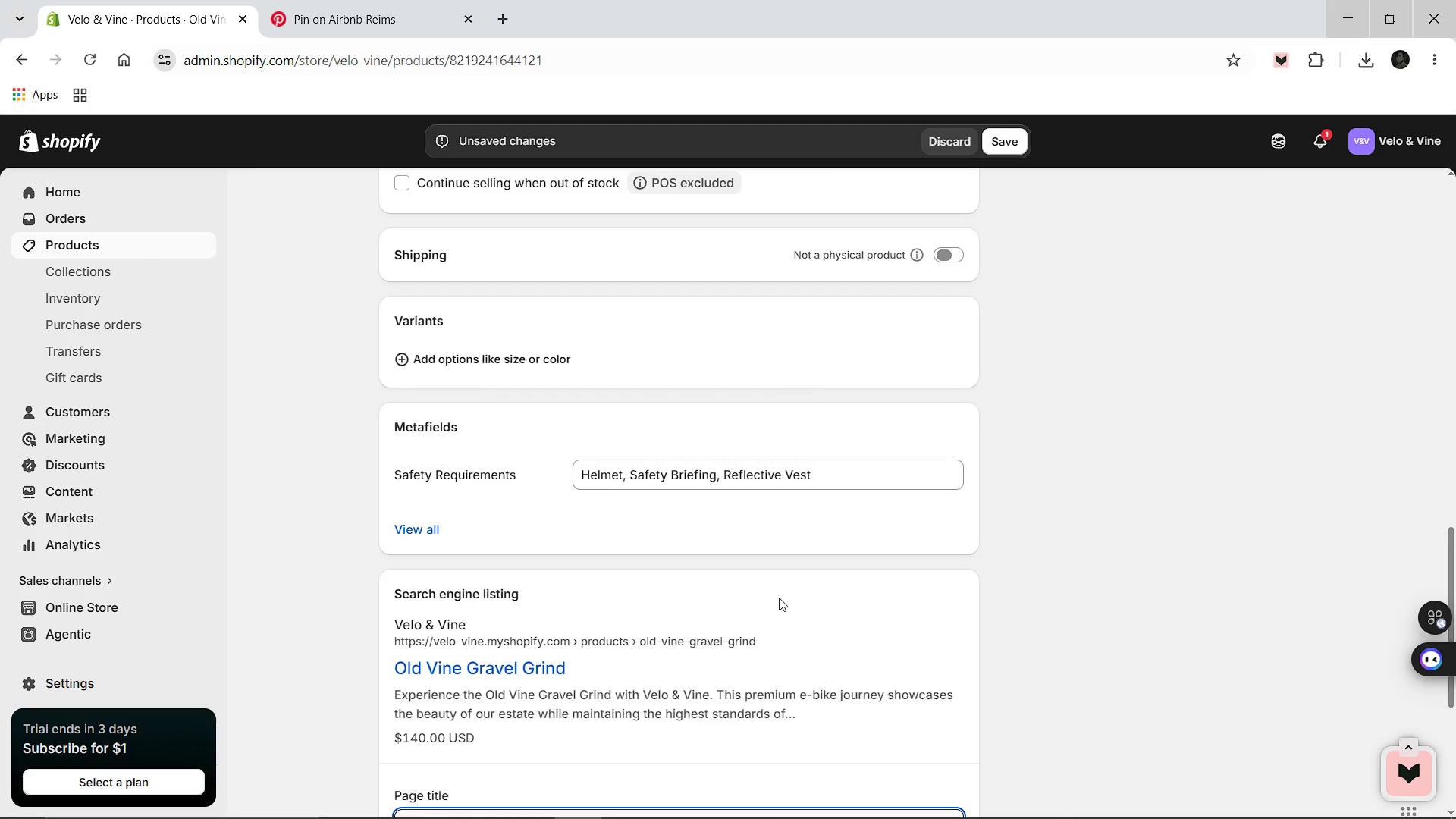 
scroll: coordinate [774, 599], scroll_direction: down, amount: 3.0
 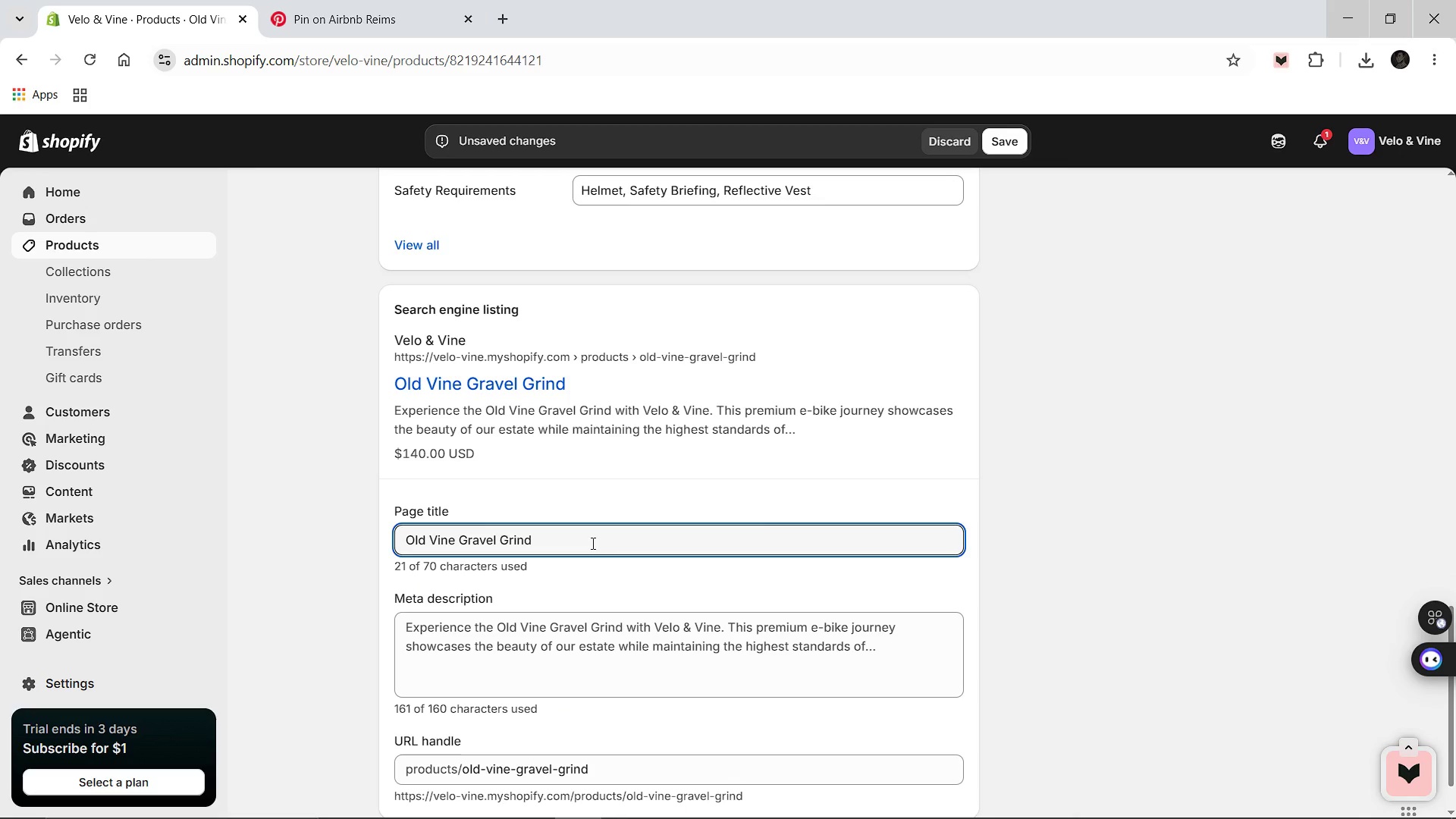 
key(Space)
 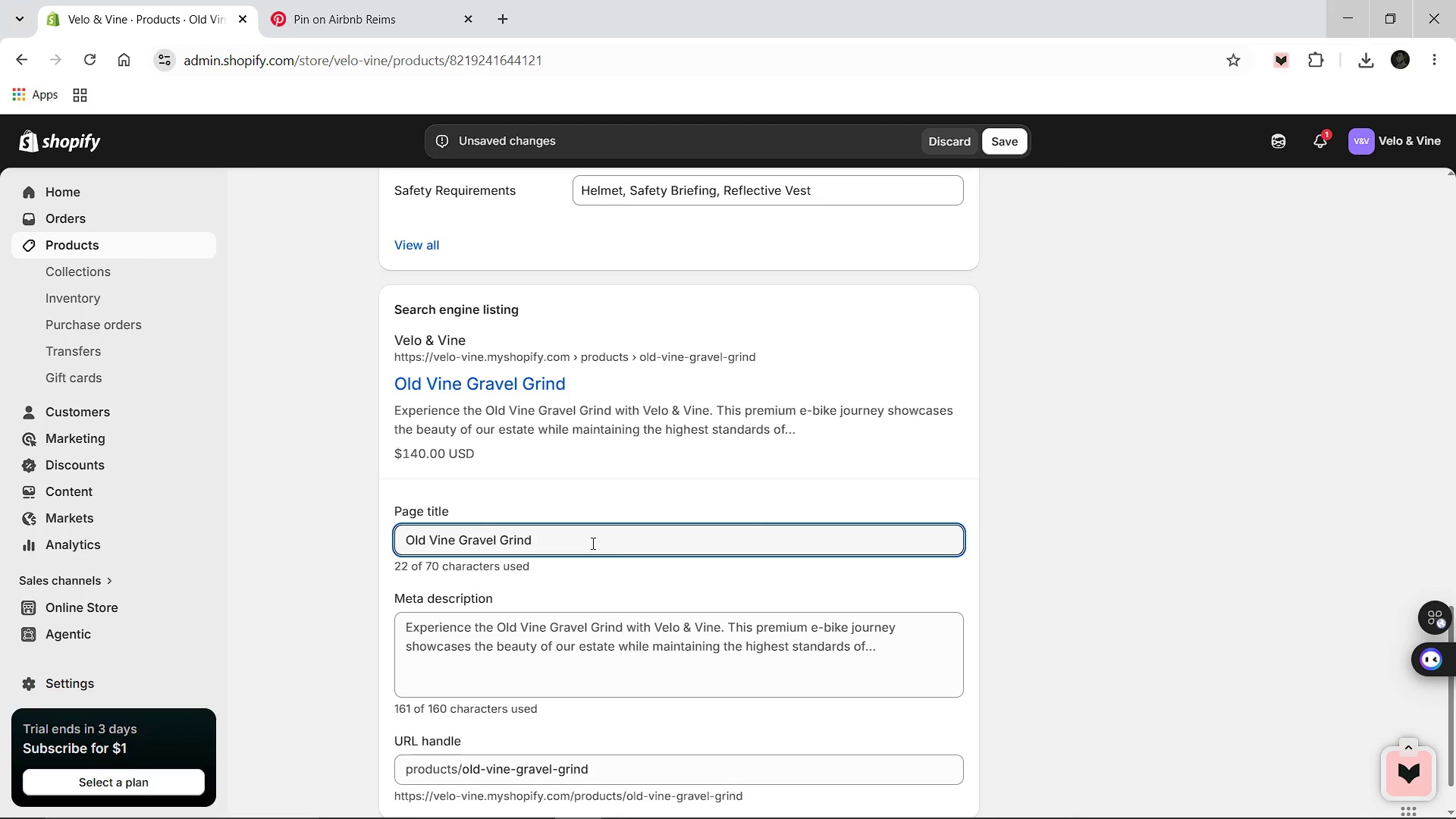 
key(Shift+Break)
 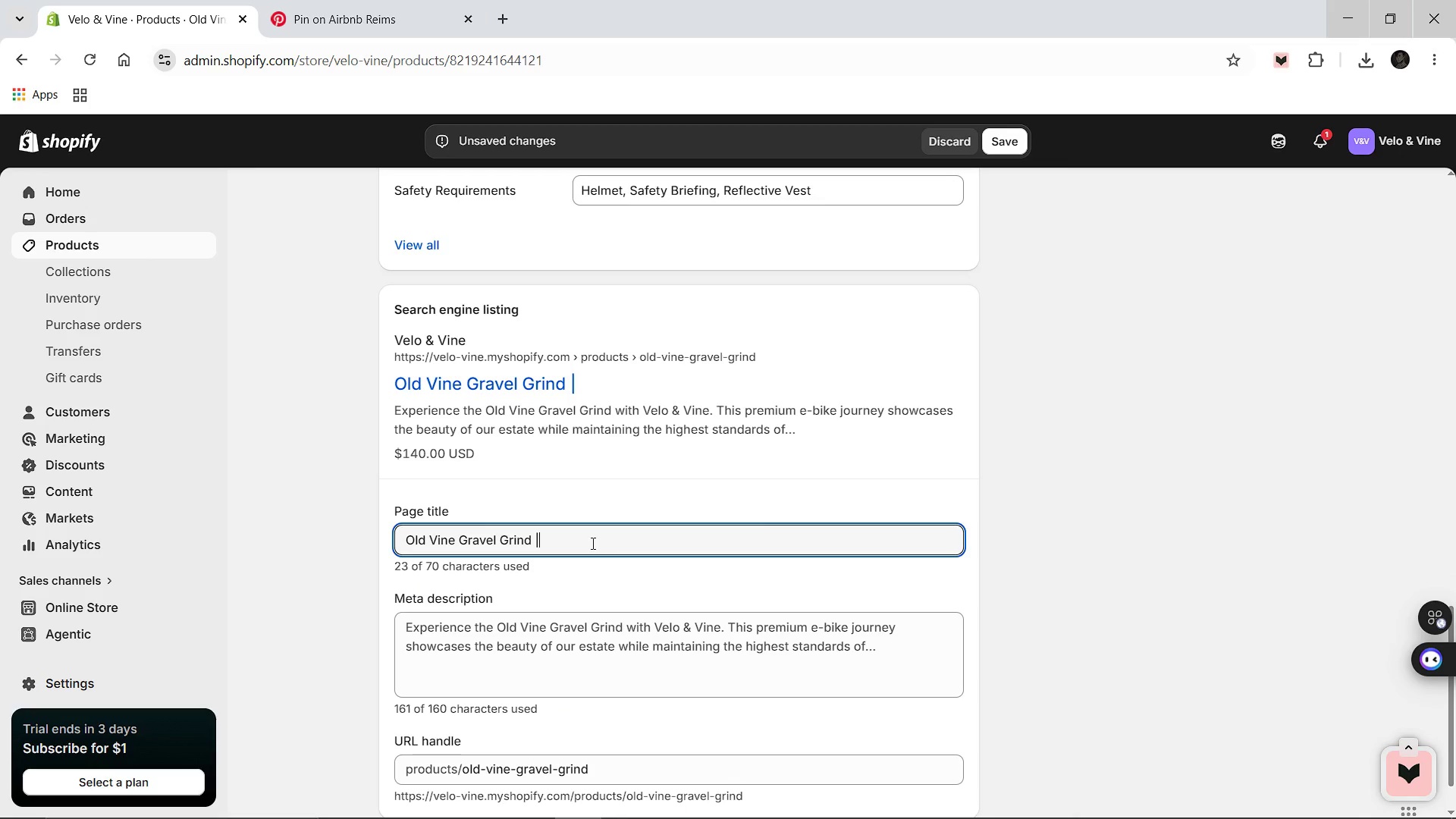 
key(Space)
 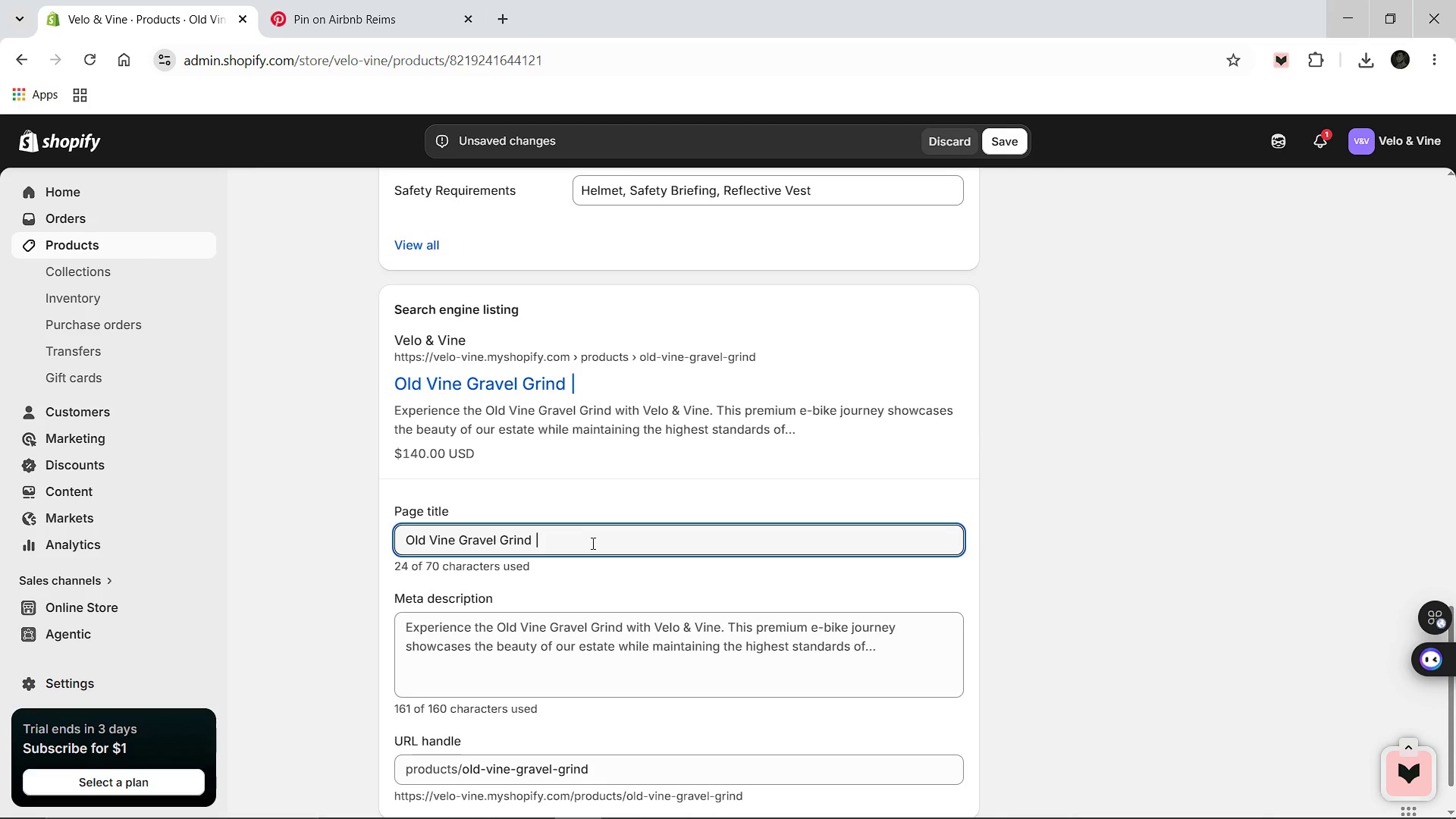 
wait(6.76)
 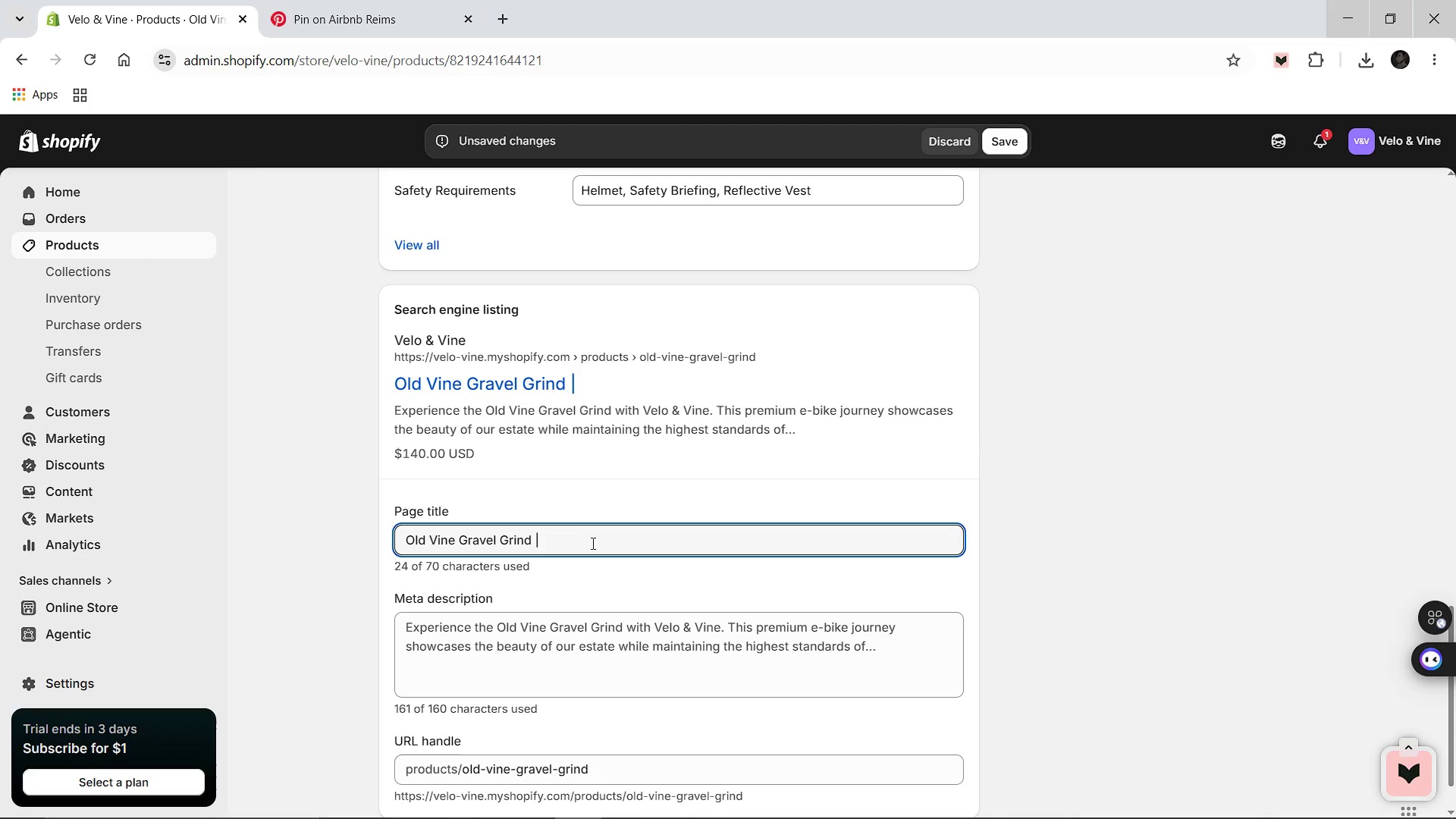 
type(Premium Vineyard E-Bike Tour)
 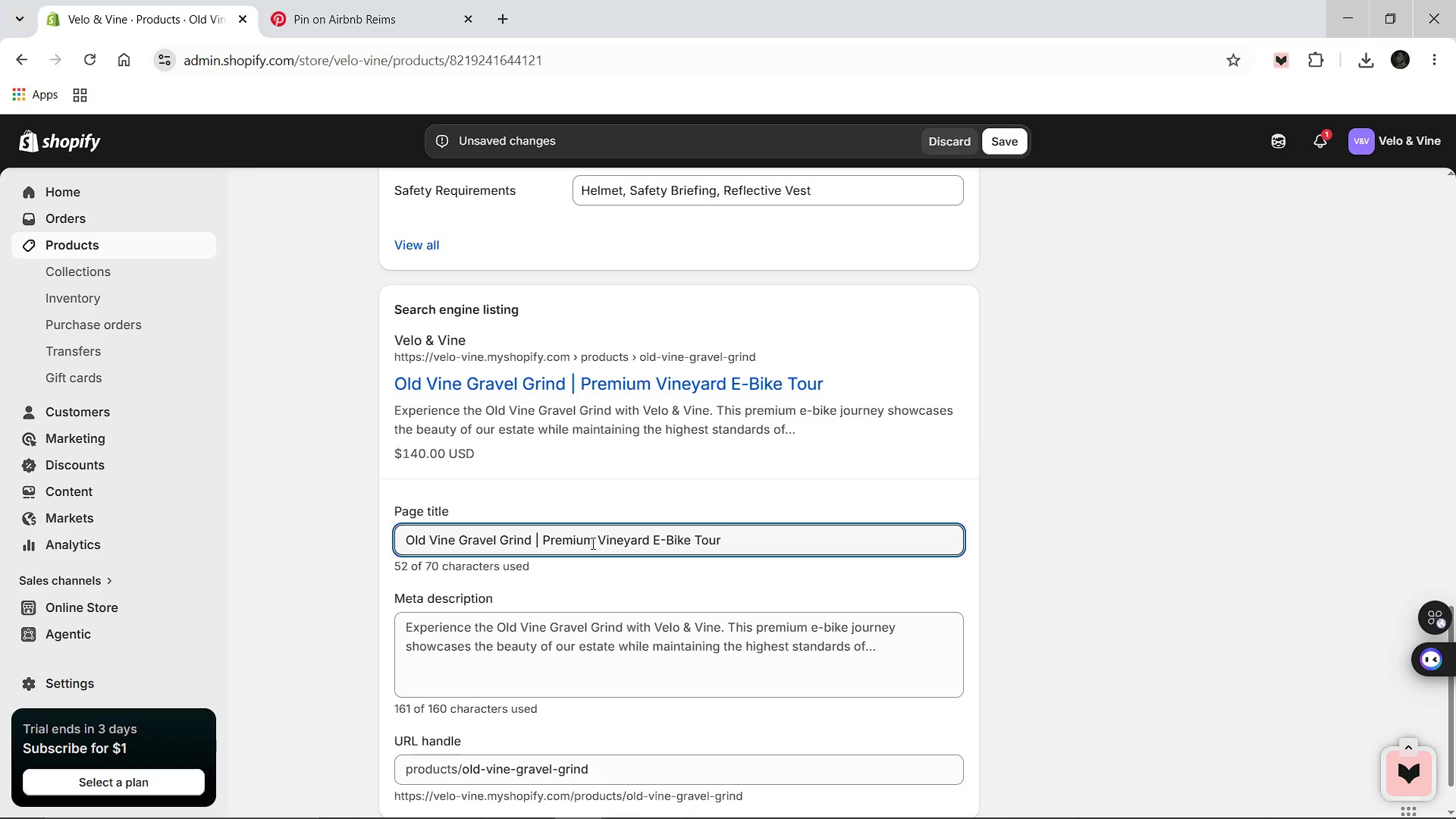 
key(Control+A)
 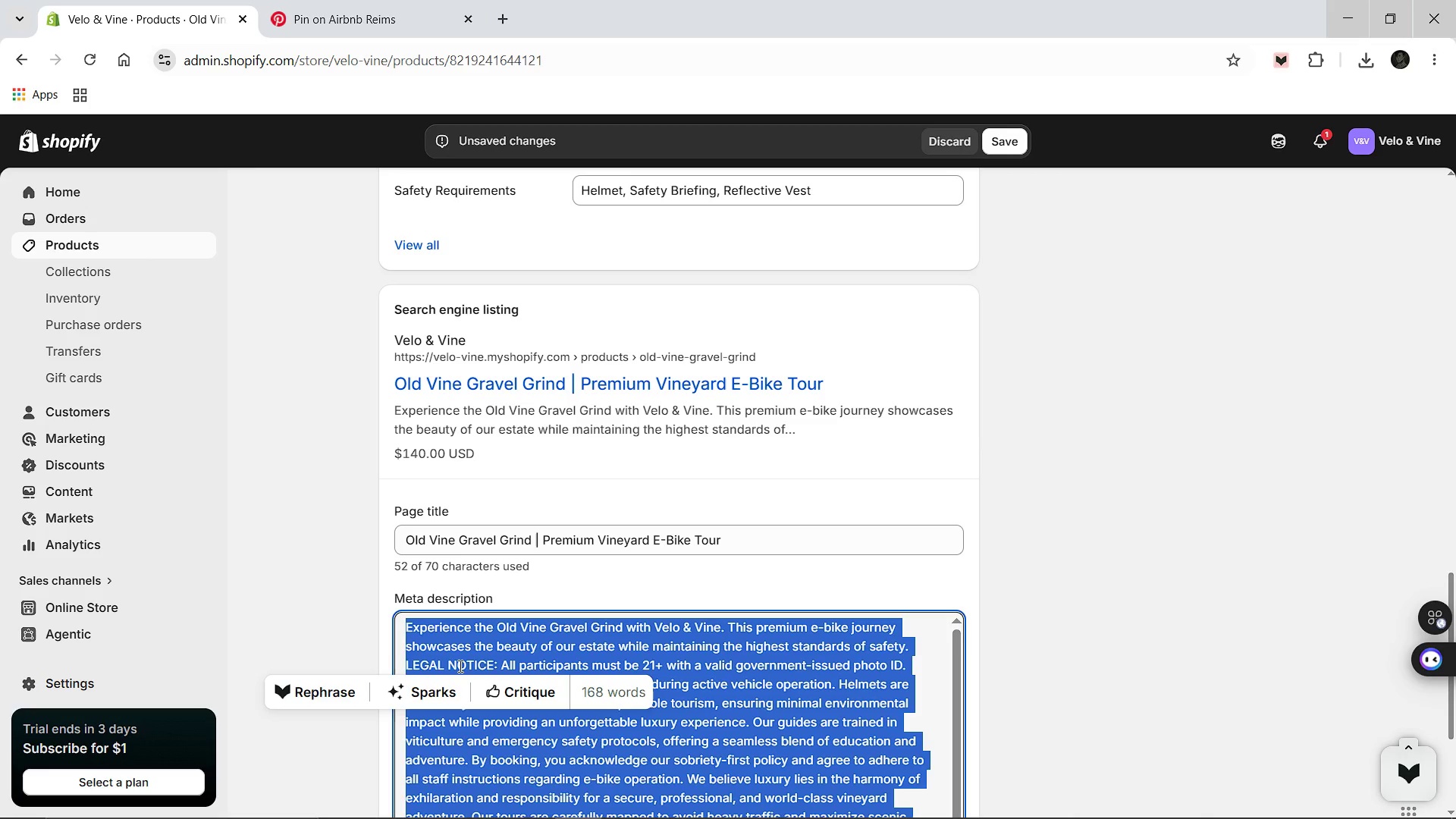 
wait(5.44)
 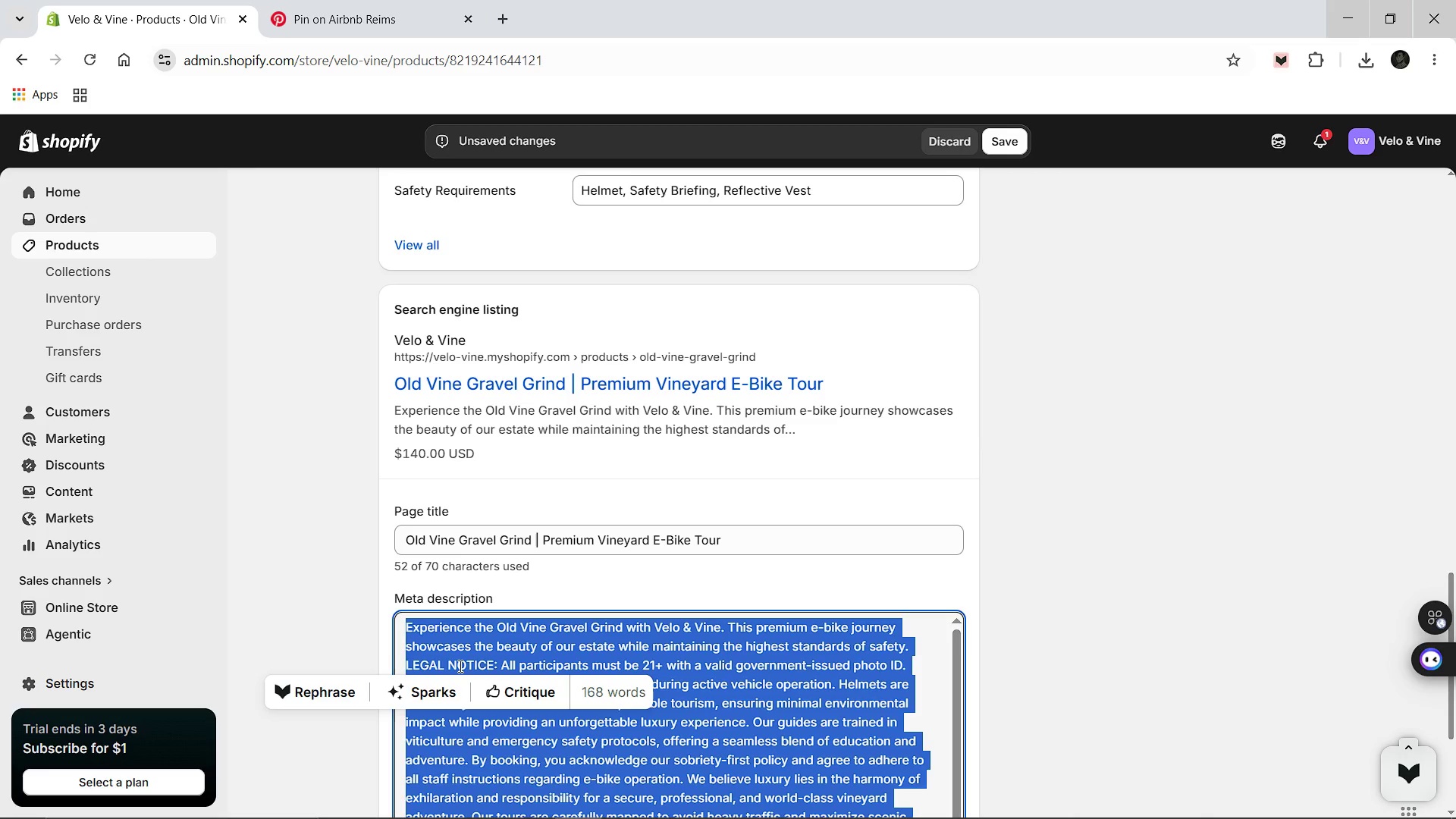 
type(Navigate techical paths on a safe gravel e-bike tour )
key(Backspace)
type(. Velo & )
 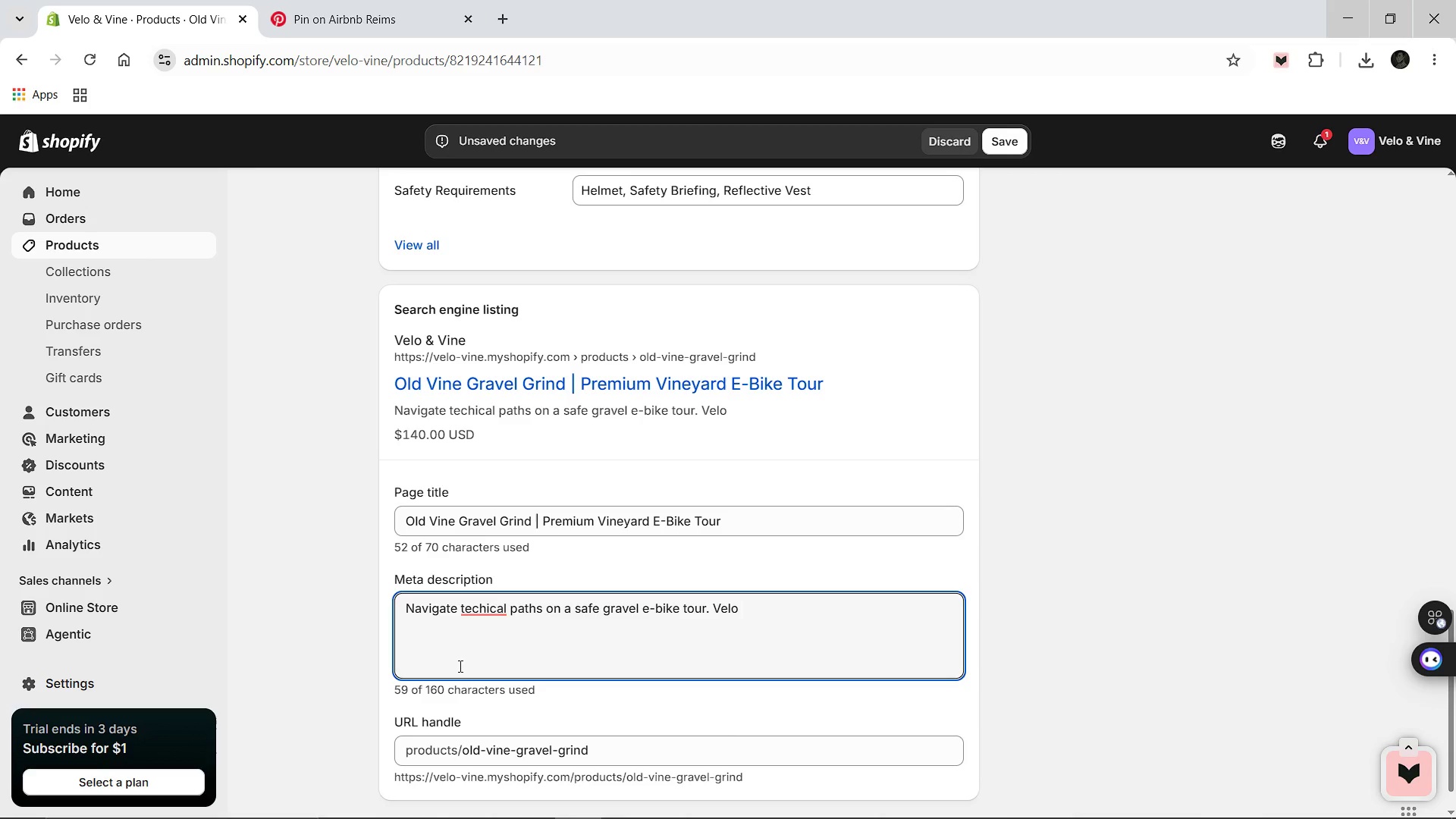 
type(Vine guarantees 21+ compliance and strict safety protocols for a responsible ride.)
 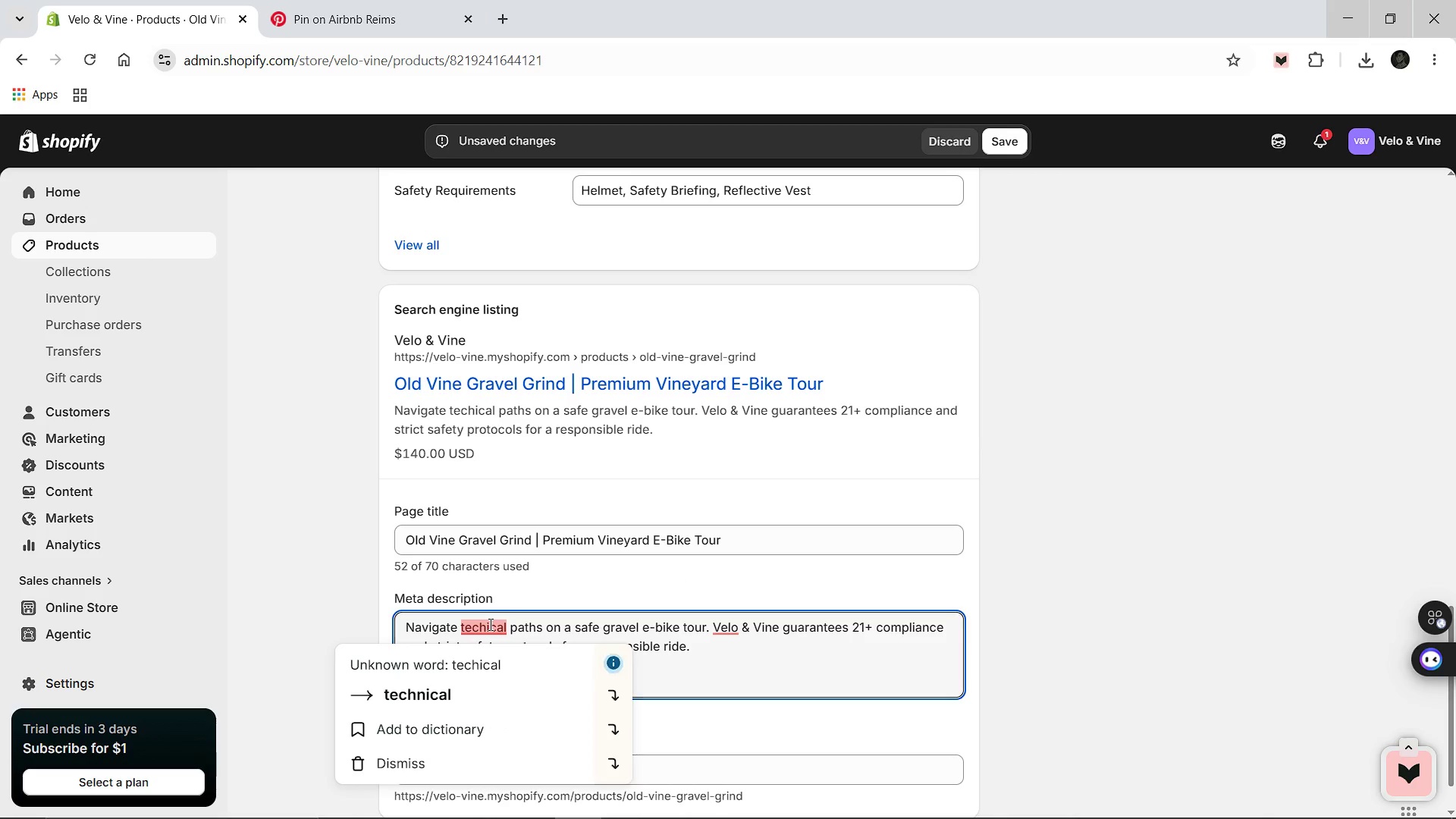 
left_click([440, 704])
 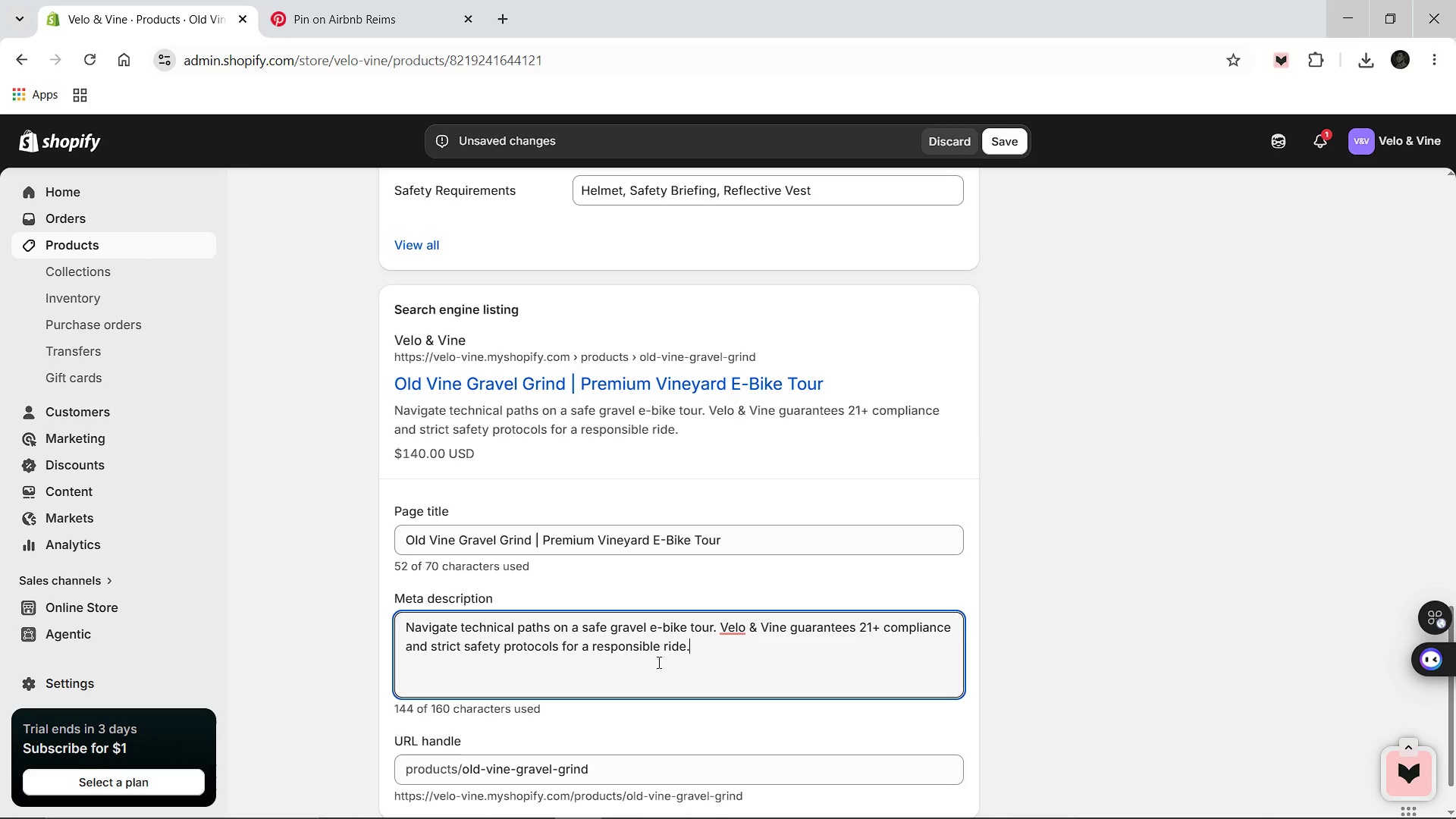 
scroll: coordinate [739, 648], scroll_direction: up, amount: 1.0
 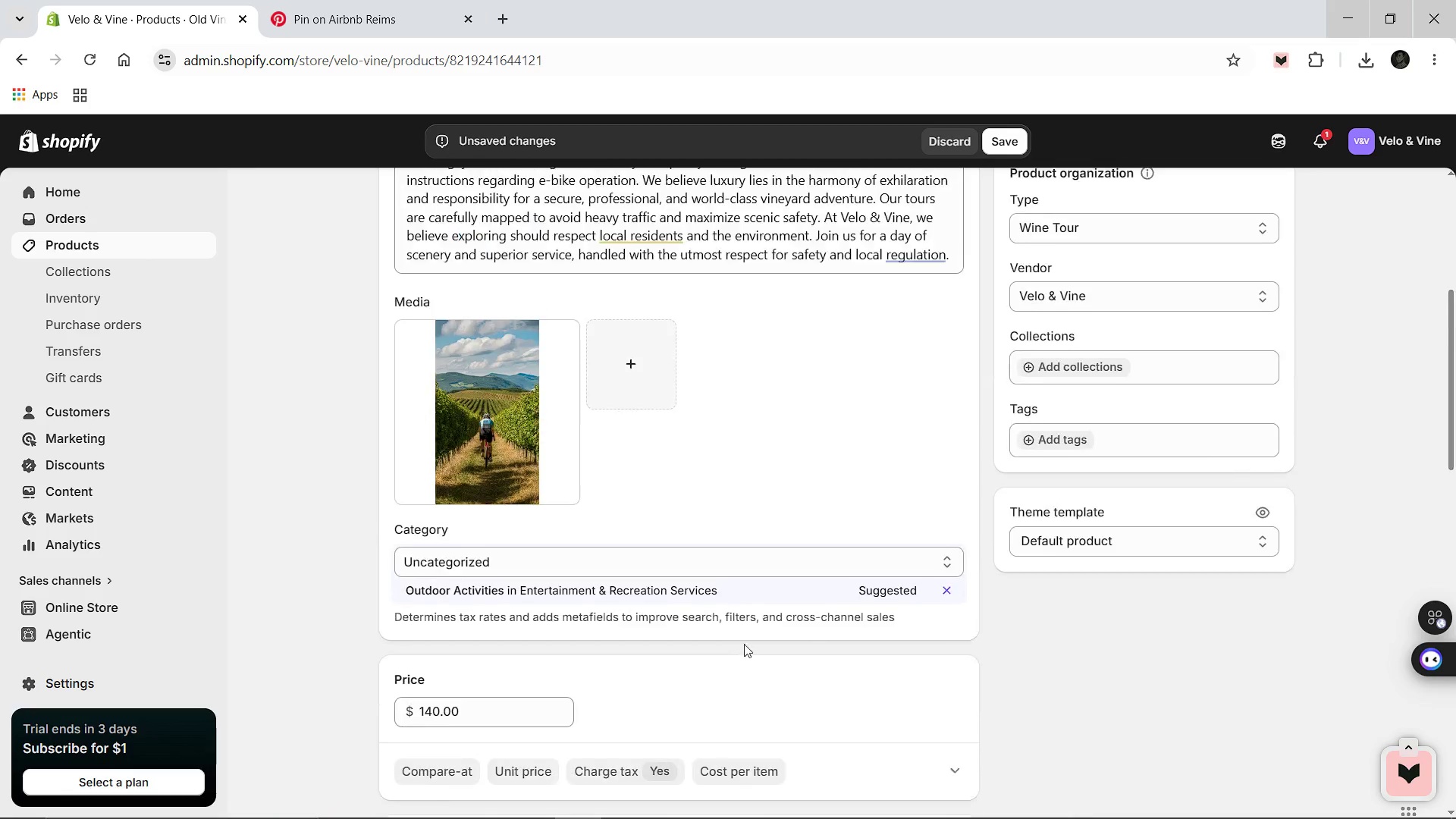 
left_click([1031, 446])
 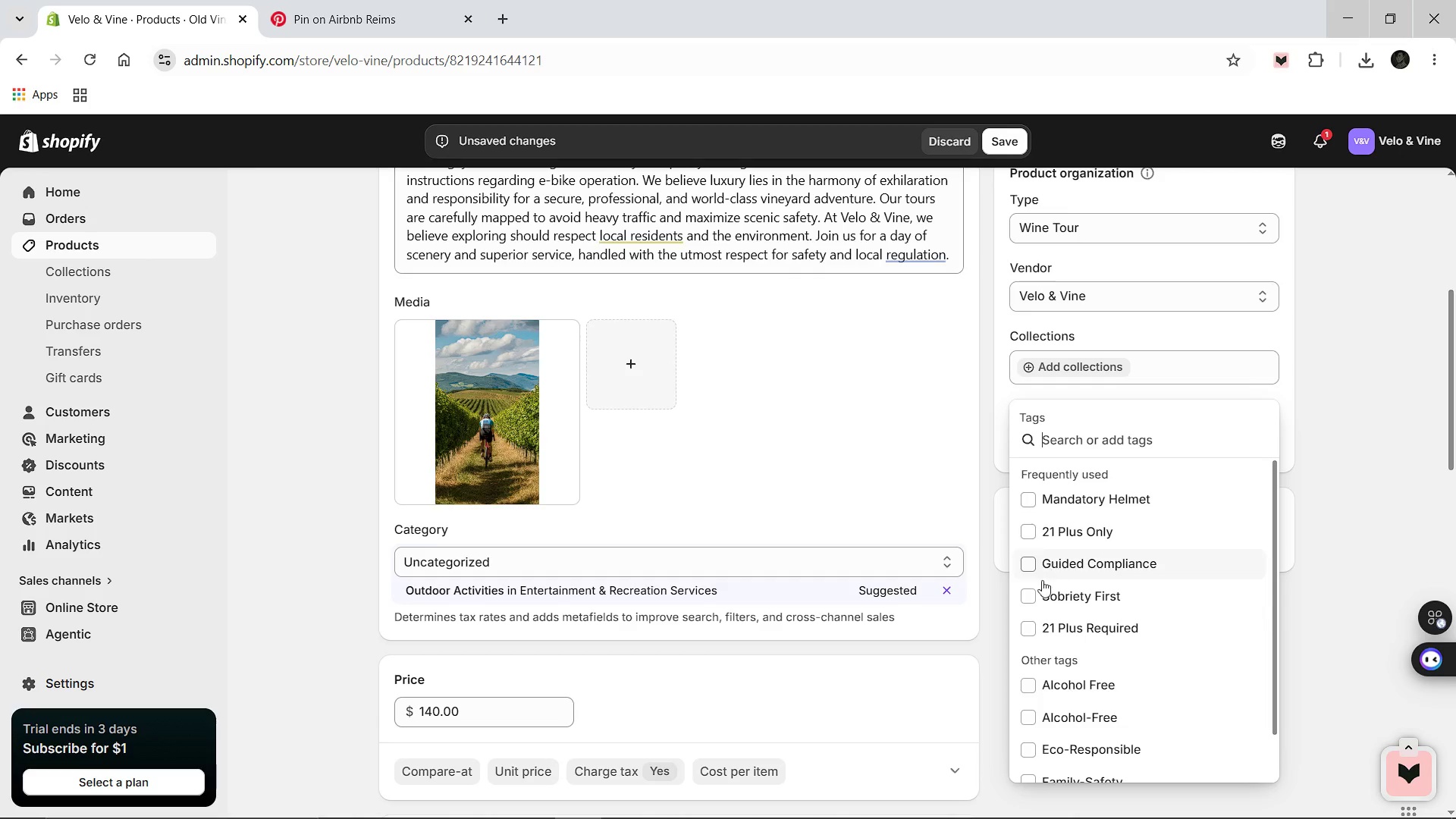 
left_click([1032, 626])
 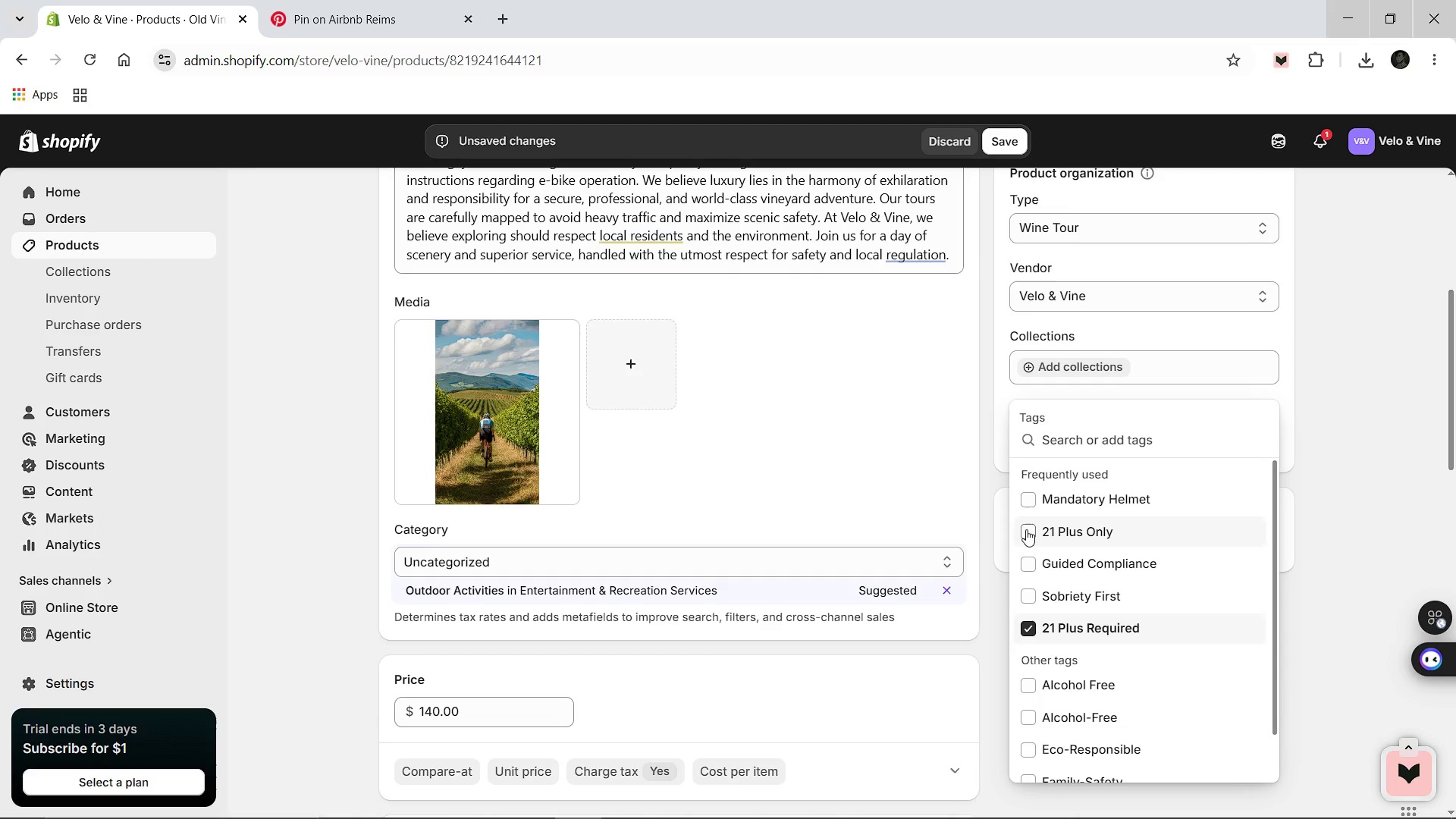 
left_click([1026, 529])
 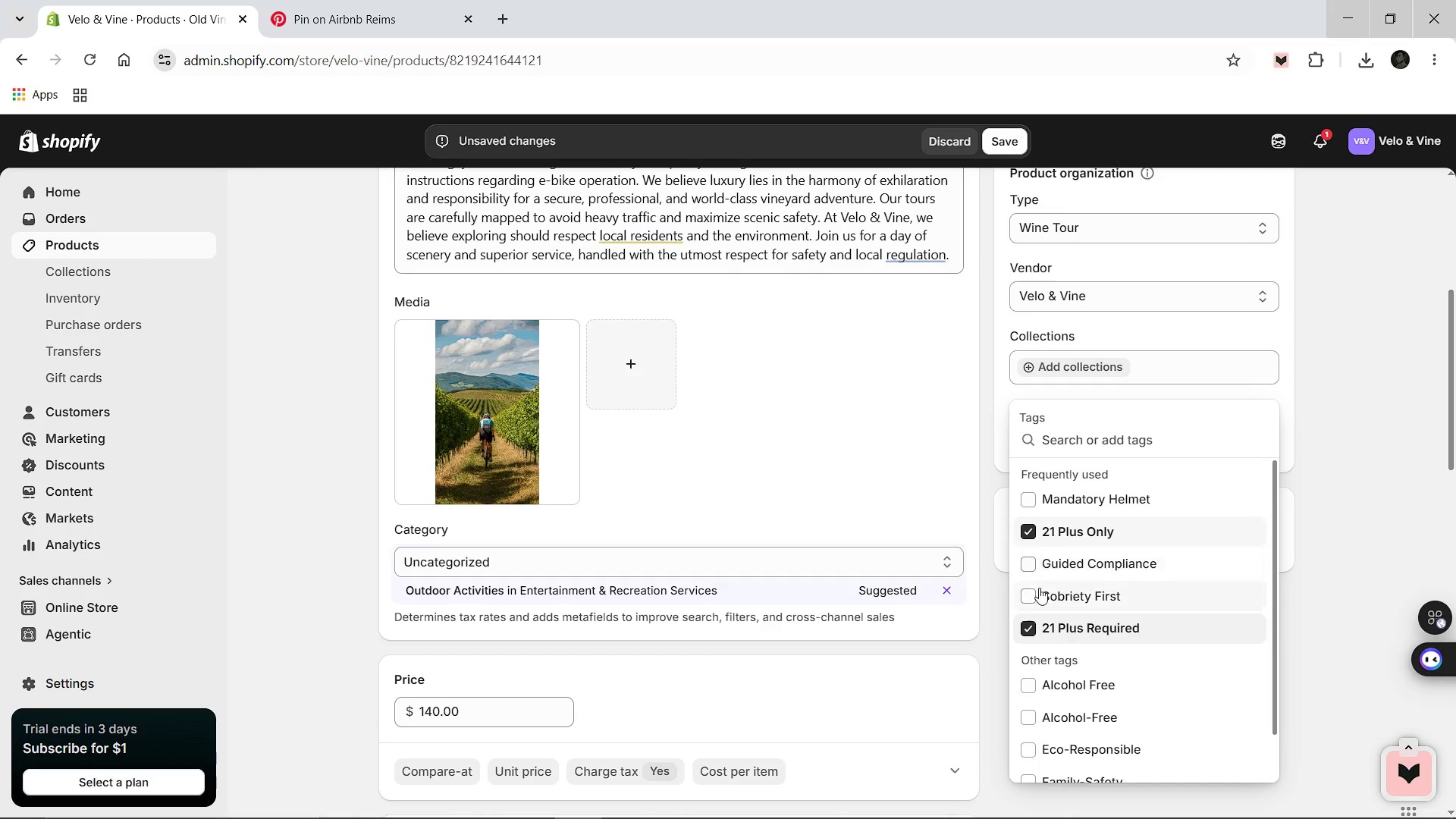 
left_click([1034, 598])
 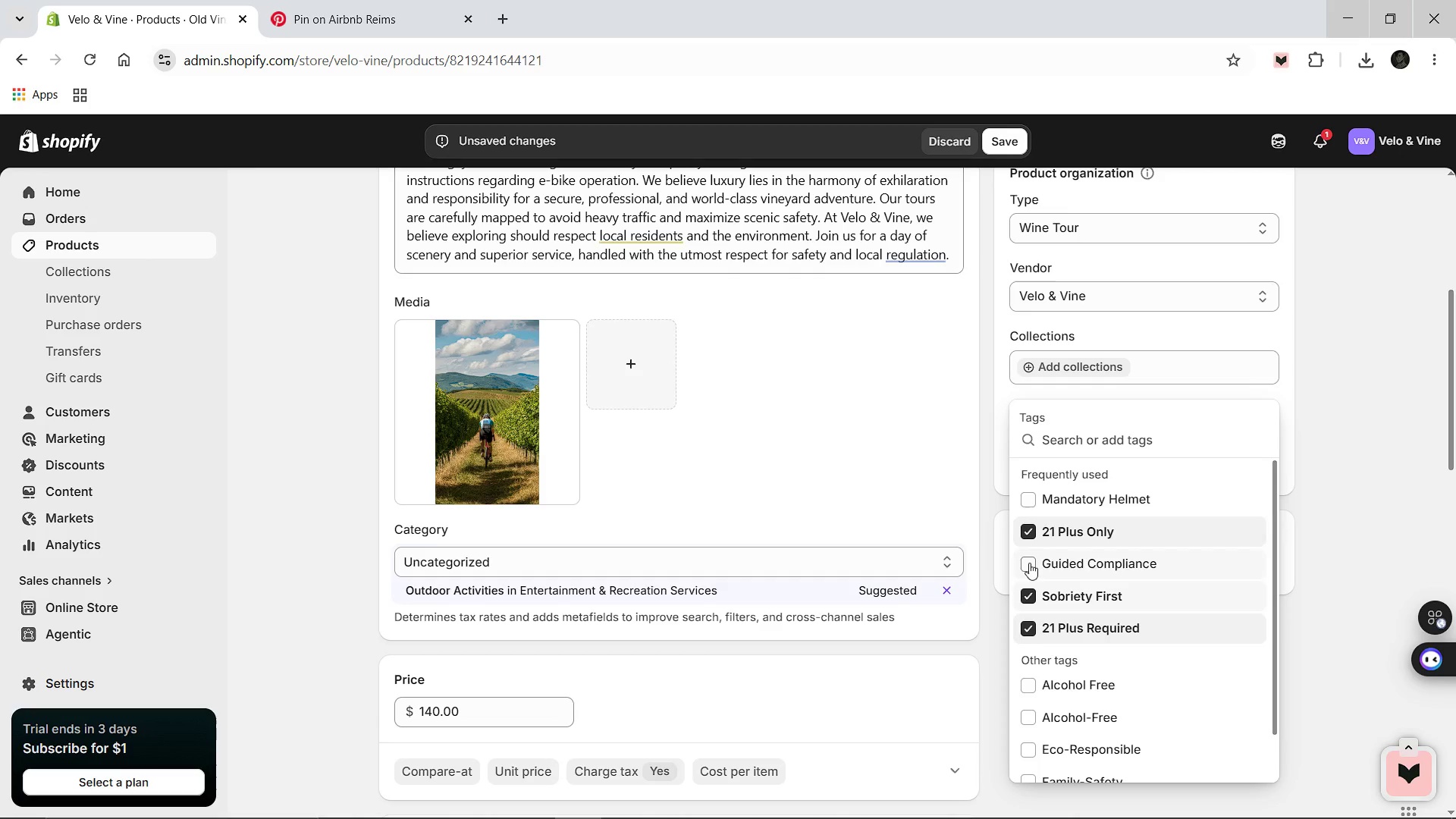 
left_click([1024, 499])
 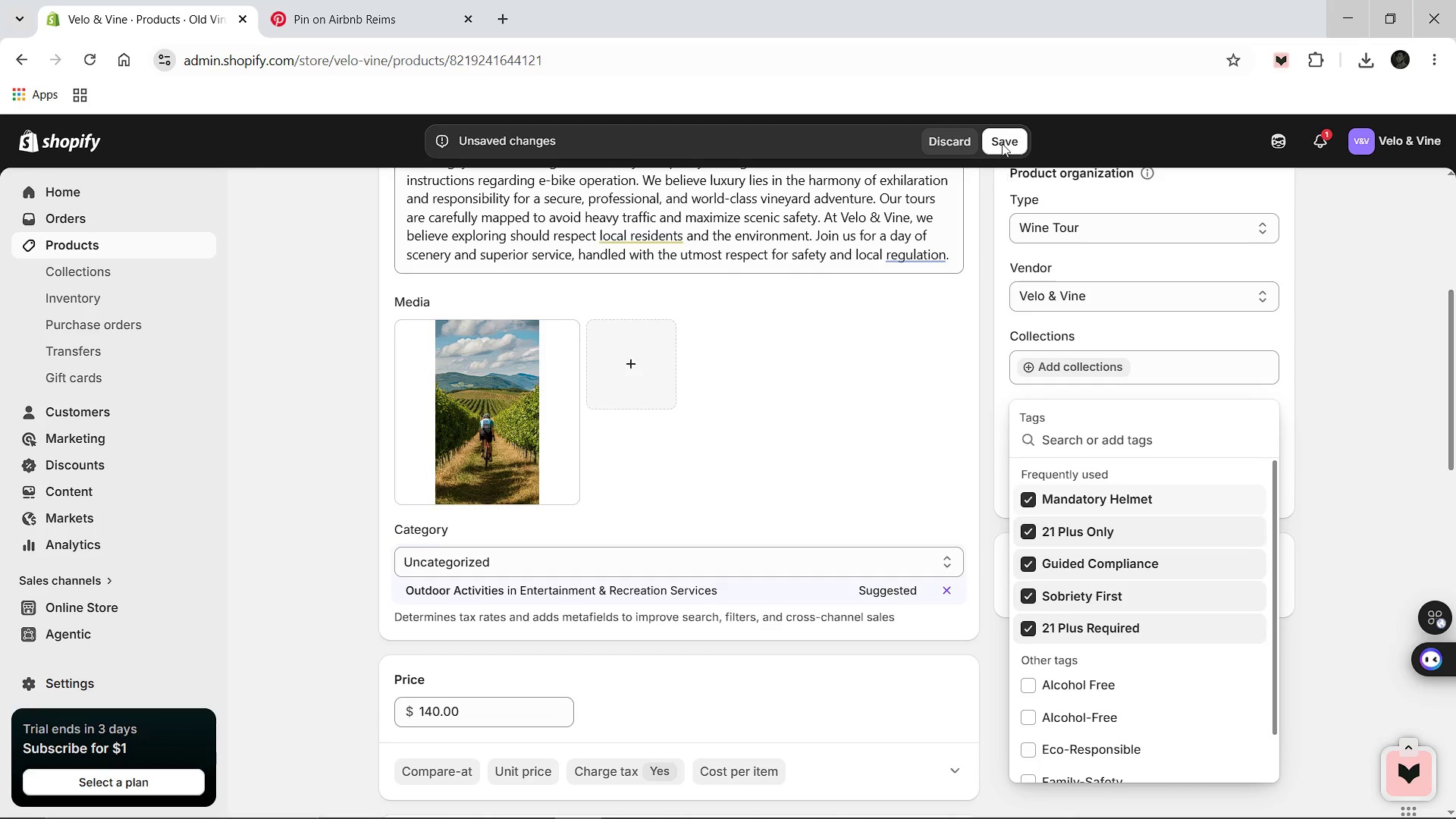 
left_click([1000, 136])
 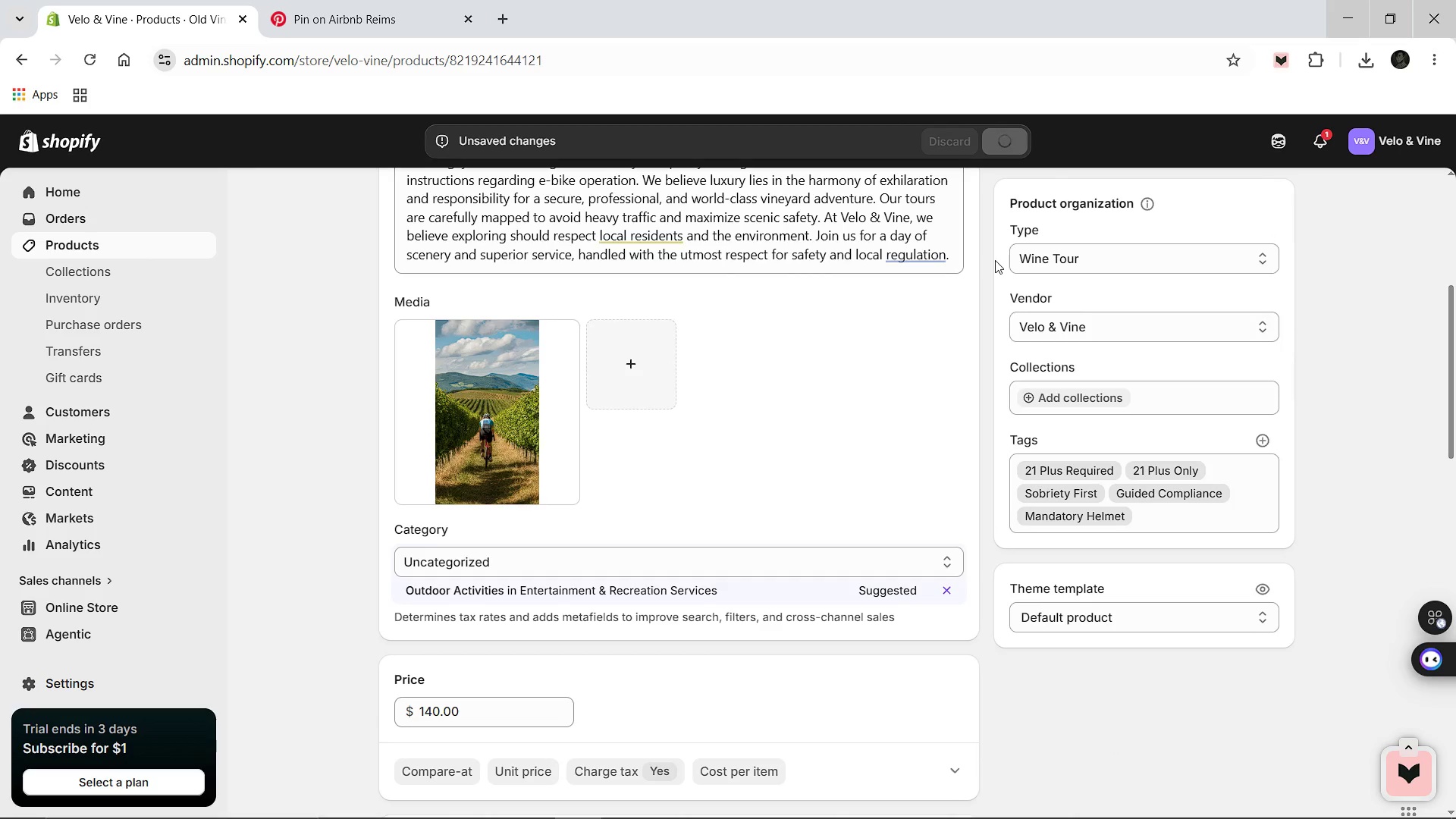 
wait(11.78)
 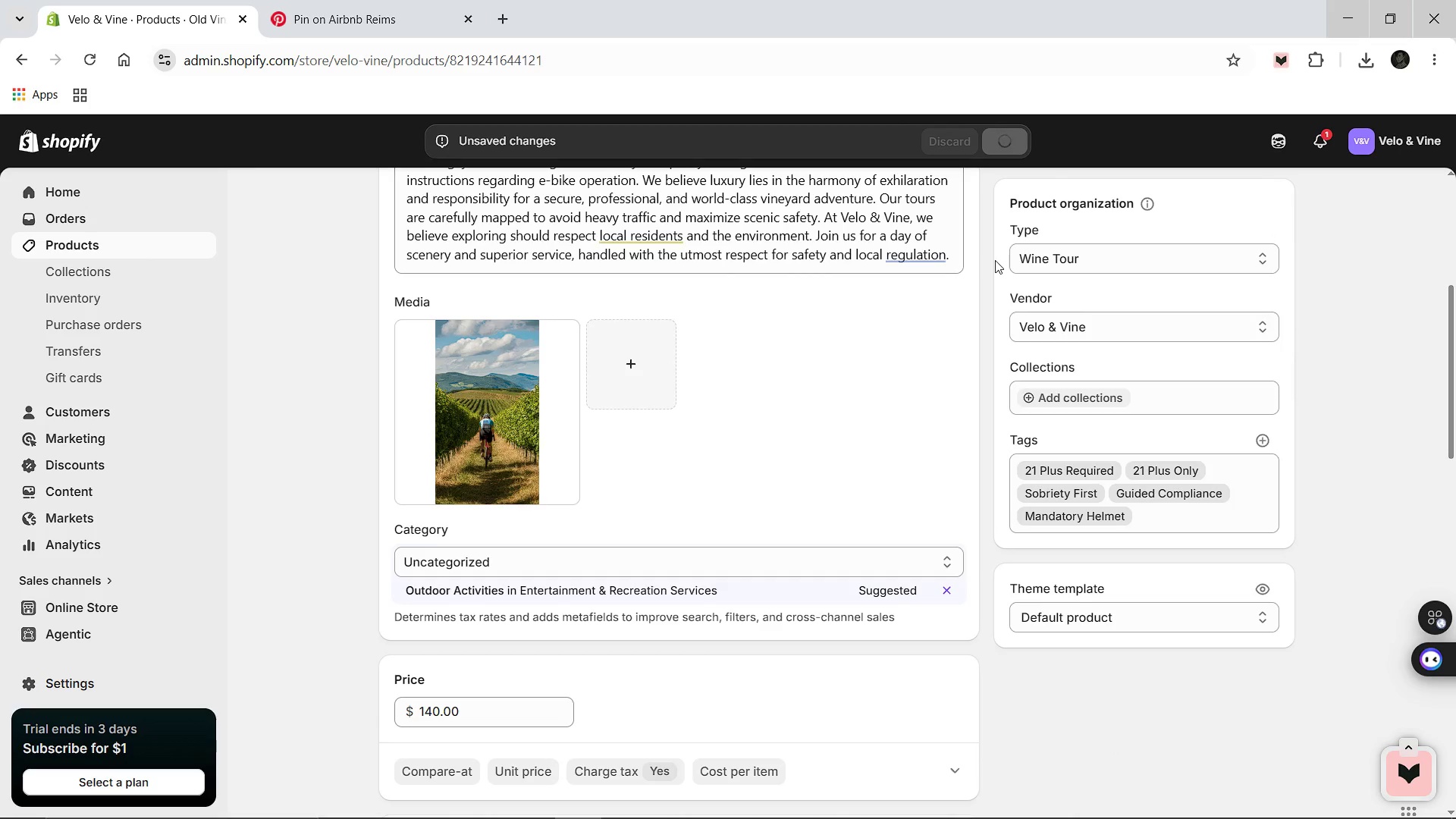 
scroll: coordinate [971, 326], scroll_direction: down, amount: 1.0
 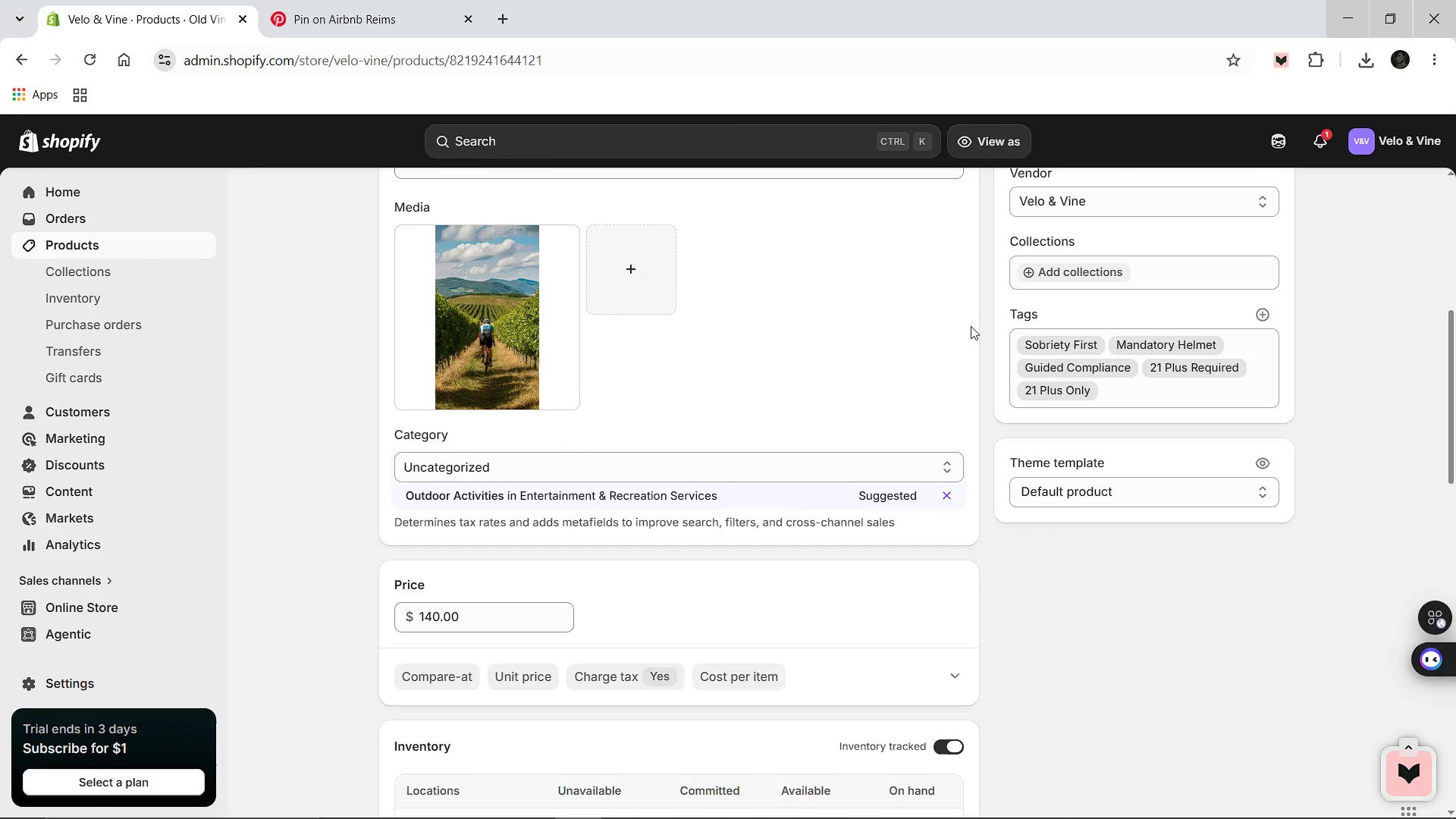 
scroll: coordinate [971, 326], scroll_direction: up, amount: 1.0
 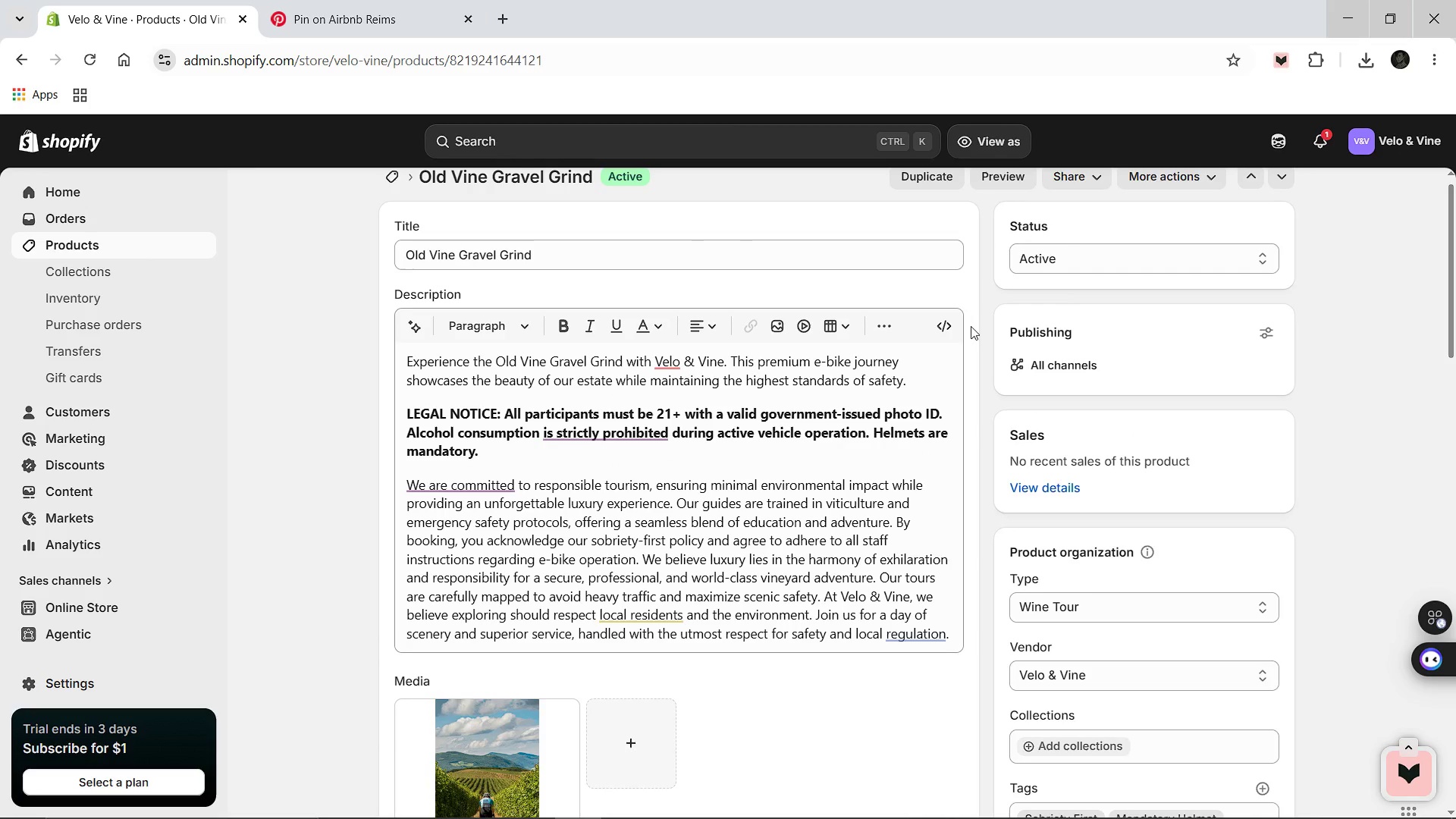 
scroll: coordinate [971, 326], scroll_direction: down, amount: 11.0
 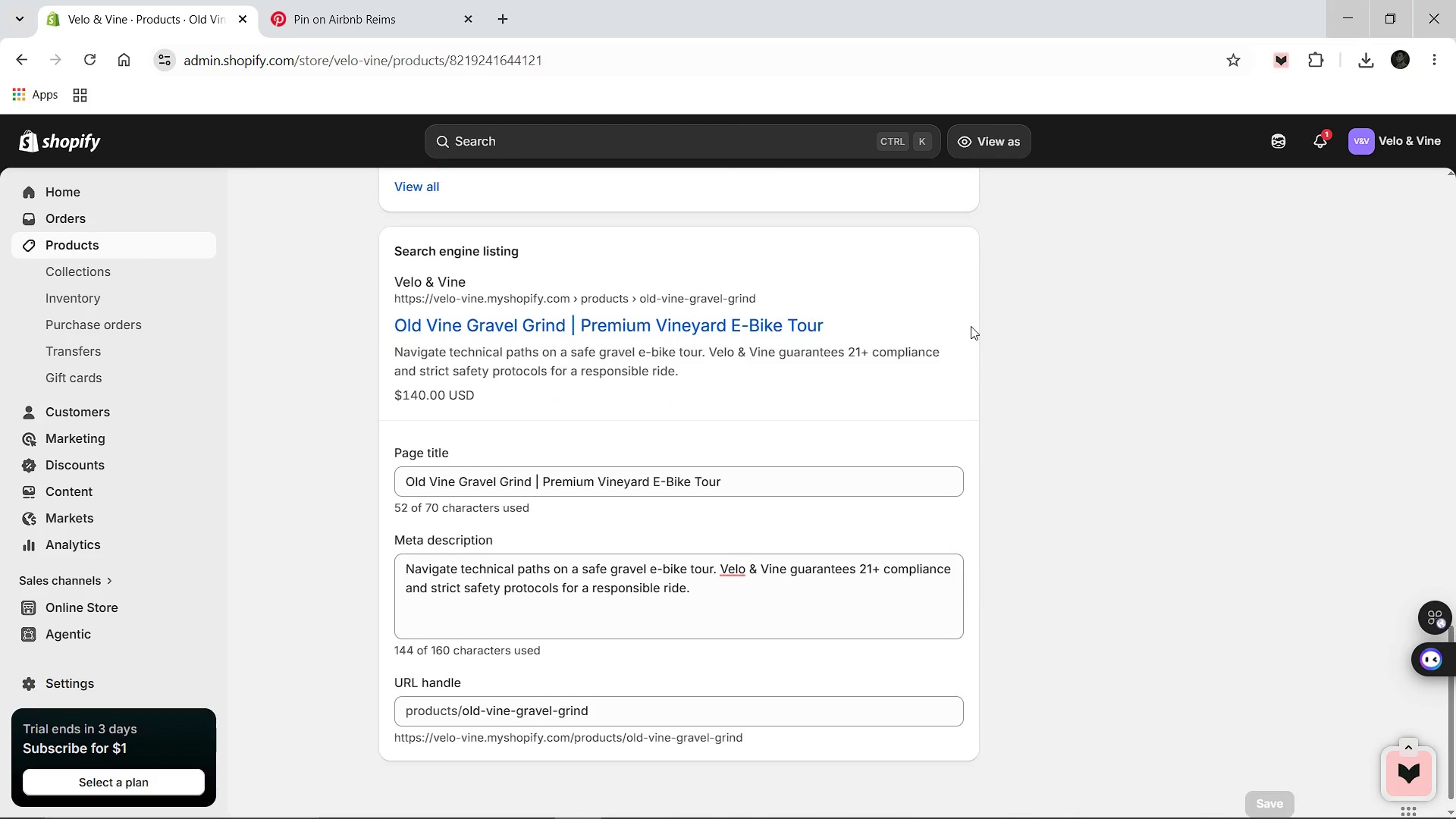 
scroll: coordinate [722, 312], scroll_direction: up, amount: 19.0
 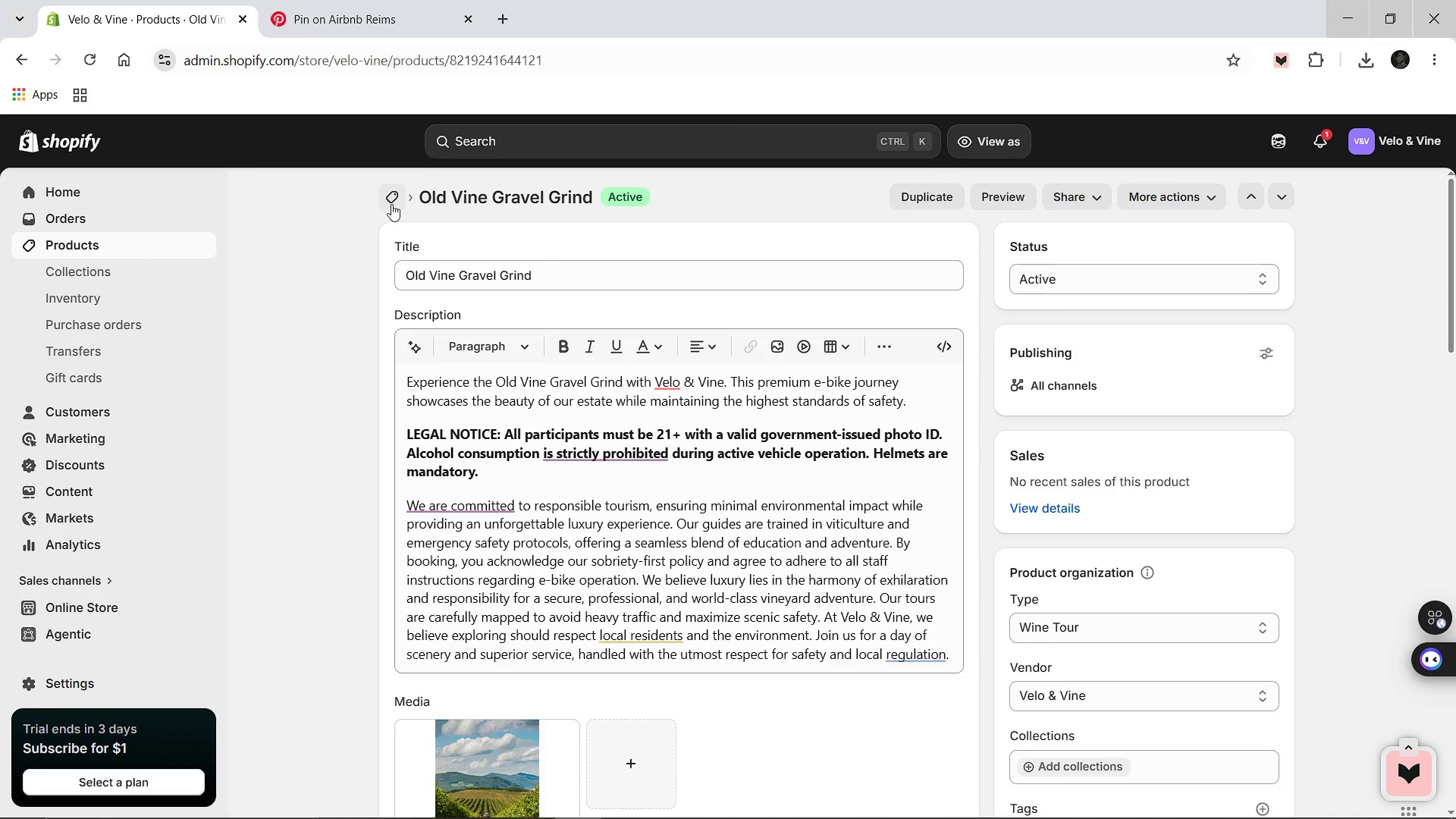 
left_click([391, 204])
 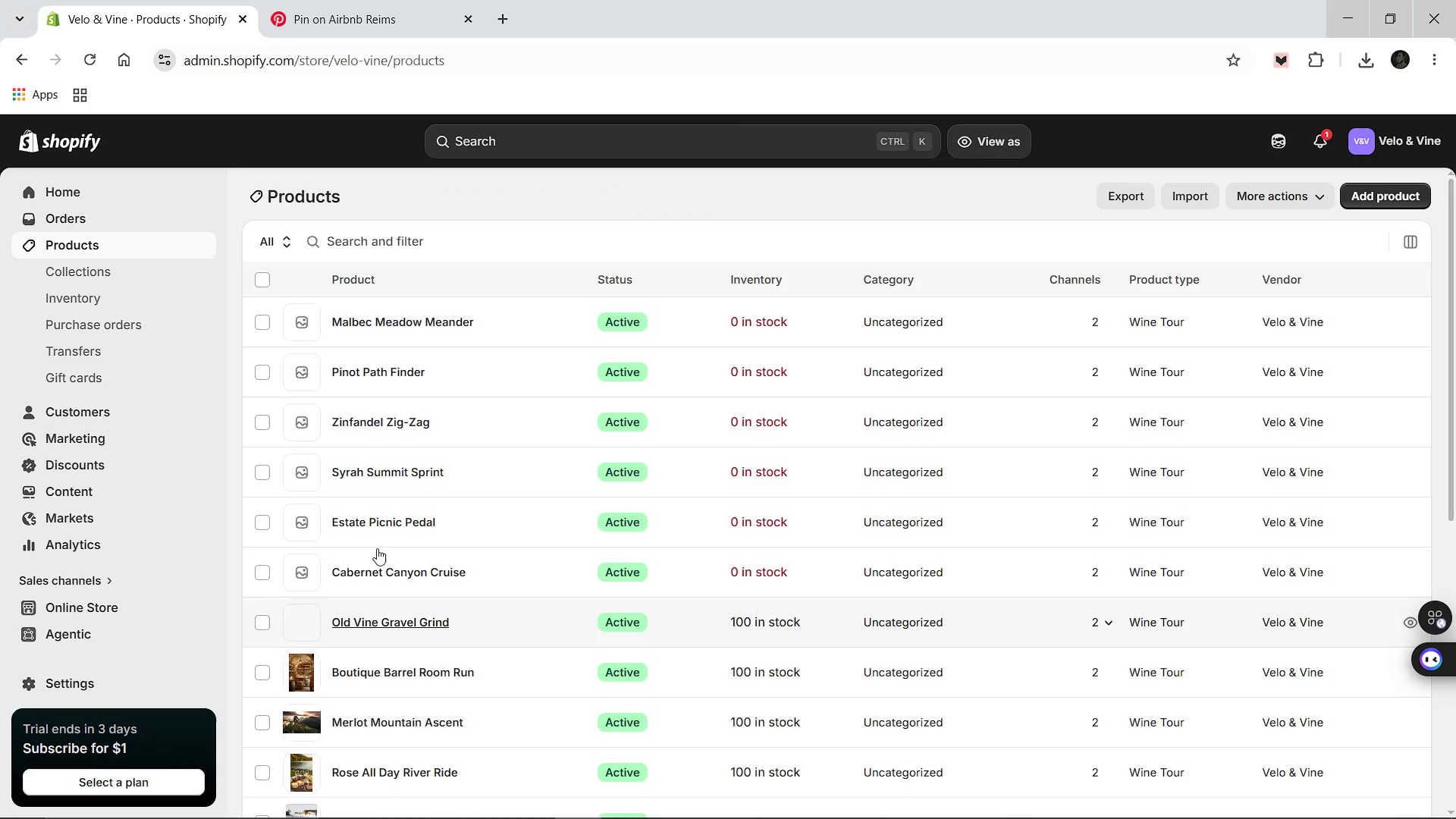 
left_click([374, 568])
 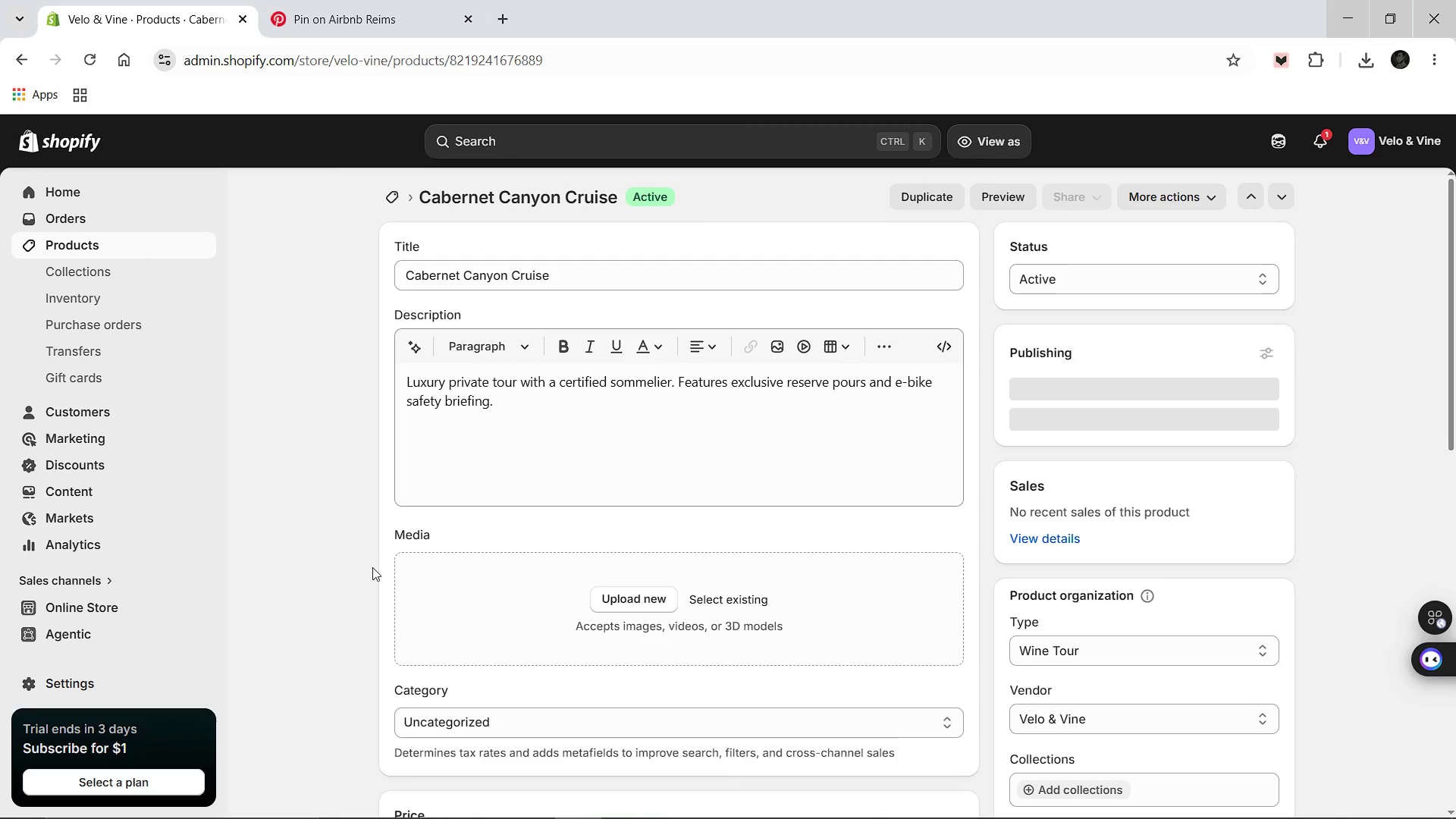 
wait(9.61)
 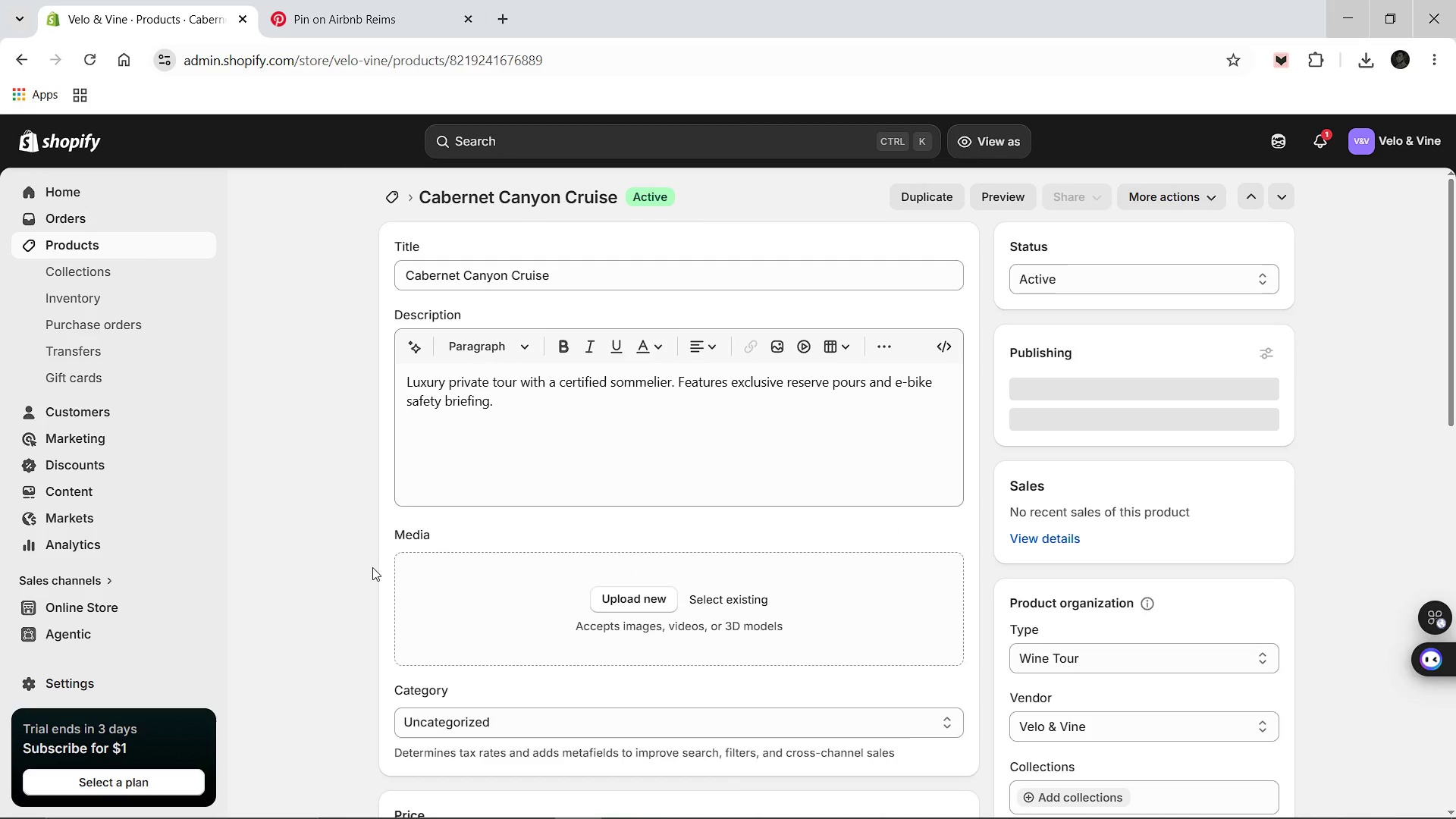 
key(Control+A)
 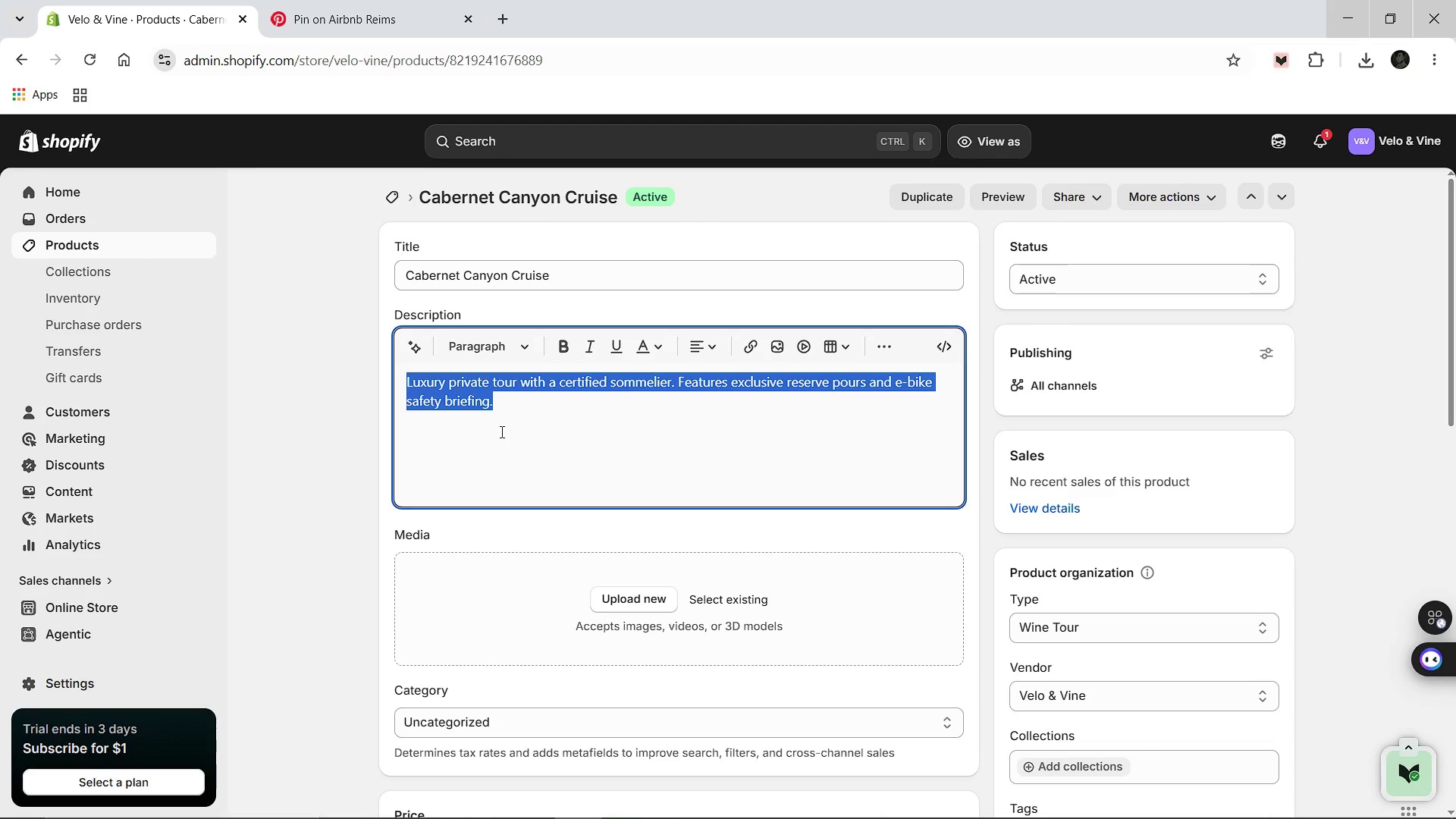 
type(Experience the Cabernet Canyon Cruise with Velo & Vine. This premium e-bike joun)
key(Backspace)
type(rney showcases the beauty of our estate while maintaining the highest standards of safety.)
 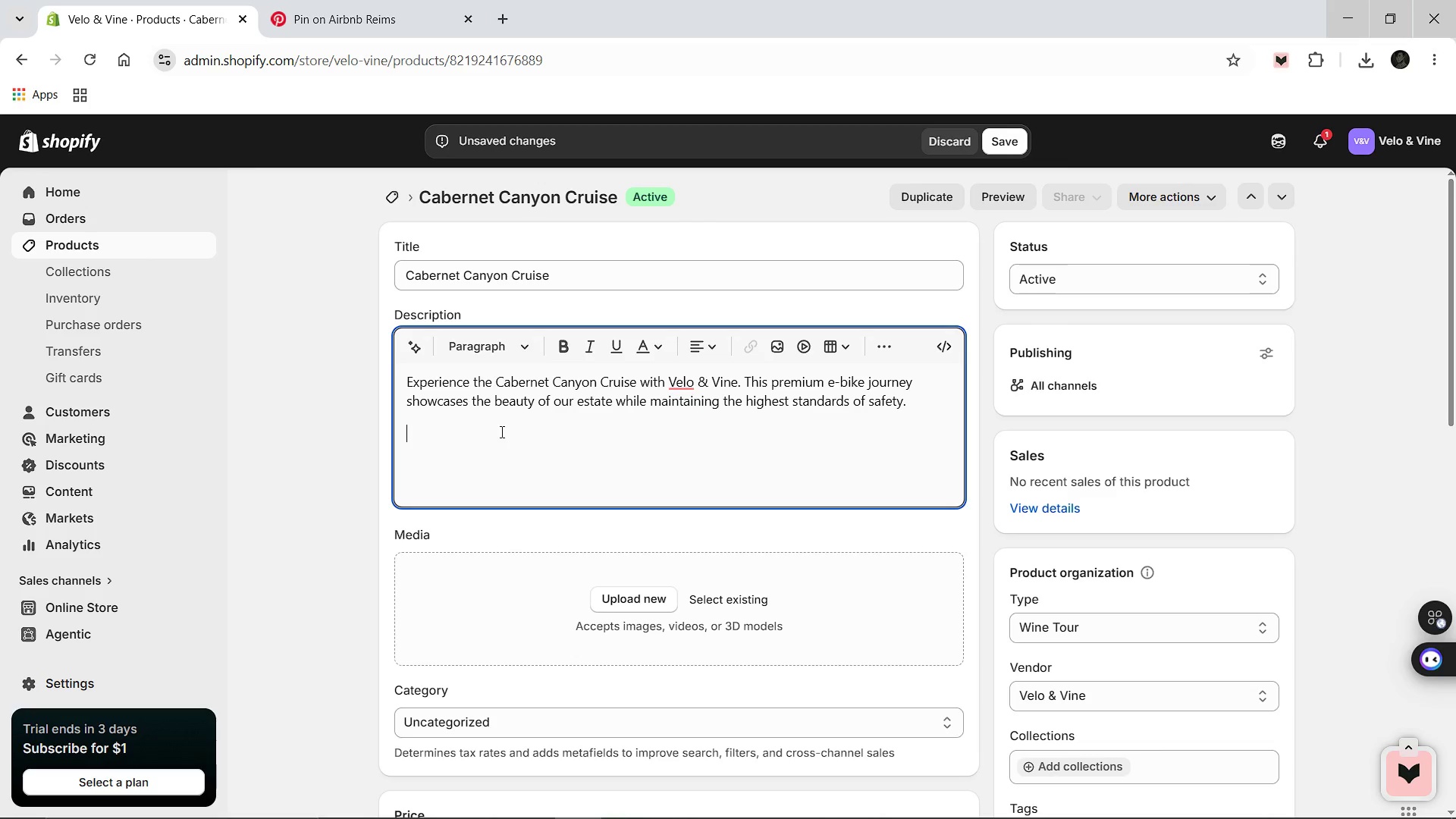 
 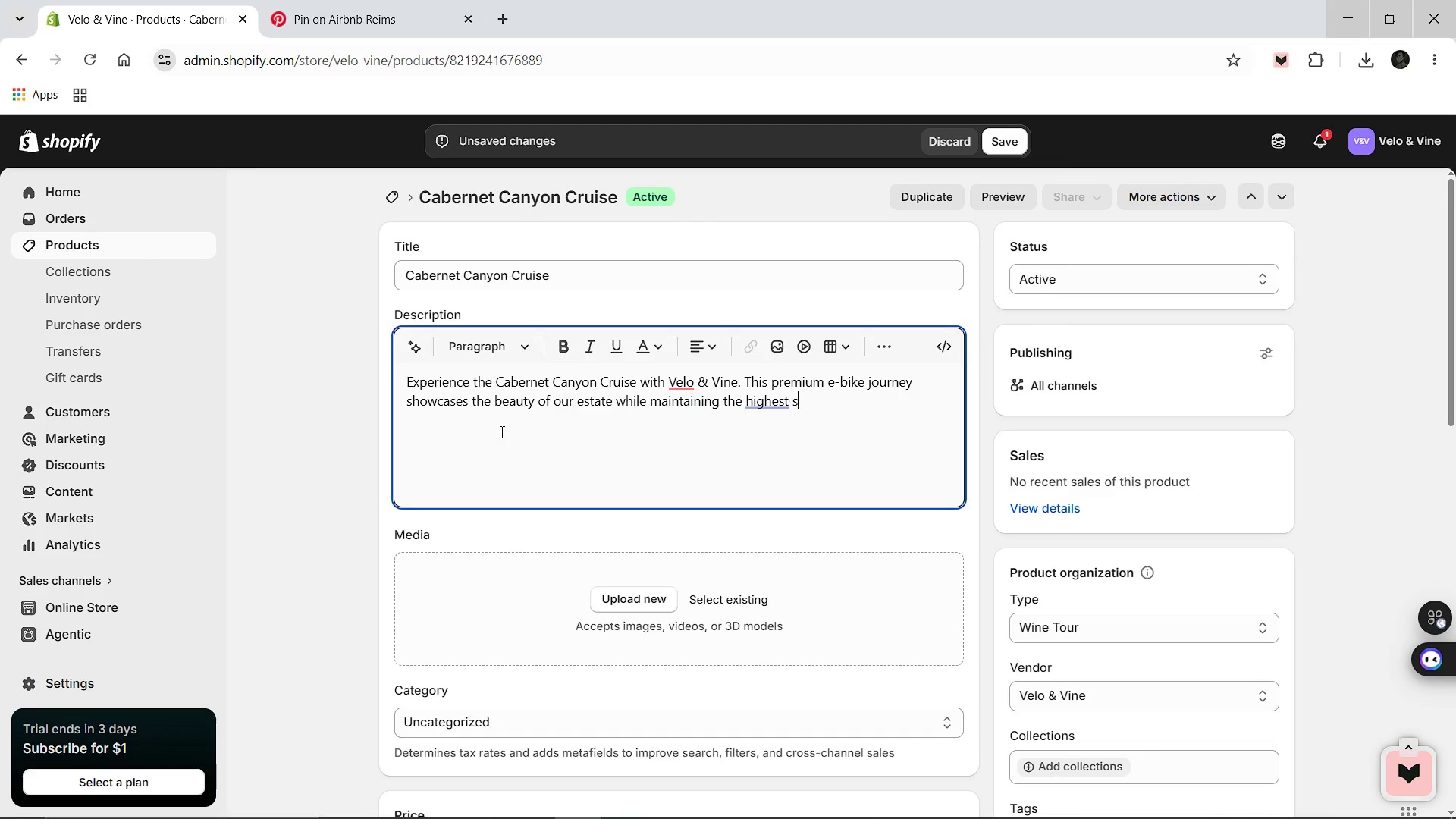 
key(Enter)
 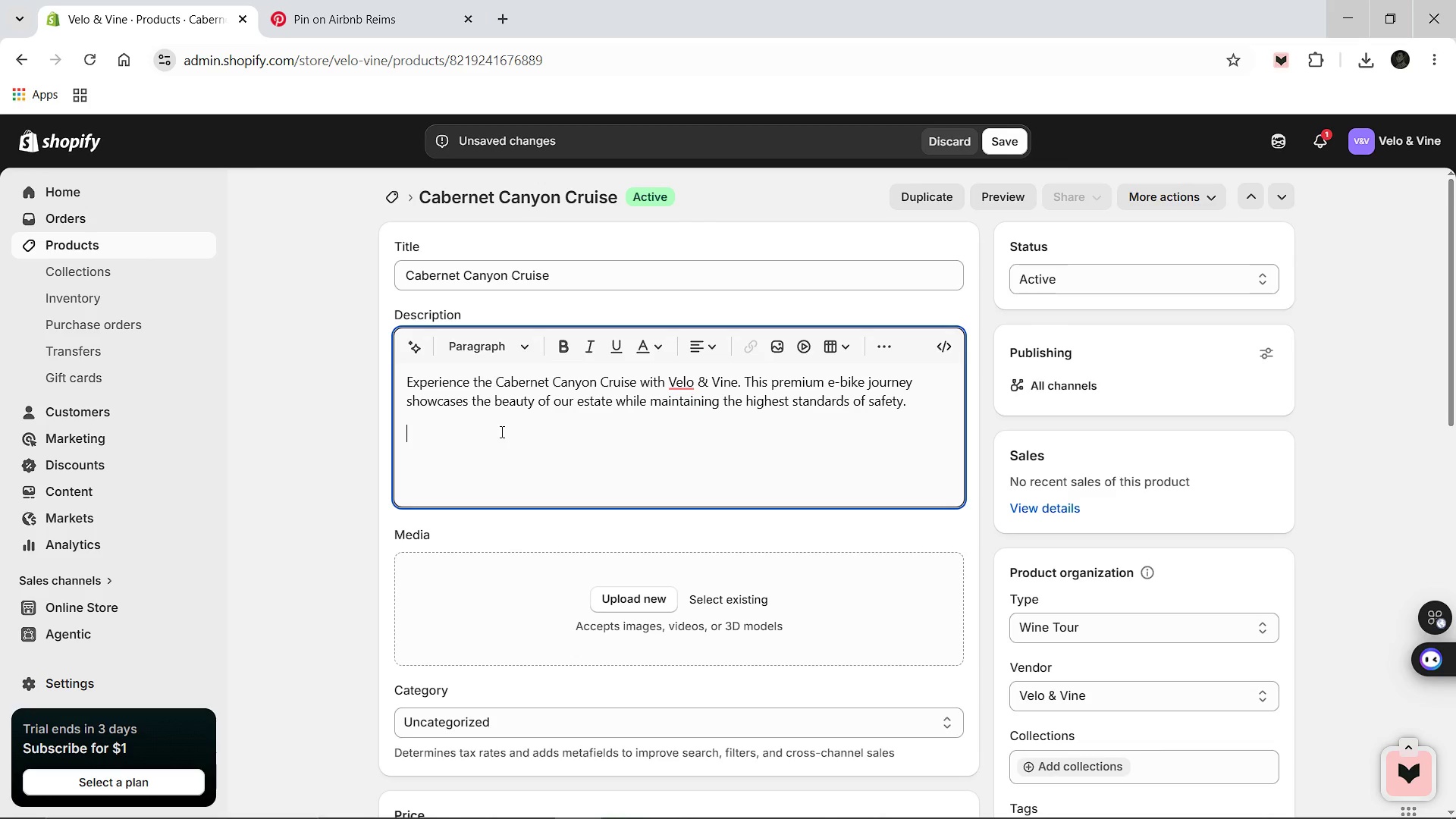 
key(CapsLock)
 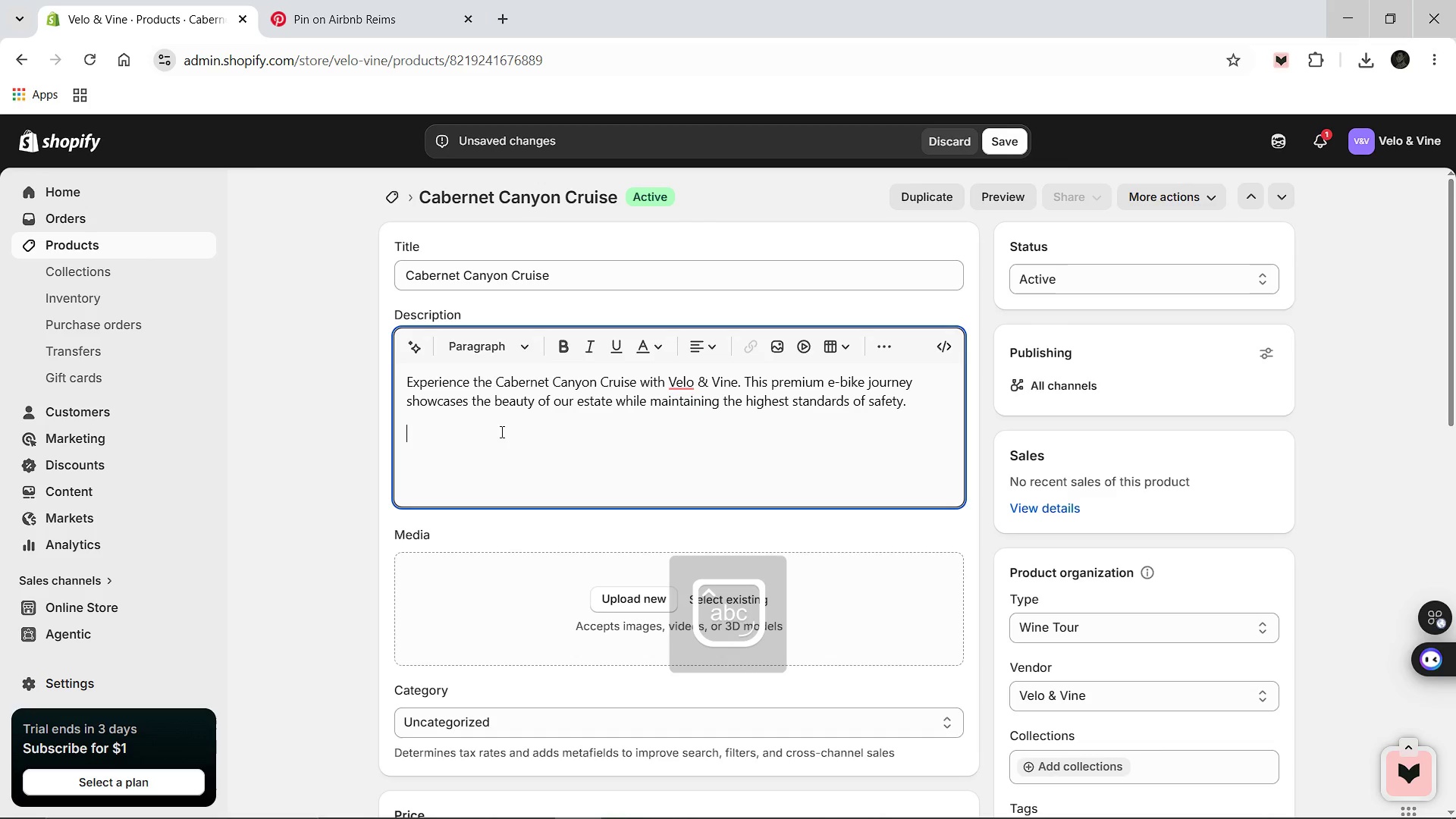 
key(CapsLock)
 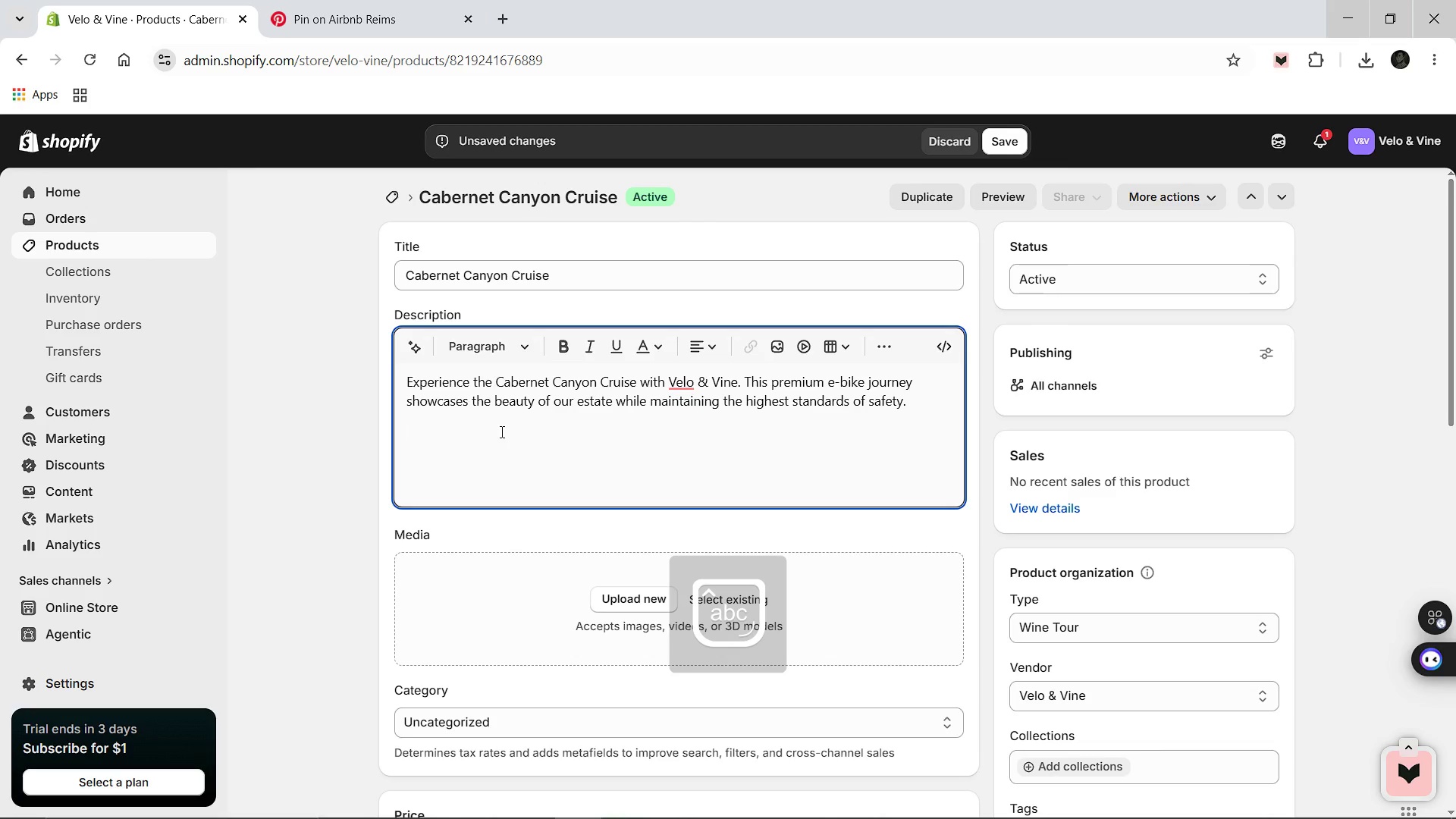 
key(Control+ControlLeft)
 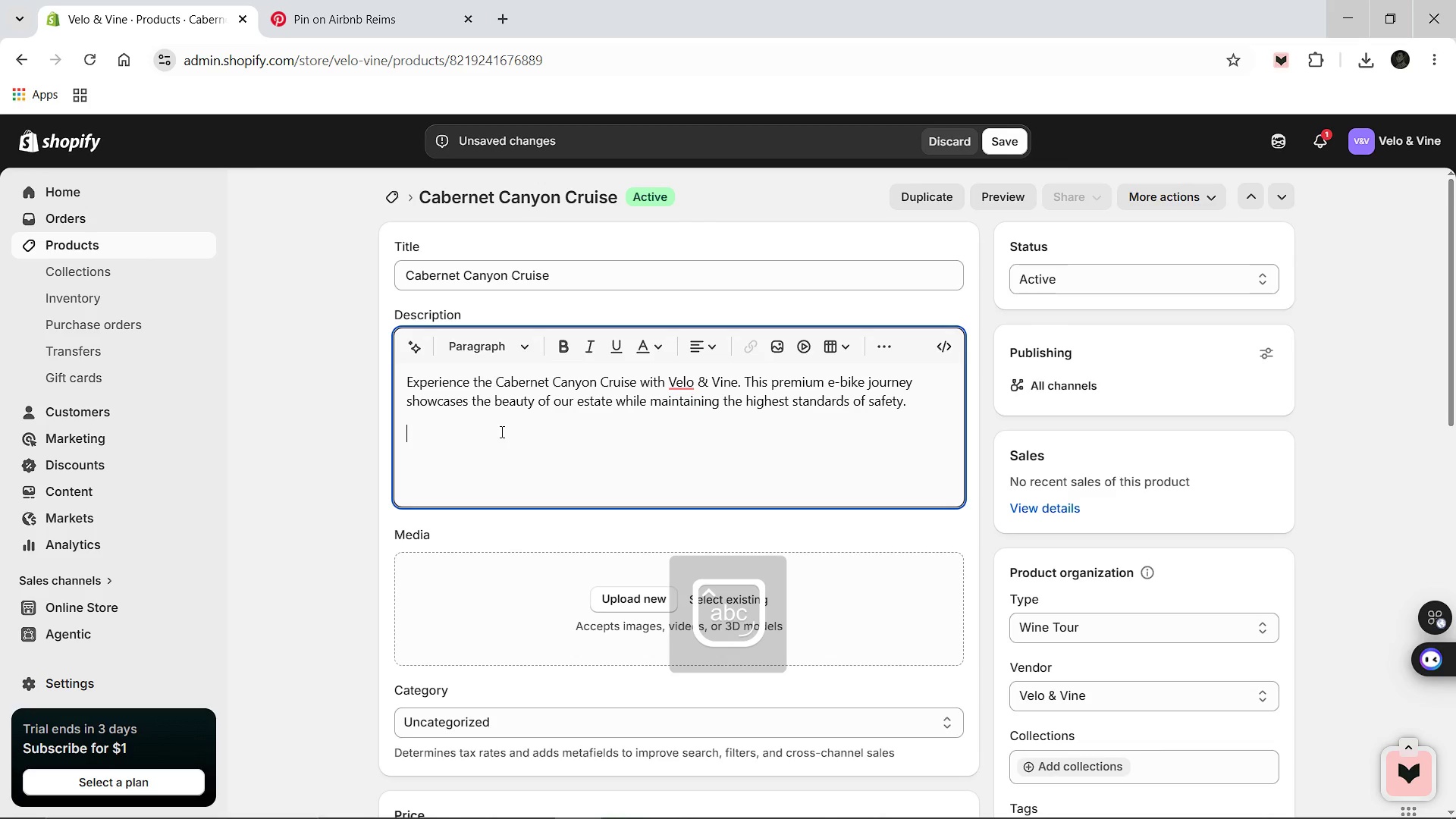 
key(Control+B)
 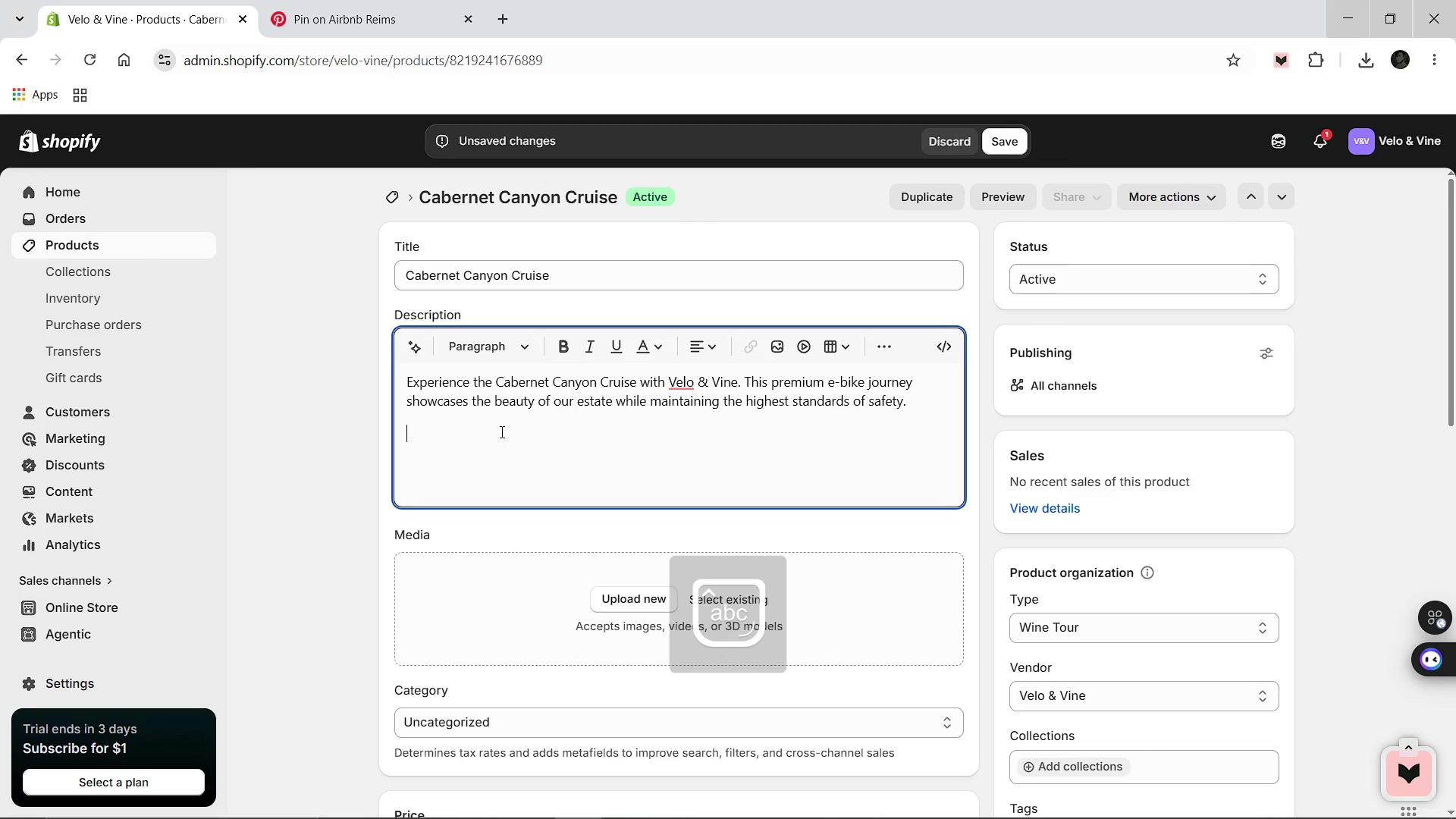 
type(A)
key(Backspace)
type(LEGAL NOTICE: All participants must be 21+ with a valid government-issued oho)
key(Backspace)
key(Backspace)
key(Backspace)
type(photo ID. Alch)
key(Backspace)
type(ohol consumption is strictly prohibited during active vehicle operation. Helmt)
key(Backspace)
type(ets are mandatory.)
 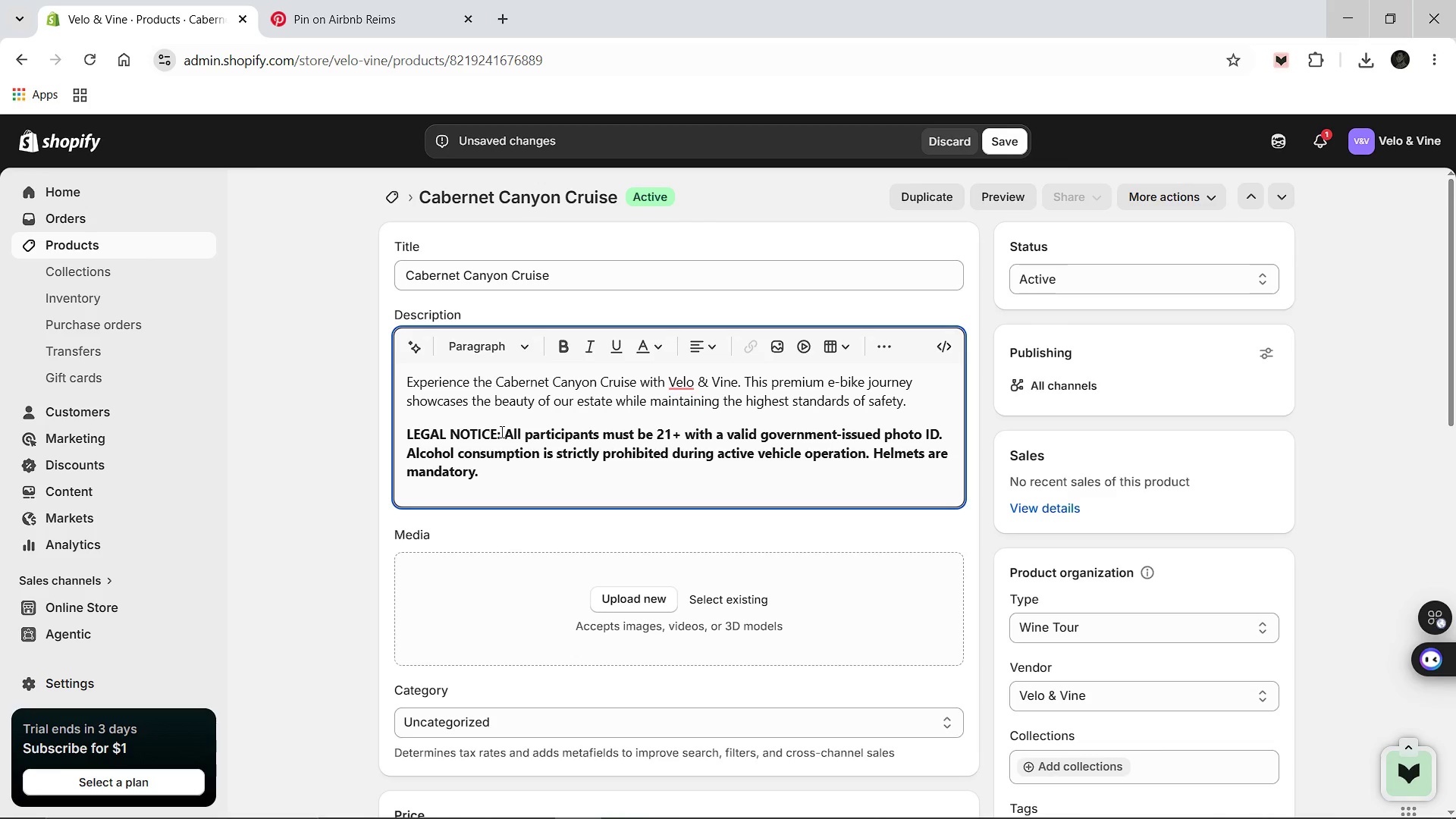 
key(Enter)
 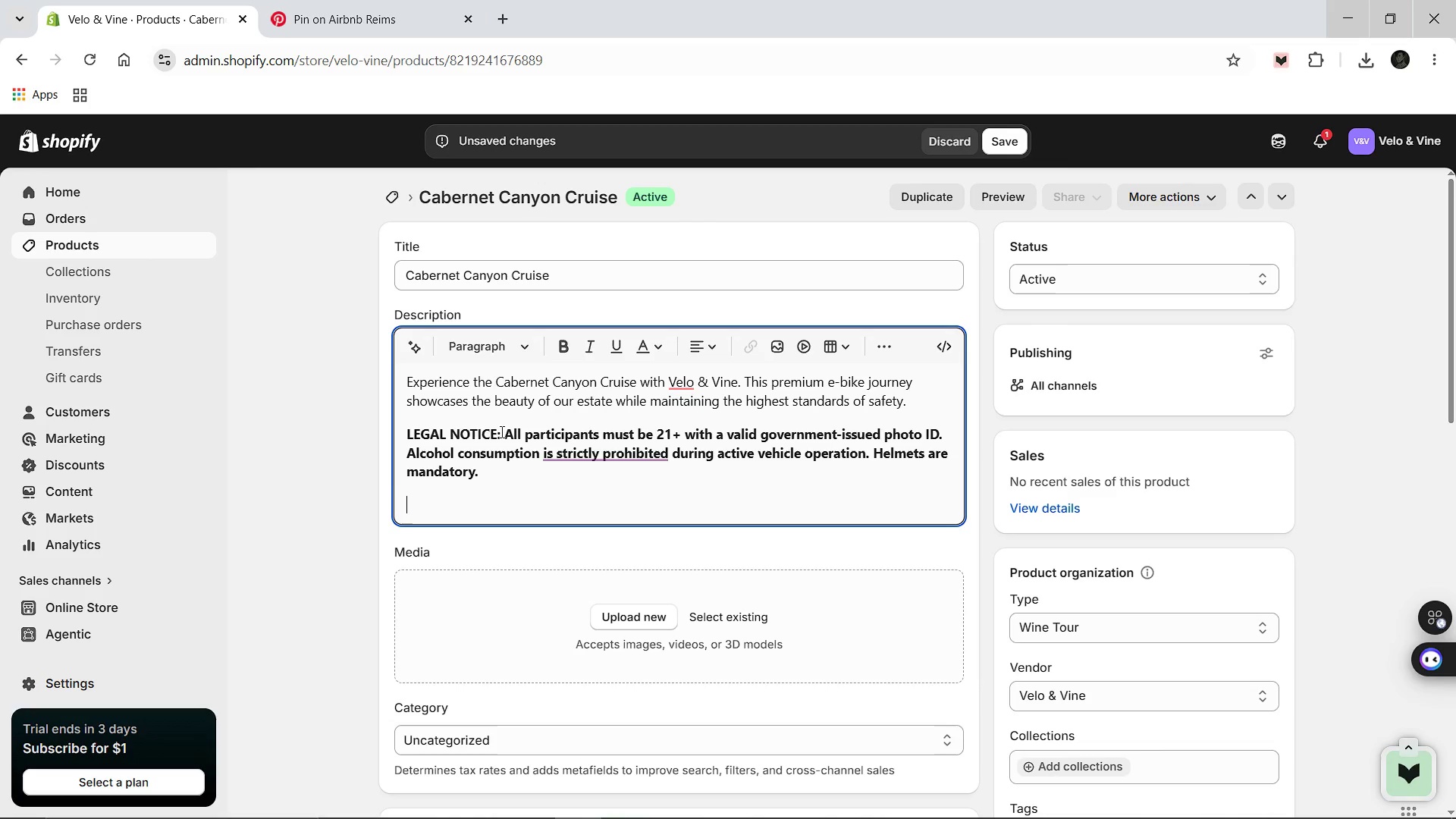 
key(Shift+W)
 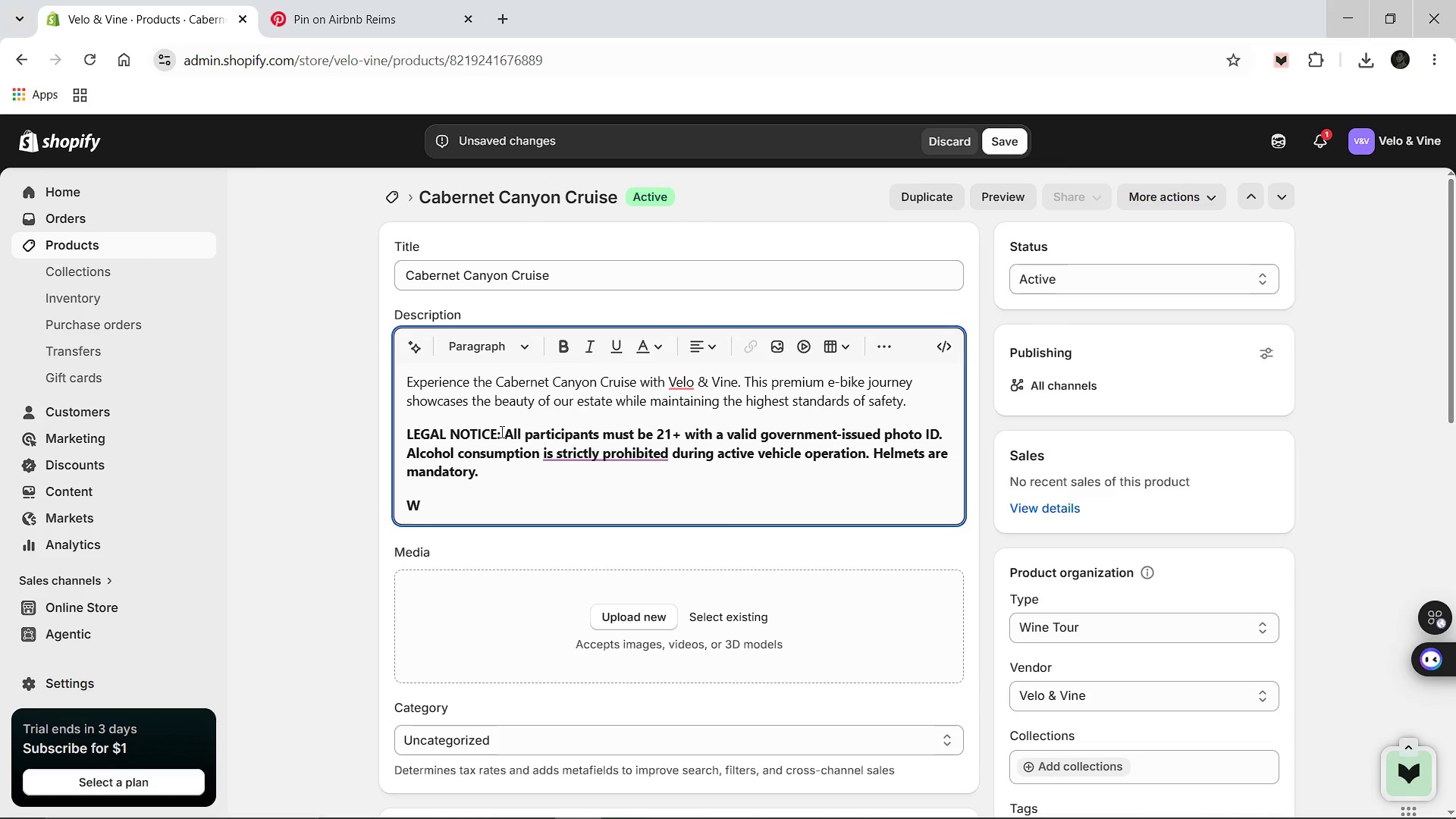 
key(Backspace)
 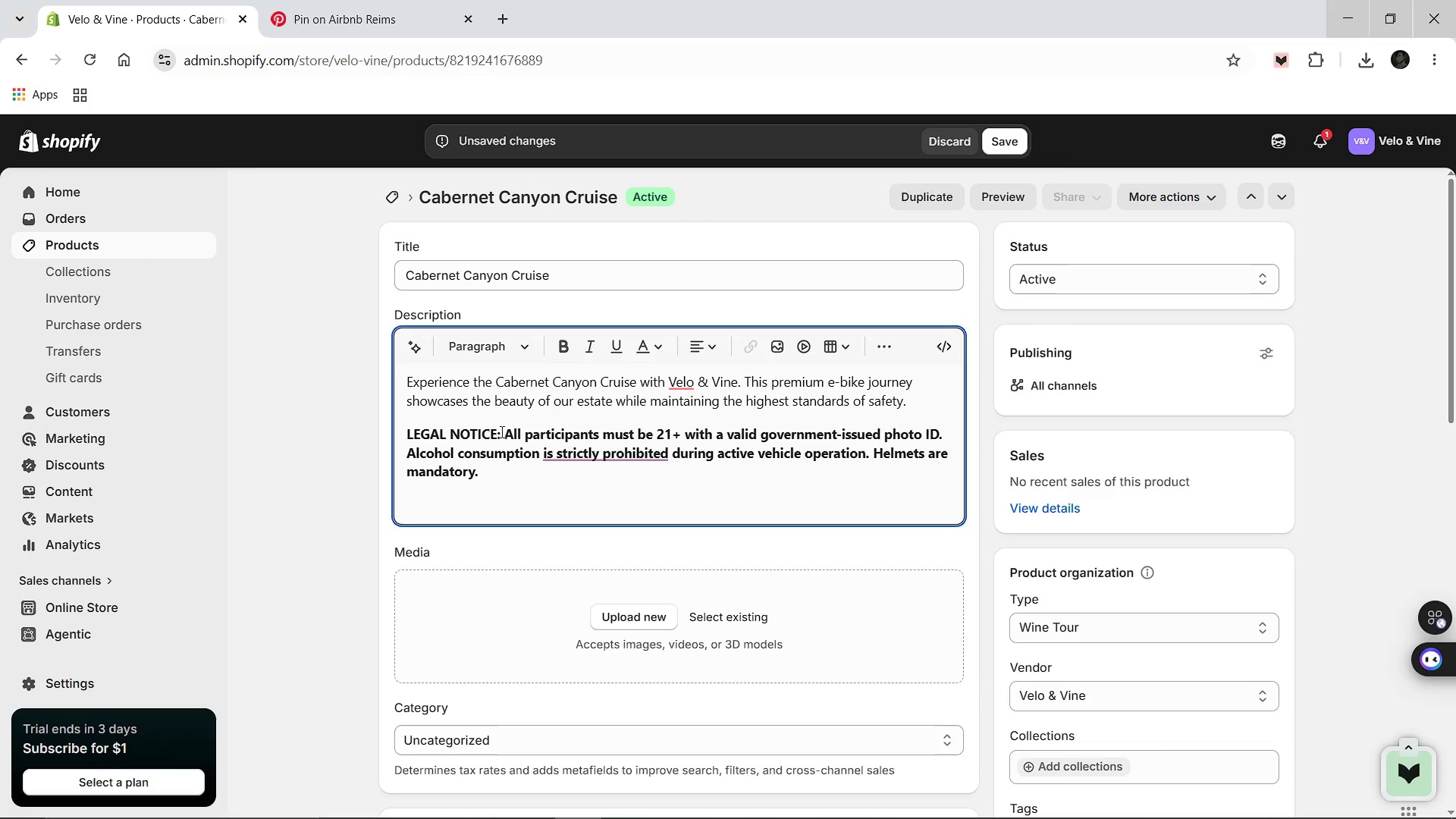 
key(Control+ControlLeft)
 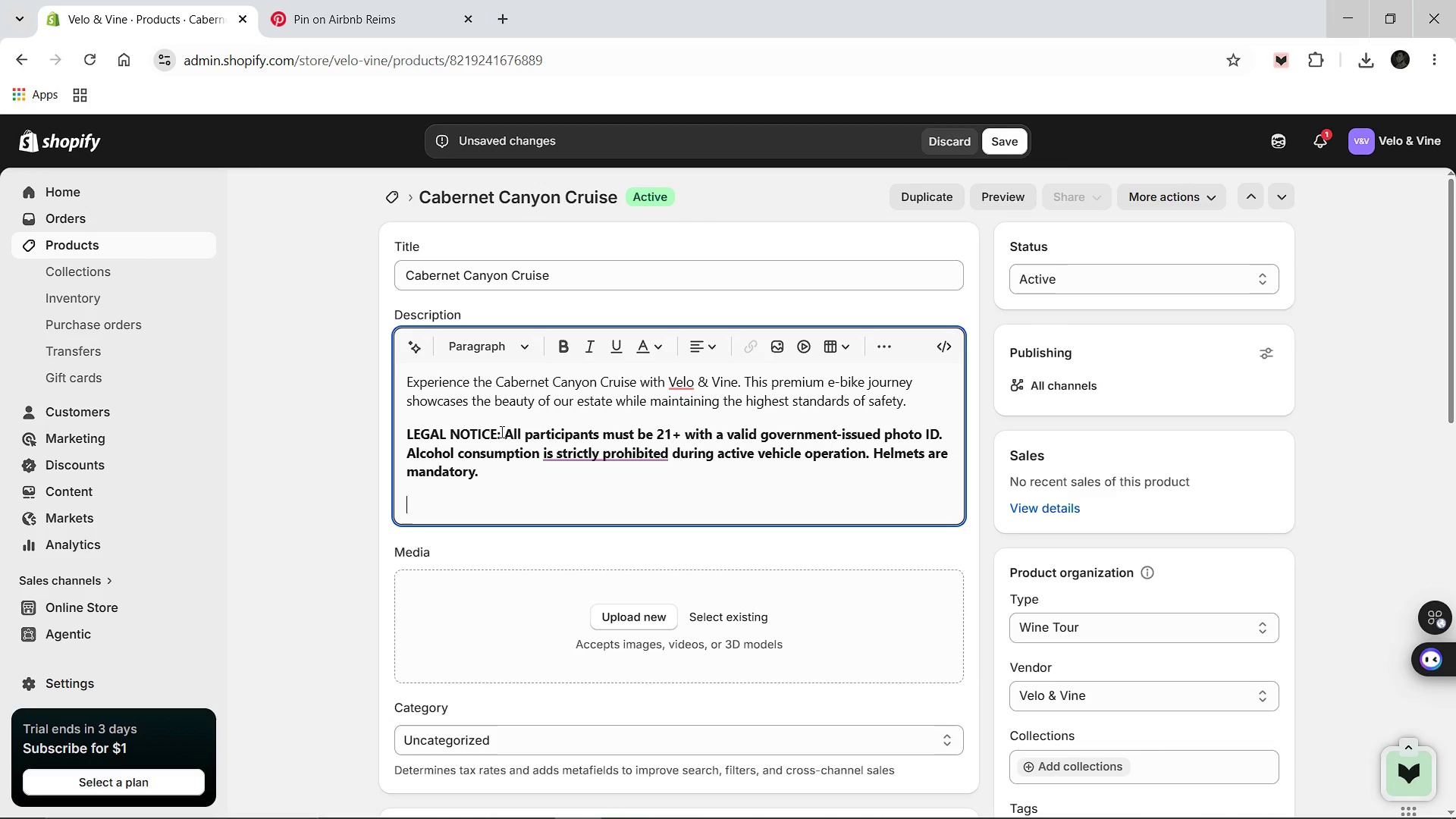 
key(Control+B)
 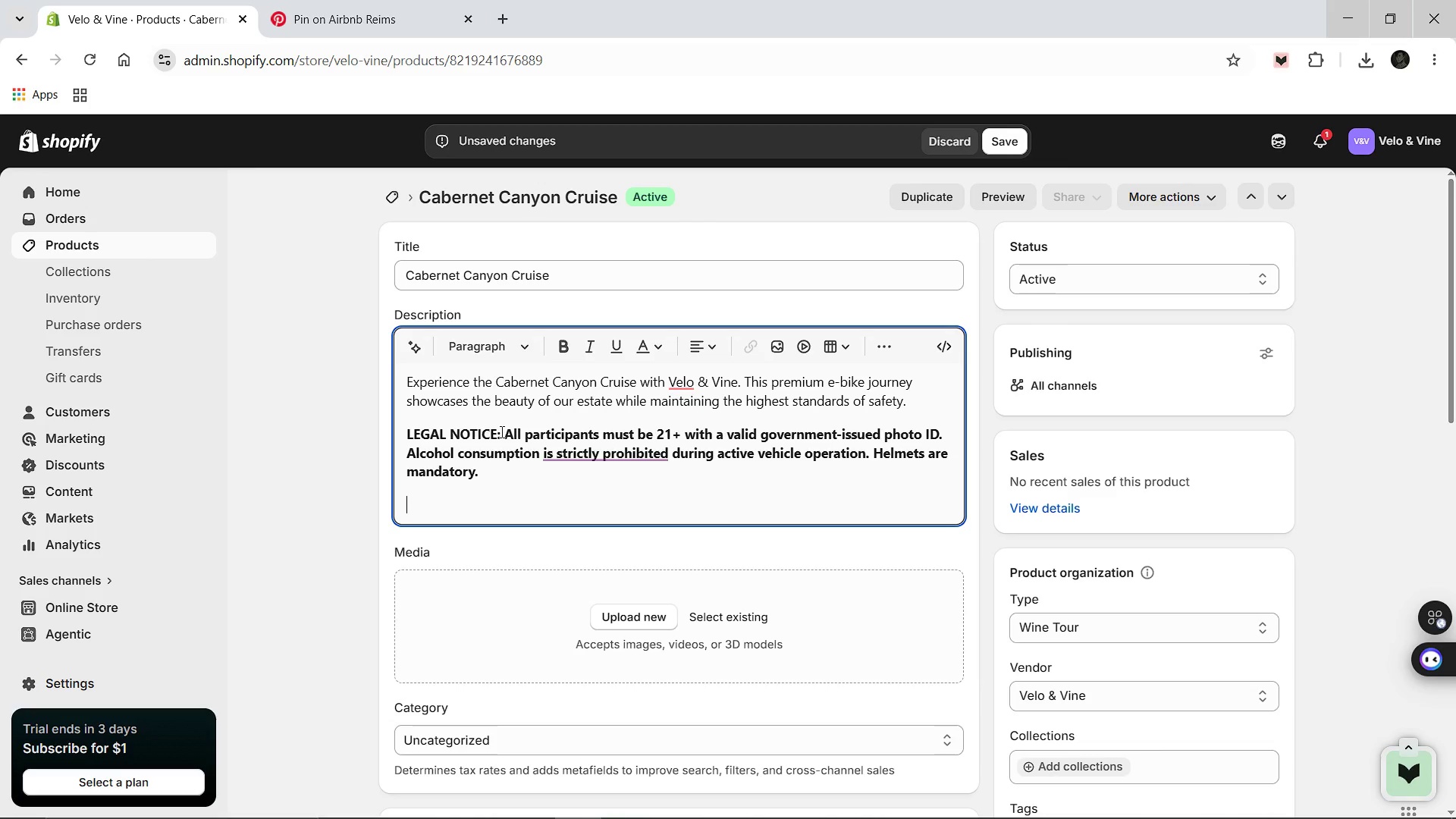 
type(We are committed to responsible tourism, ensuring minimal enviromental impact whil)
 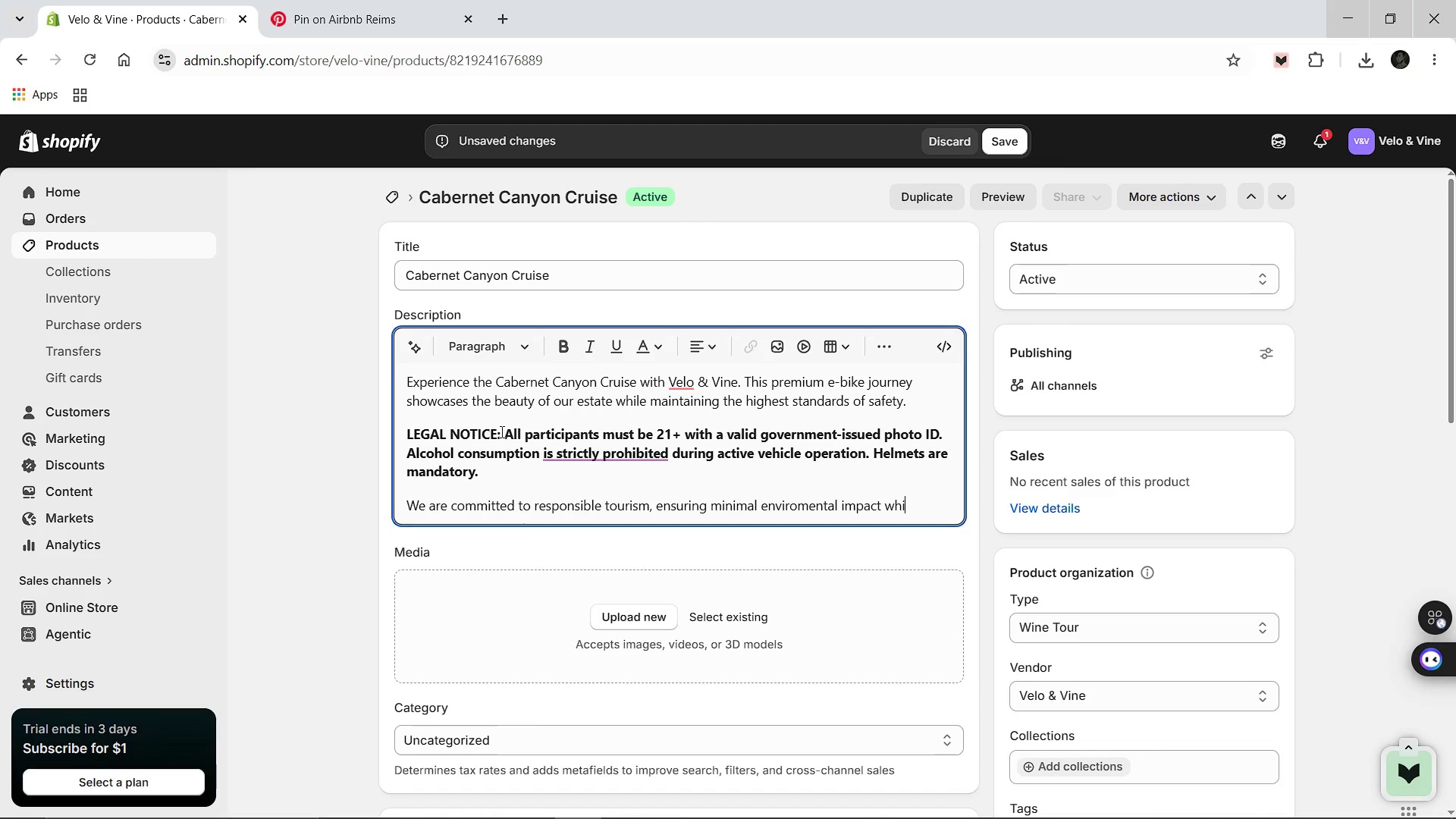 
hold_key(key=Backspace, duration=1.51)
 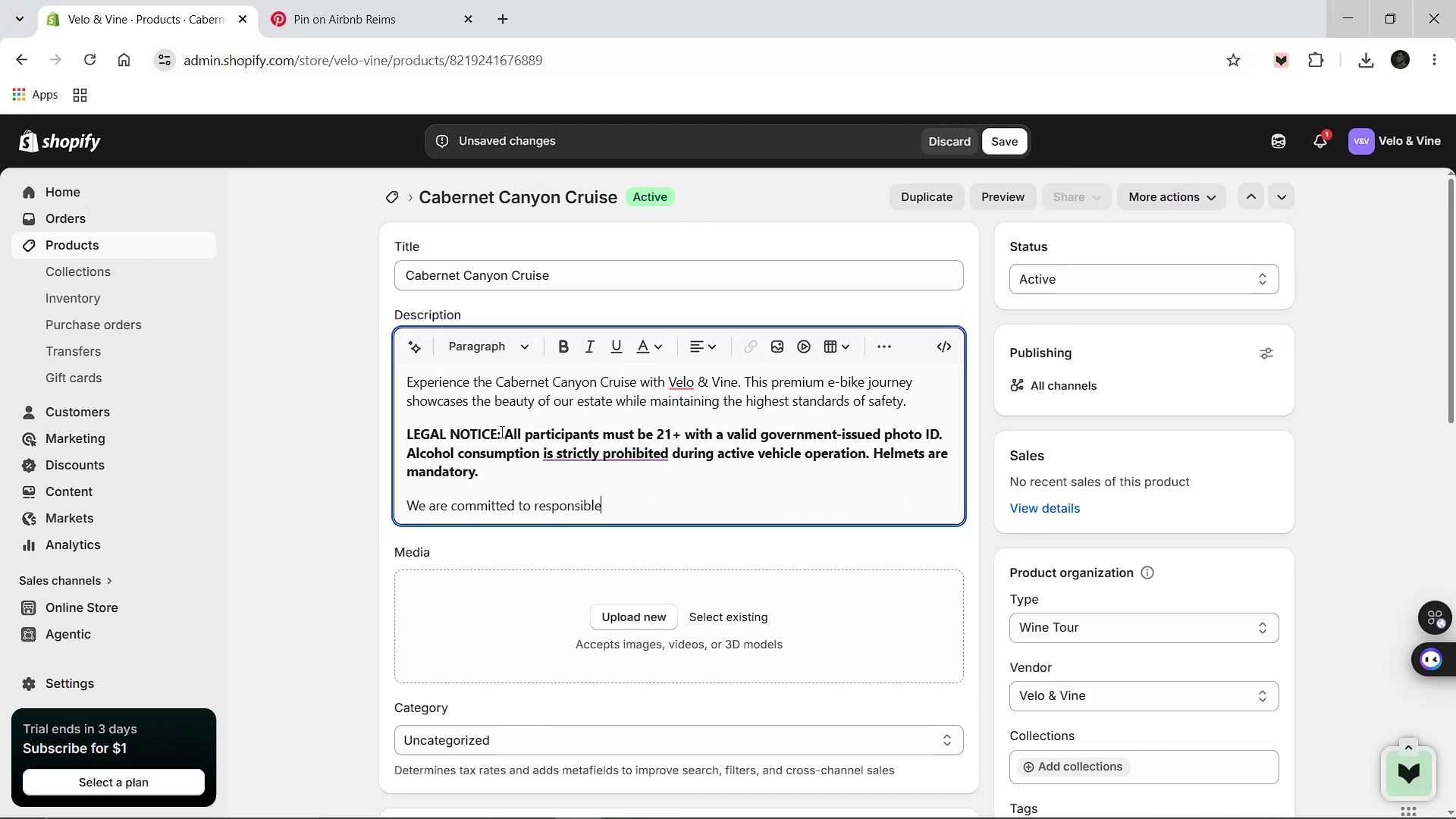 
hold_key(key=Backspace, duration=1.19)
 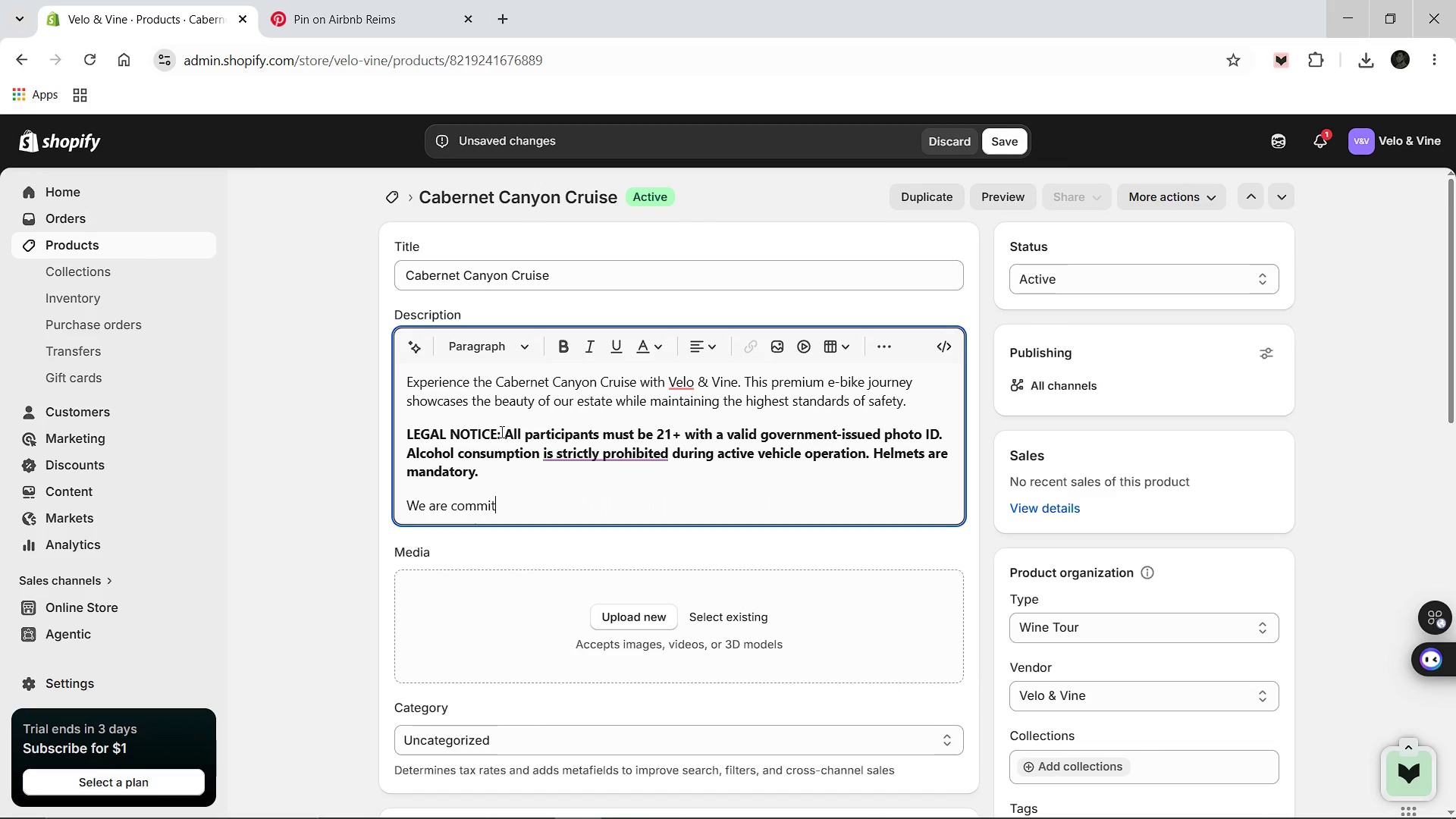 
key(Backspace)
 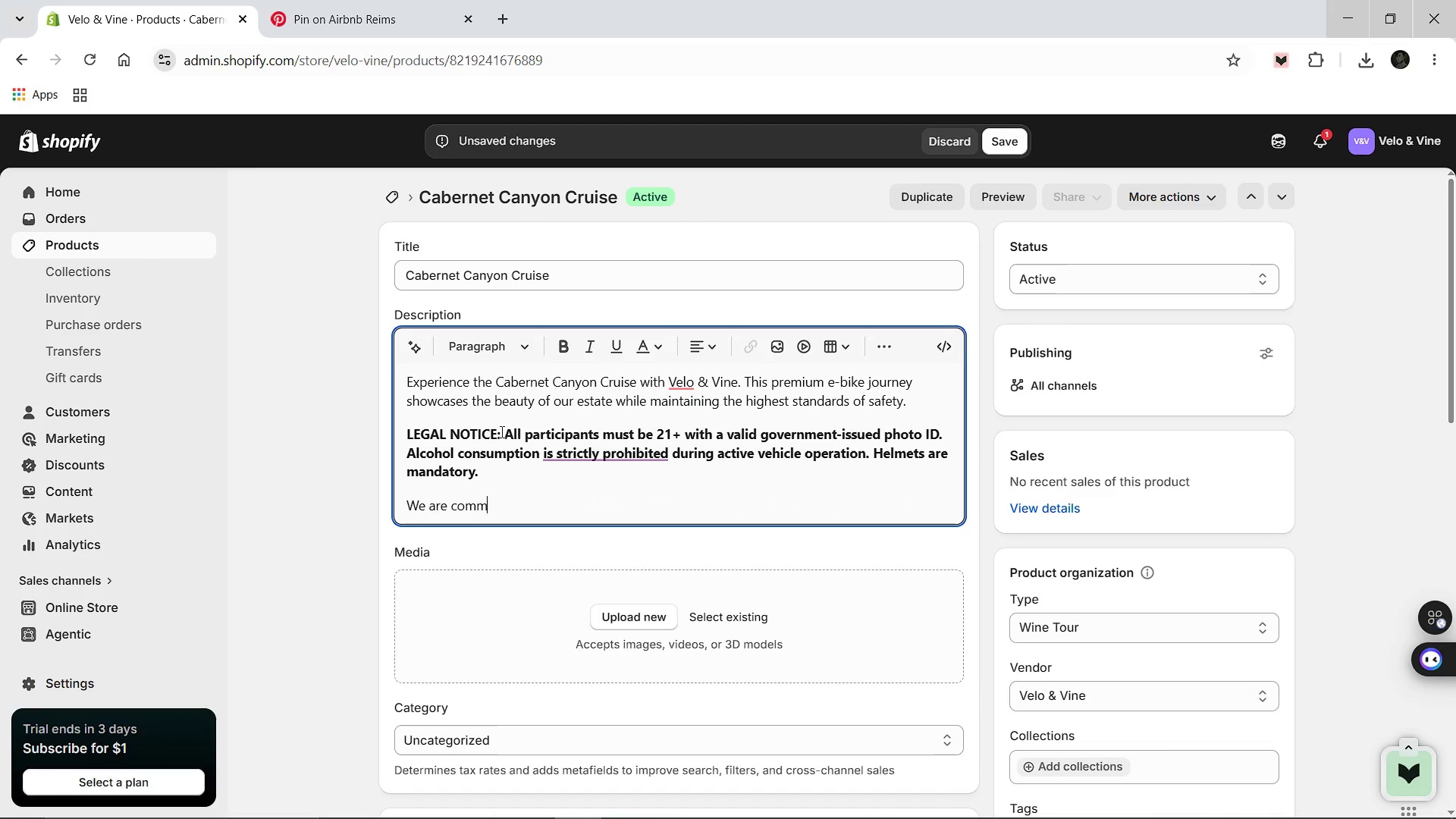 
key(Backspace)
 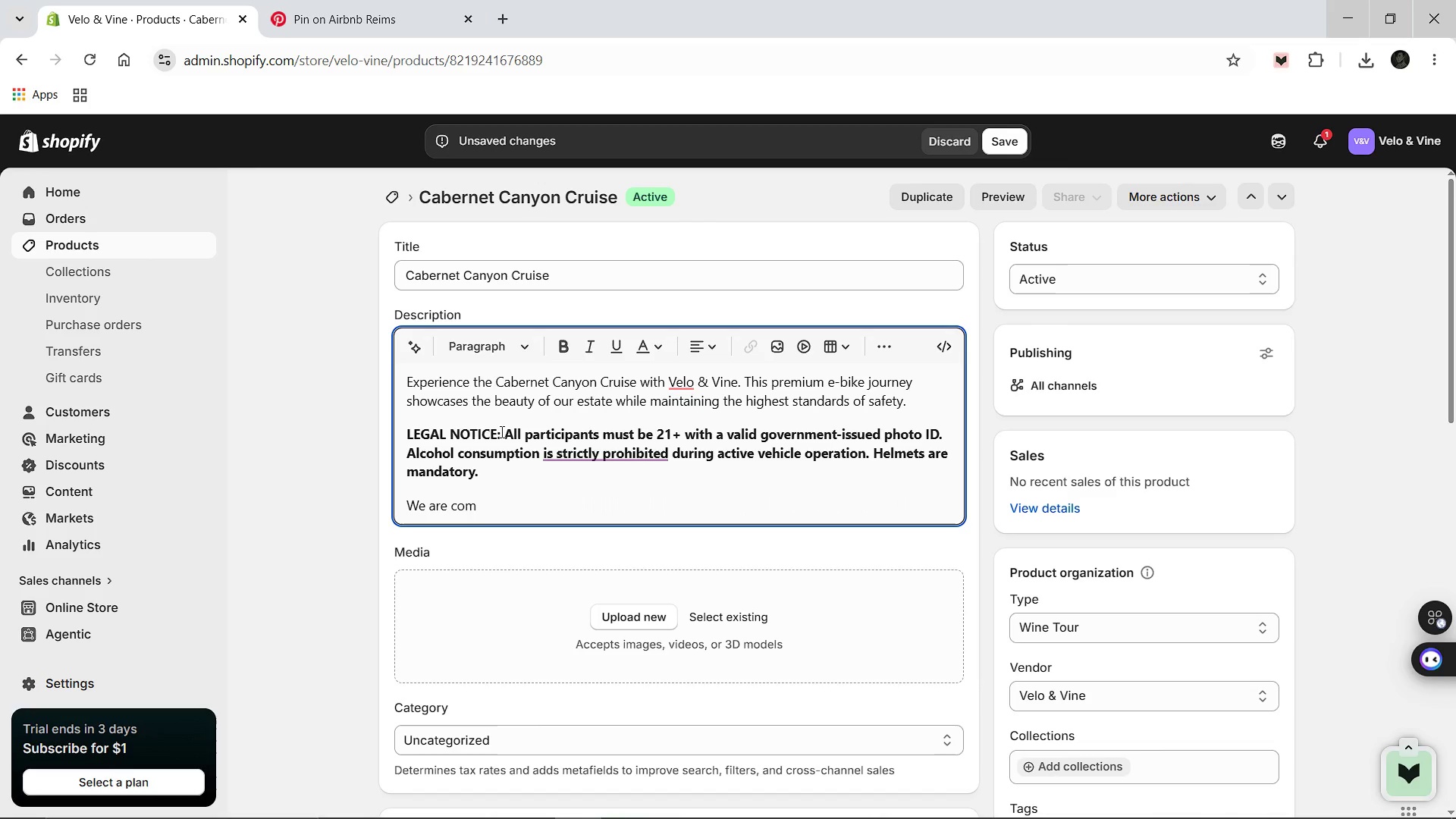 
key(Backspace)
 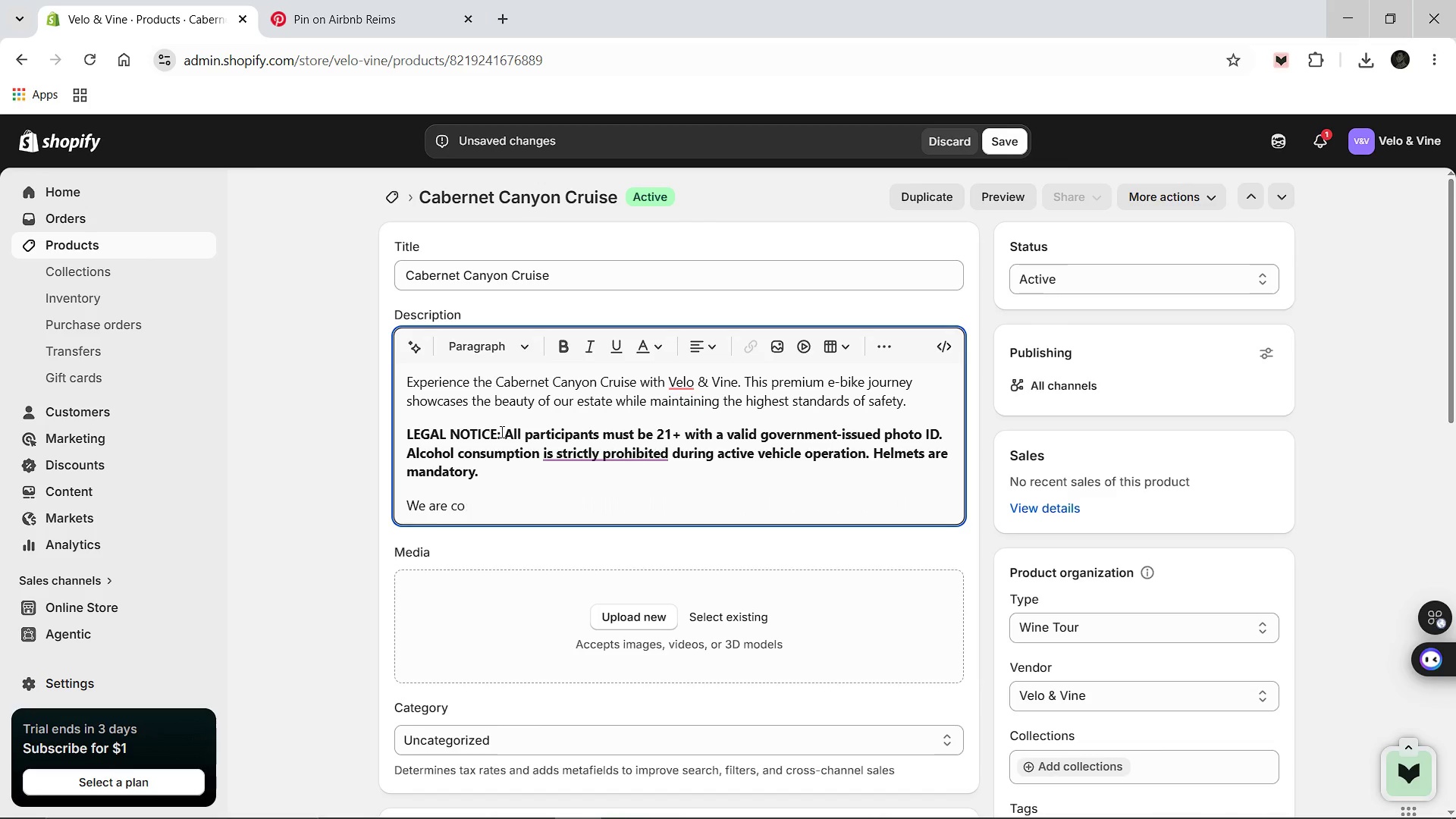 
key(Backspace)
 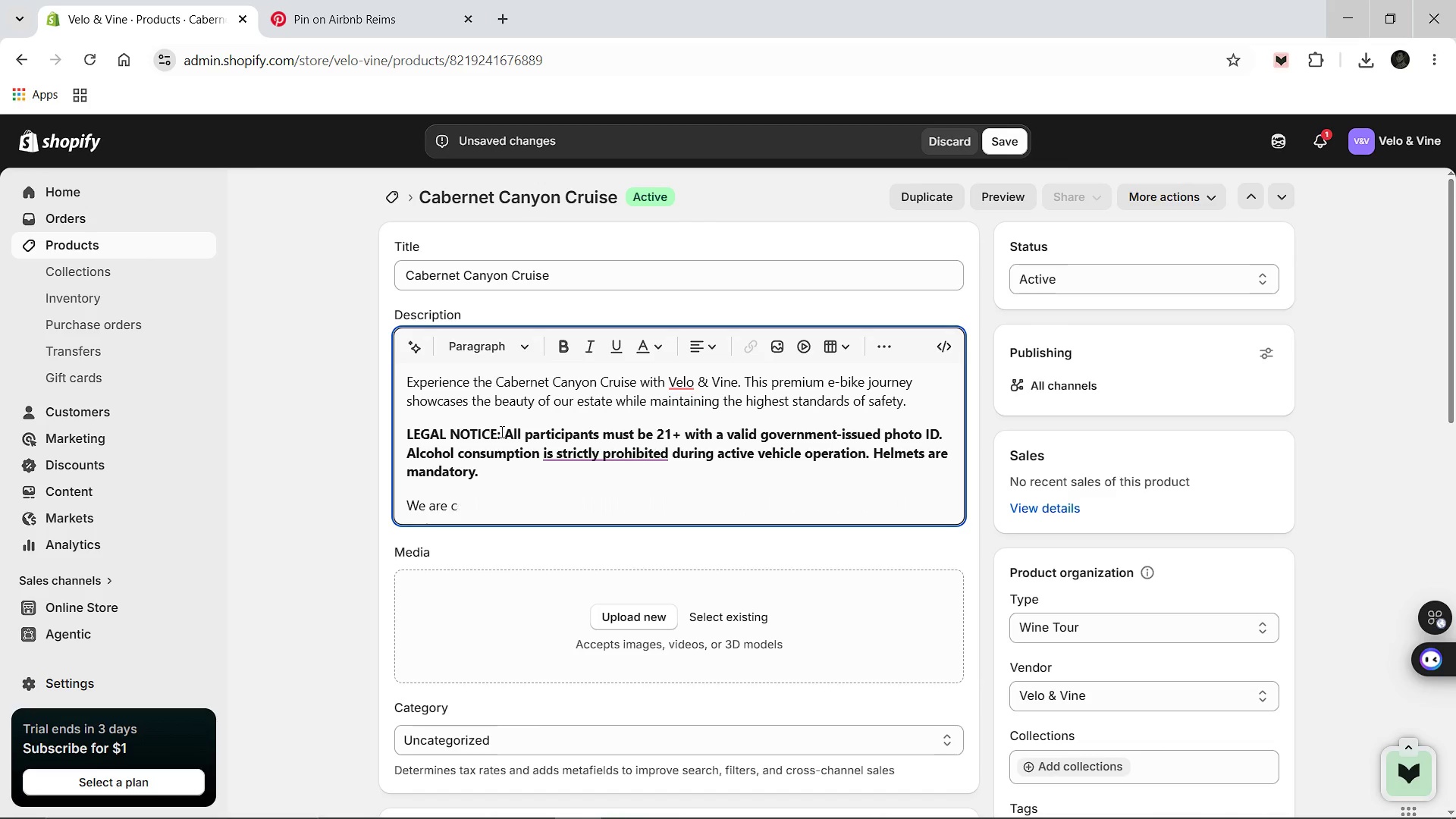 
key(Backspace)
 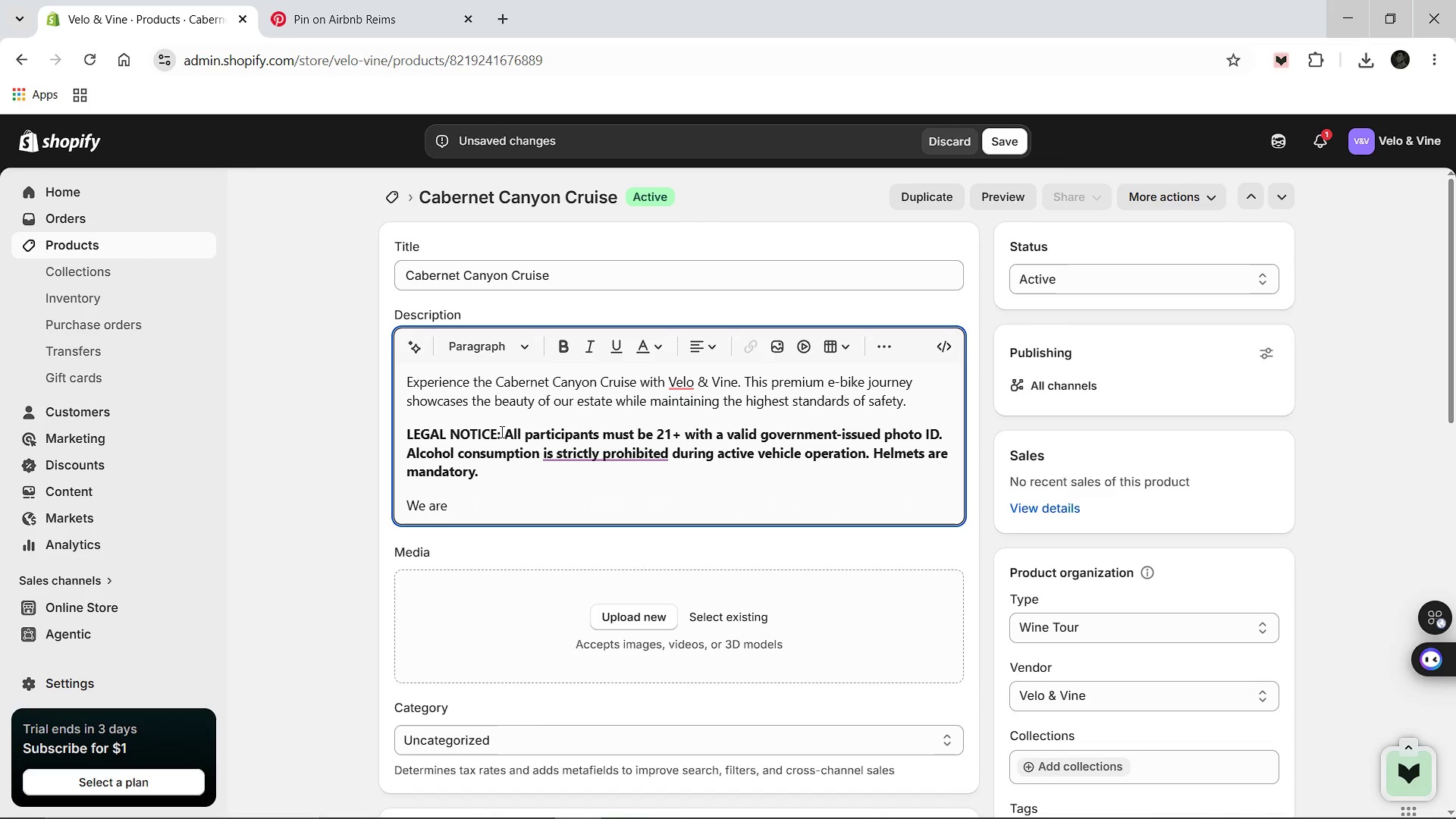 
key(Backspace)
 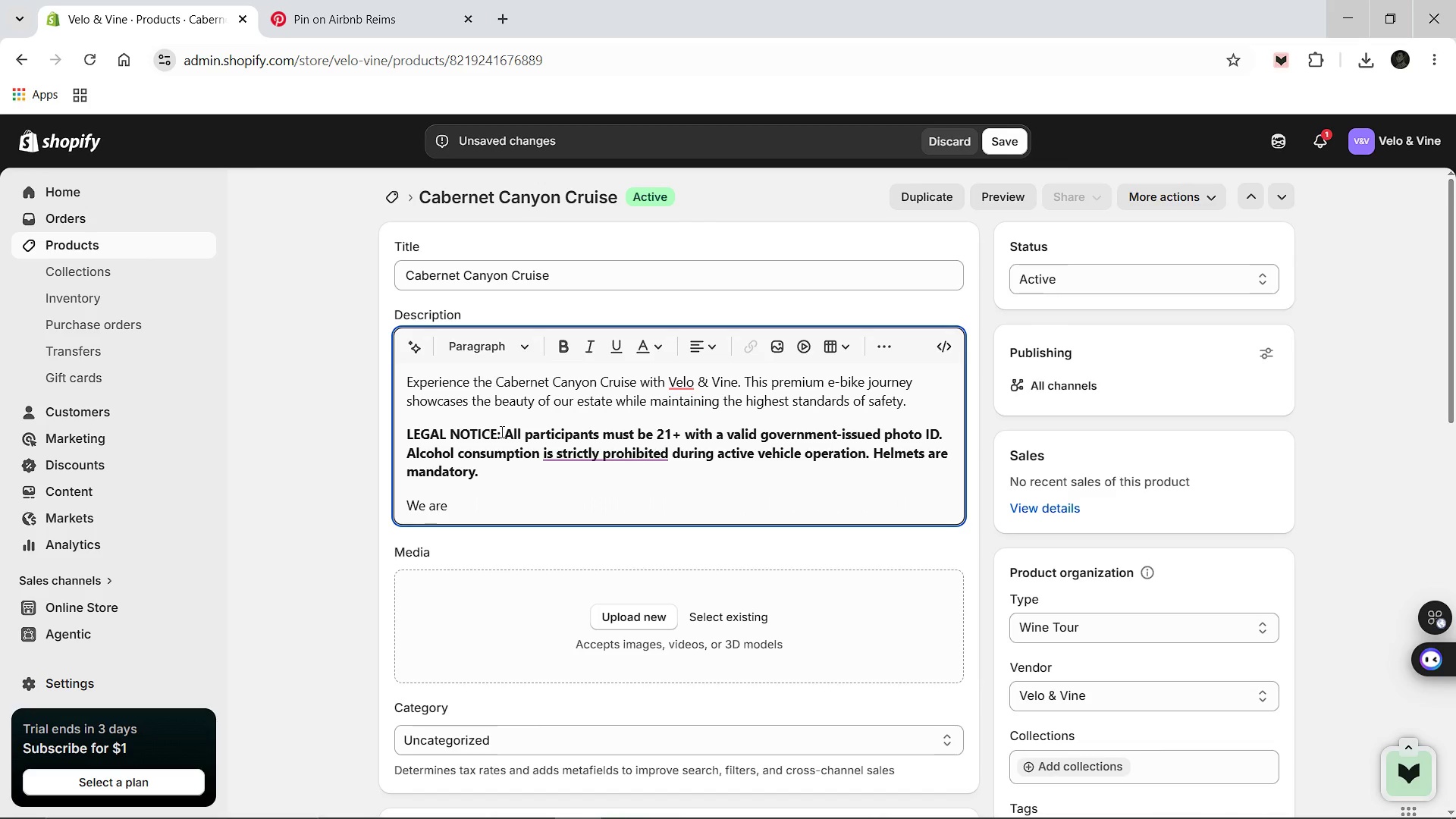 
key(Backspace)
 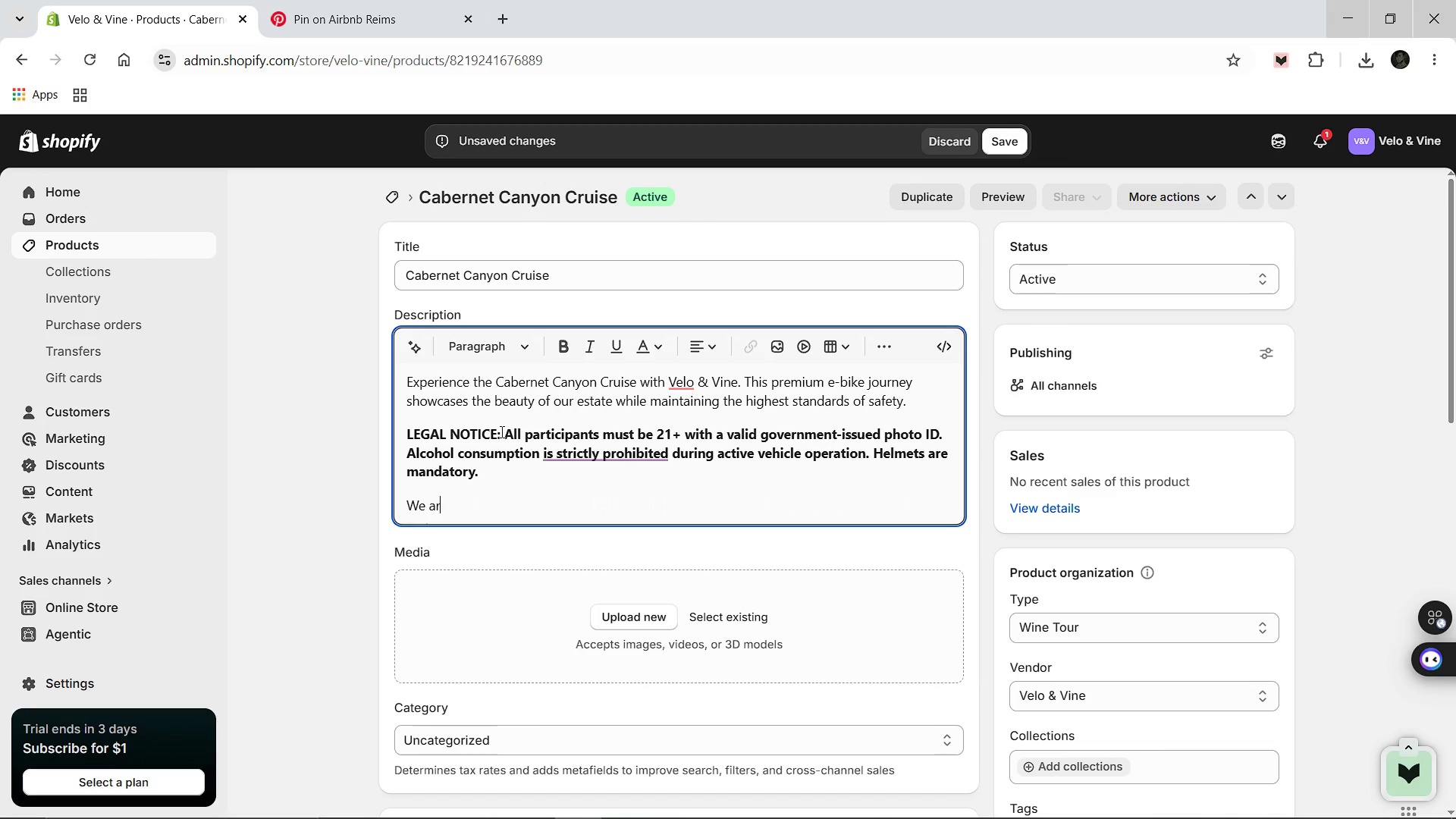 
key(Backspace)
 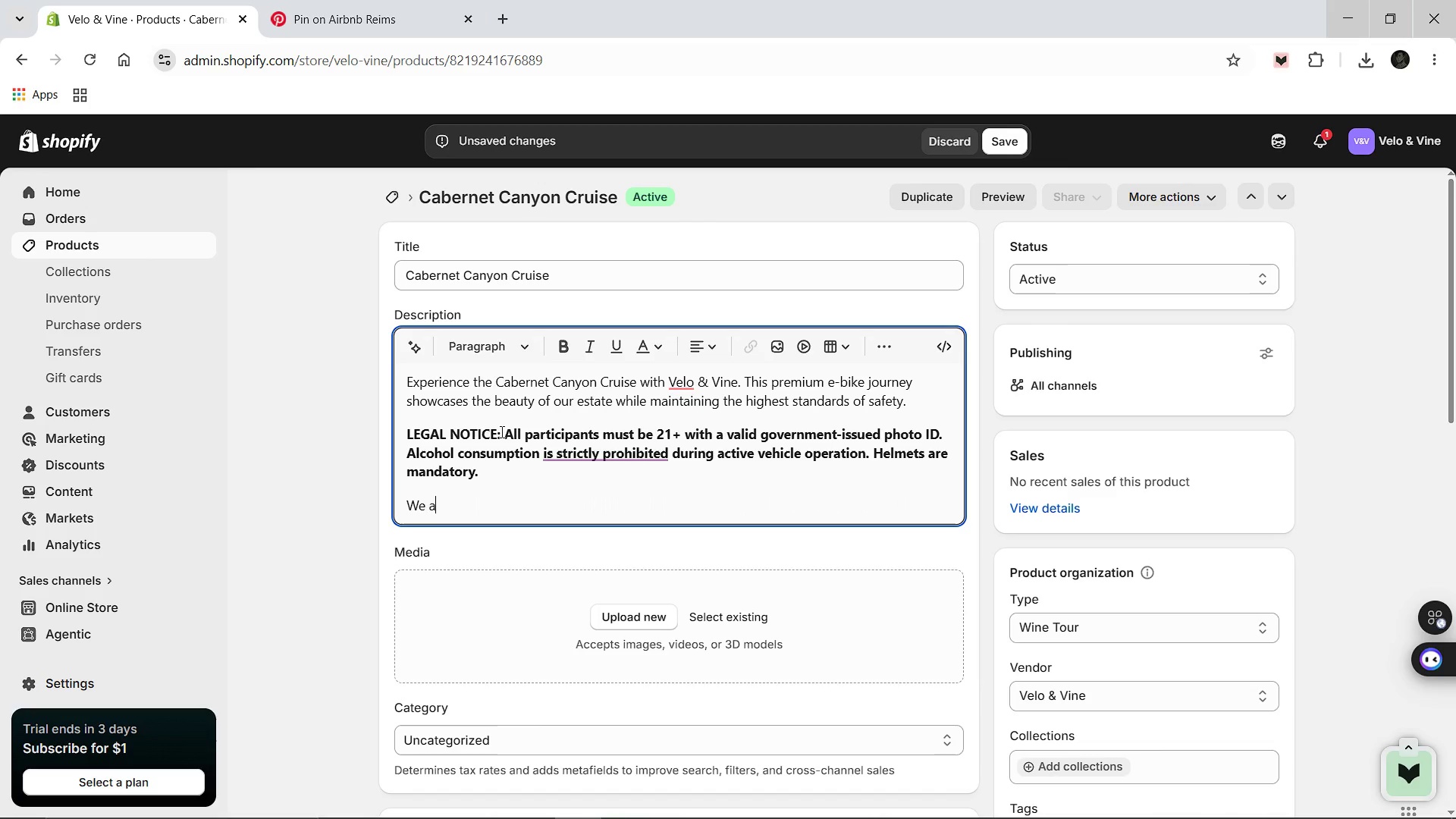 
key(Backspace)
 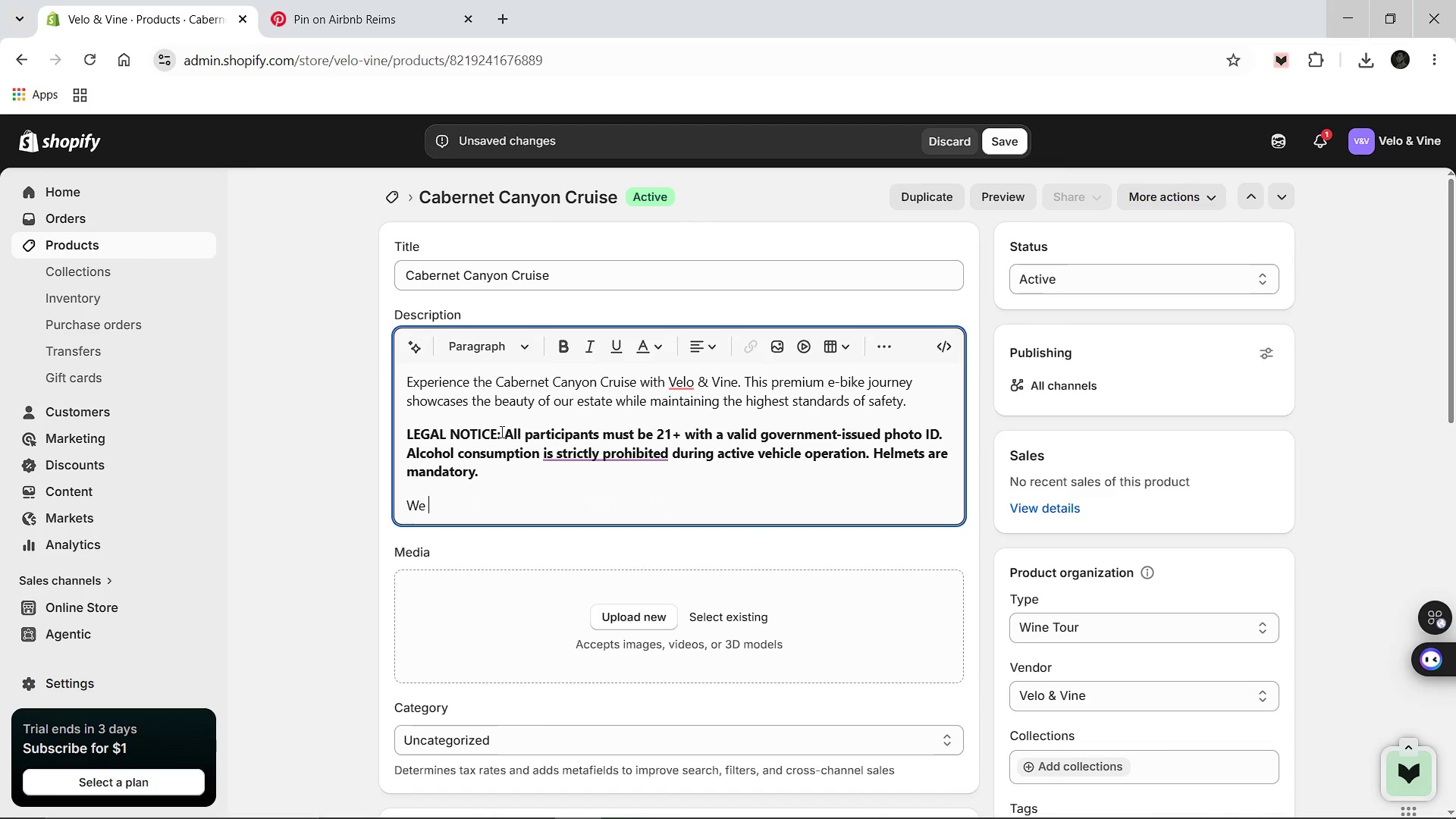 
key(Backspace)
 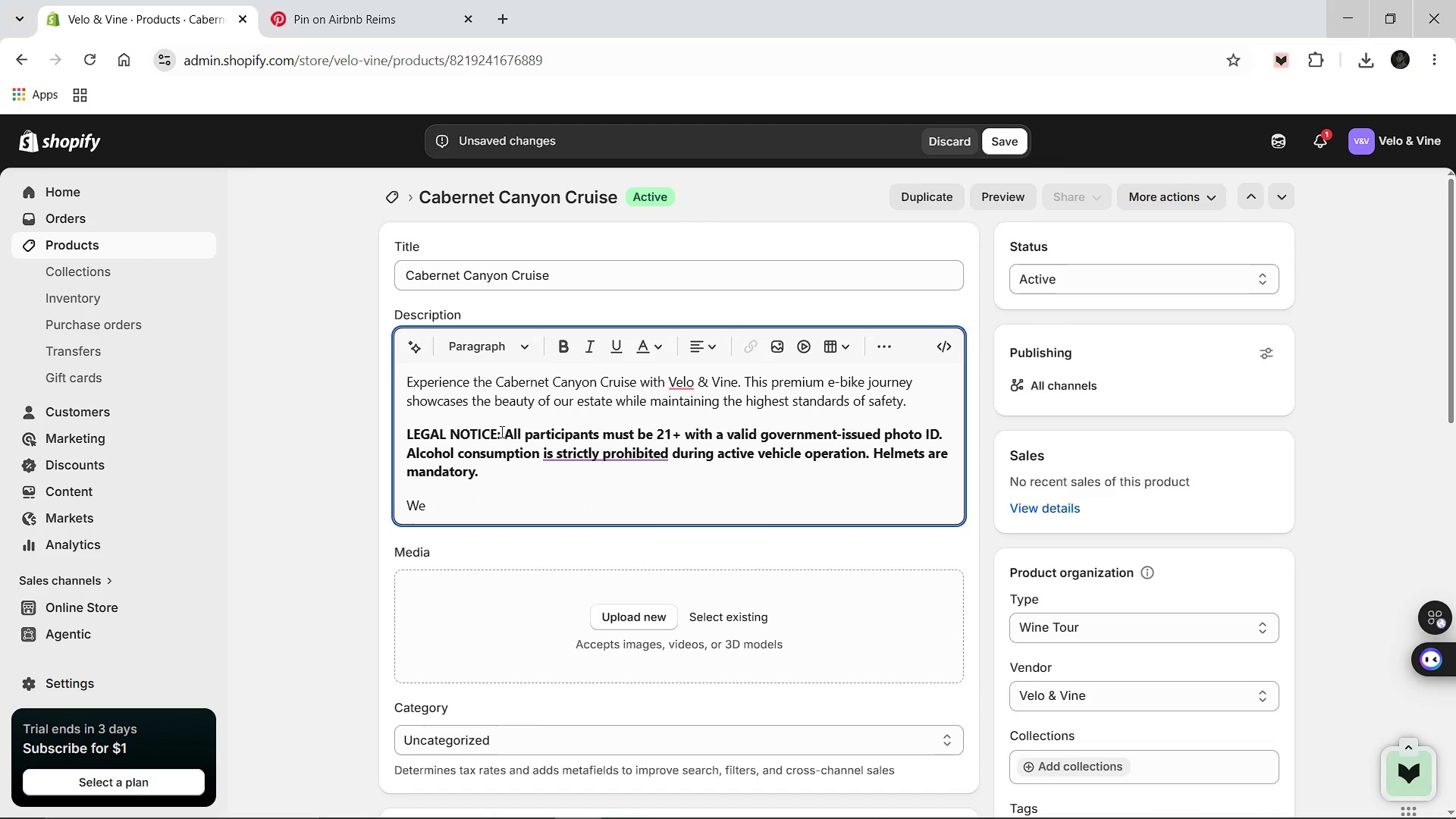 
key(Backspace)
 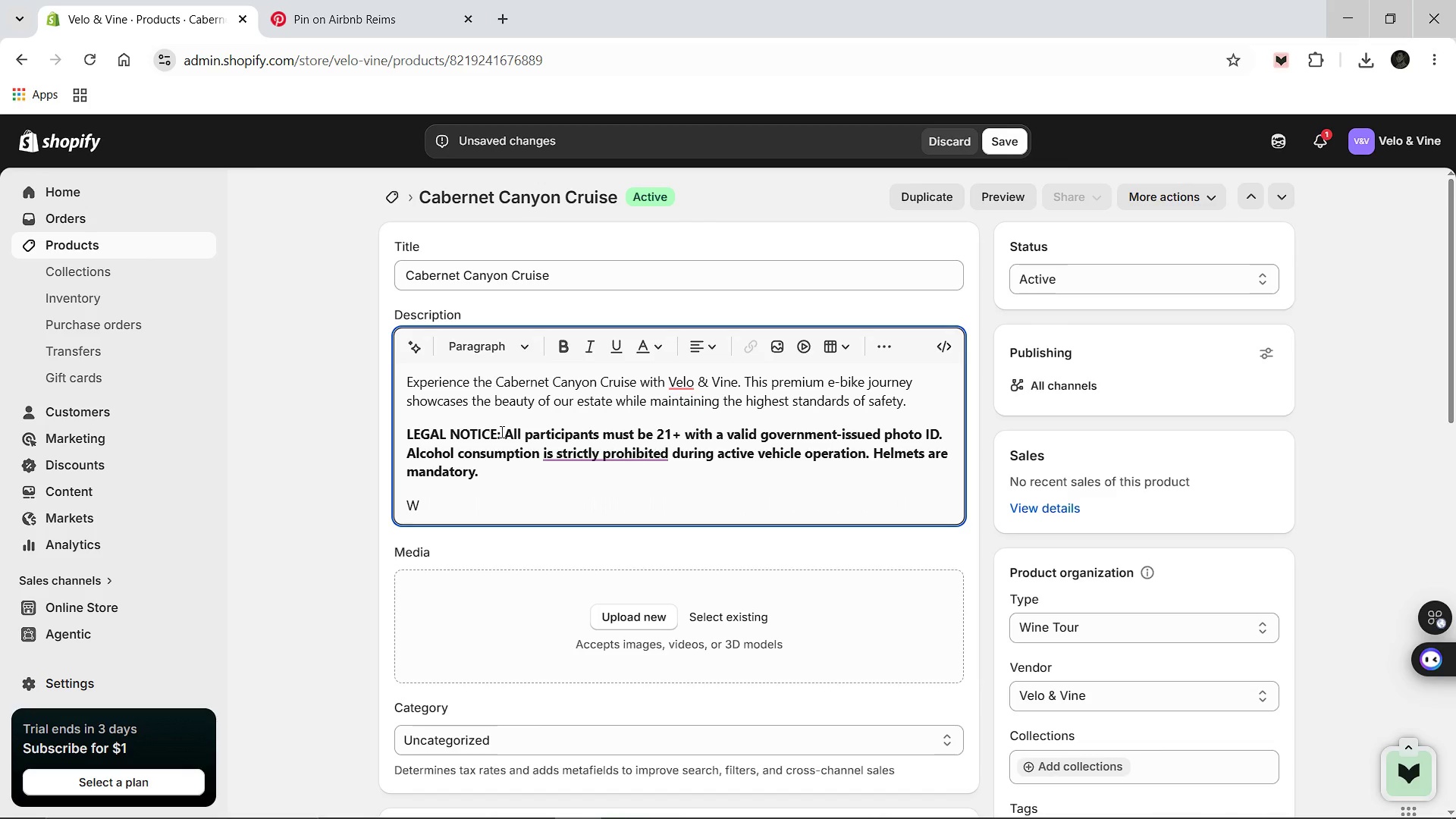 
key(Backspace)
 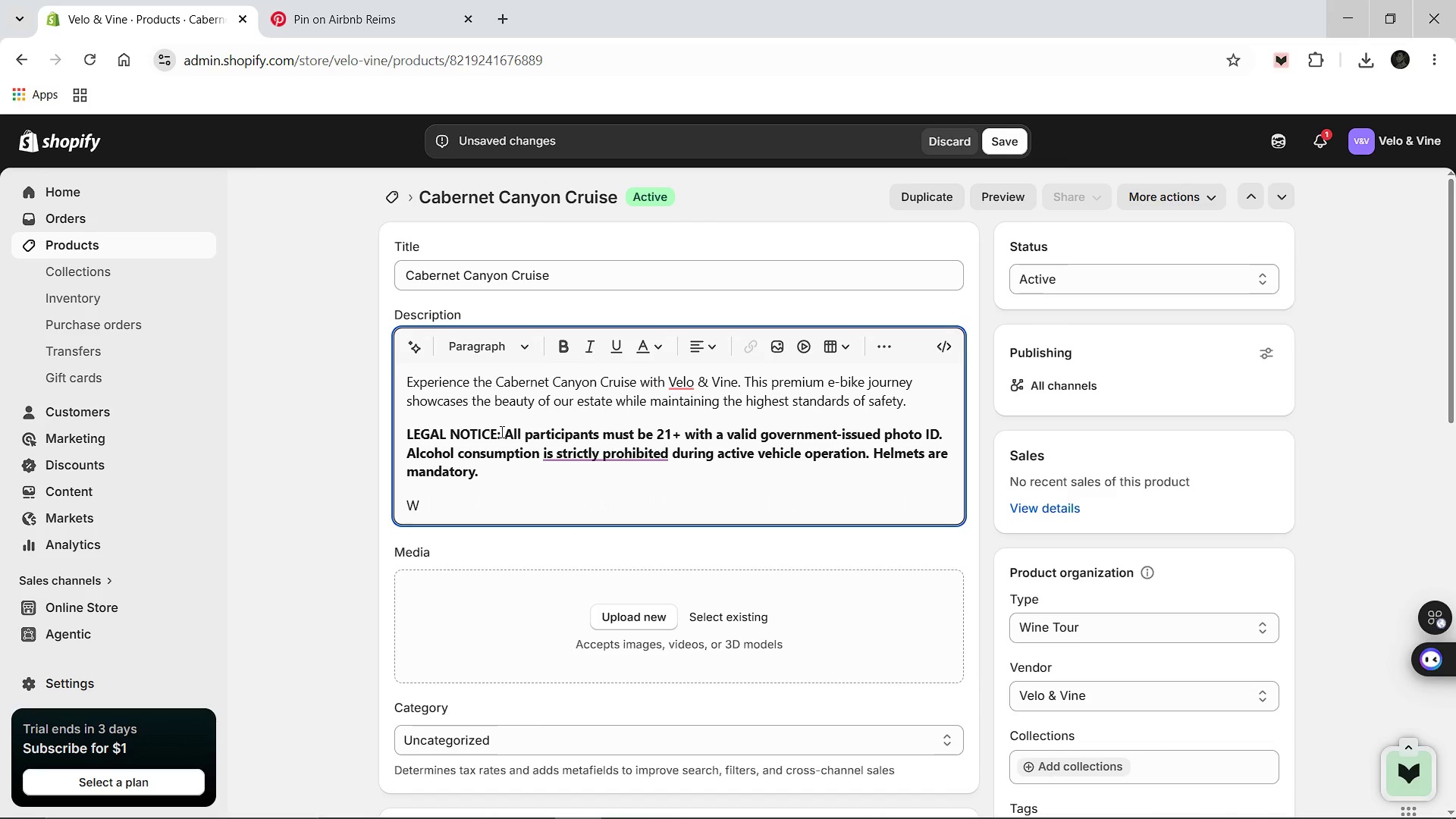 
key(Backspace)
 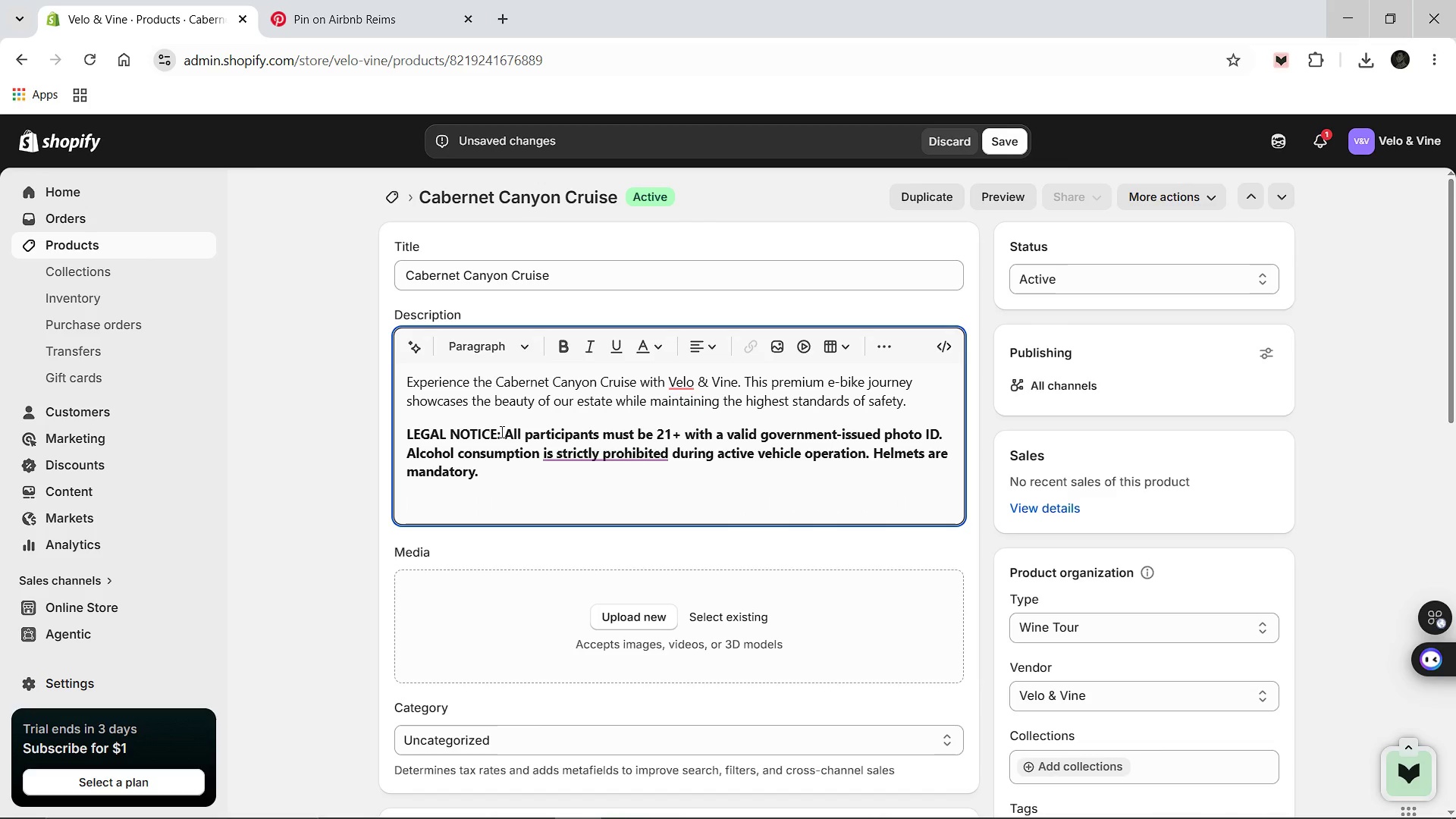 
key(Control+V)
 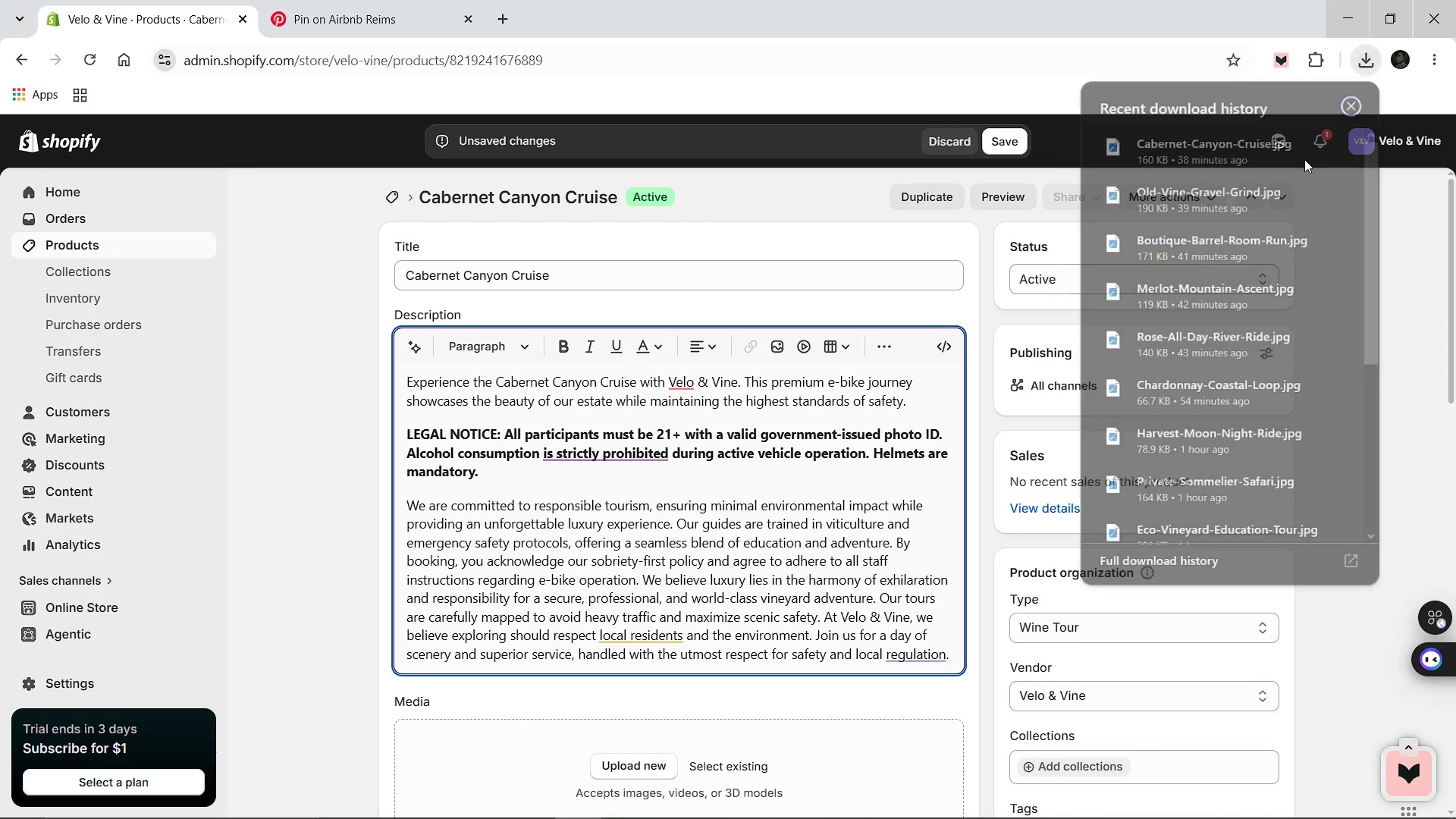 
left_click_drag(start_coordinate=[1200, 158], to_coordinate=[760, 752])
 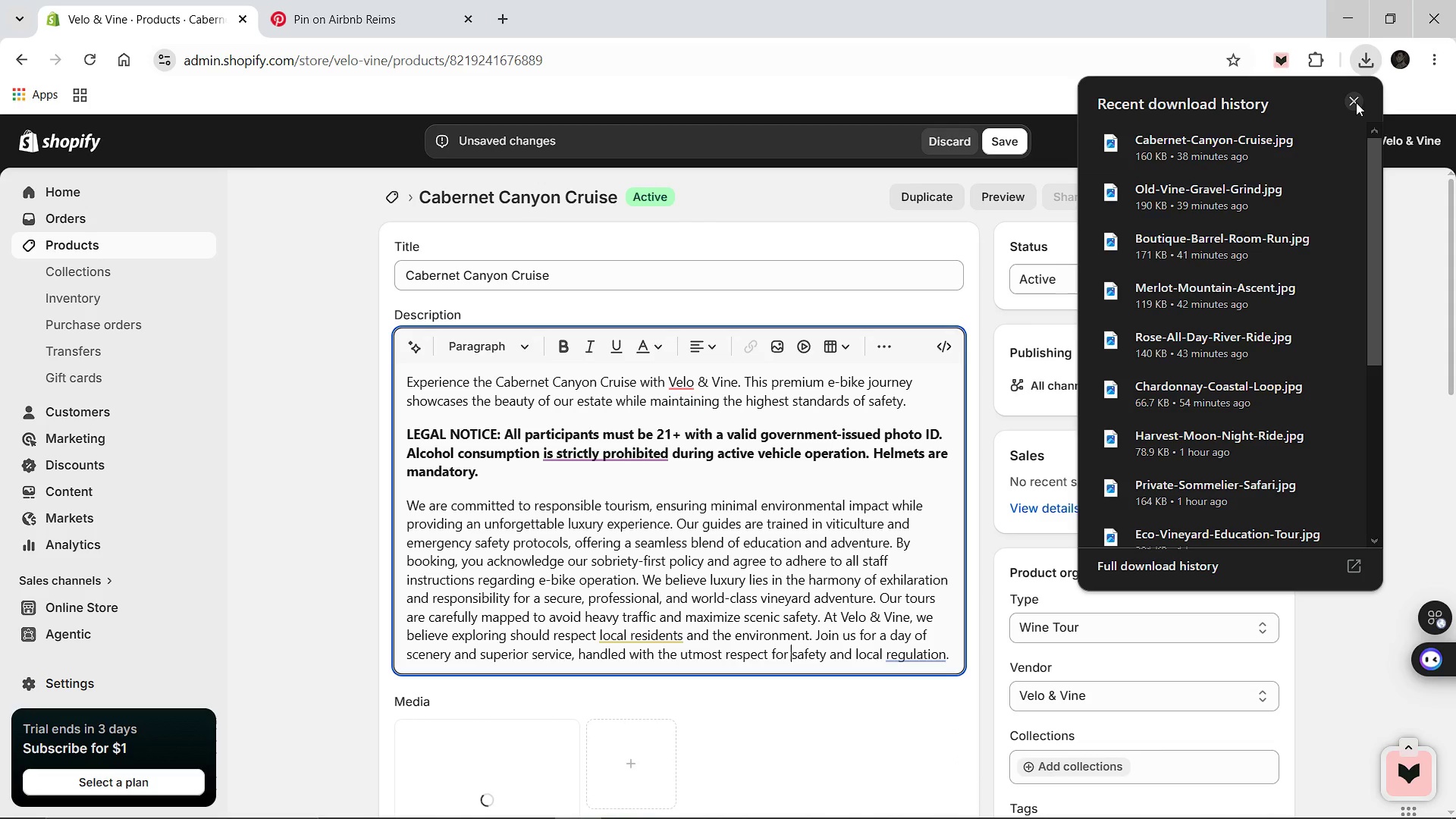 
left_click([1356, 102])
 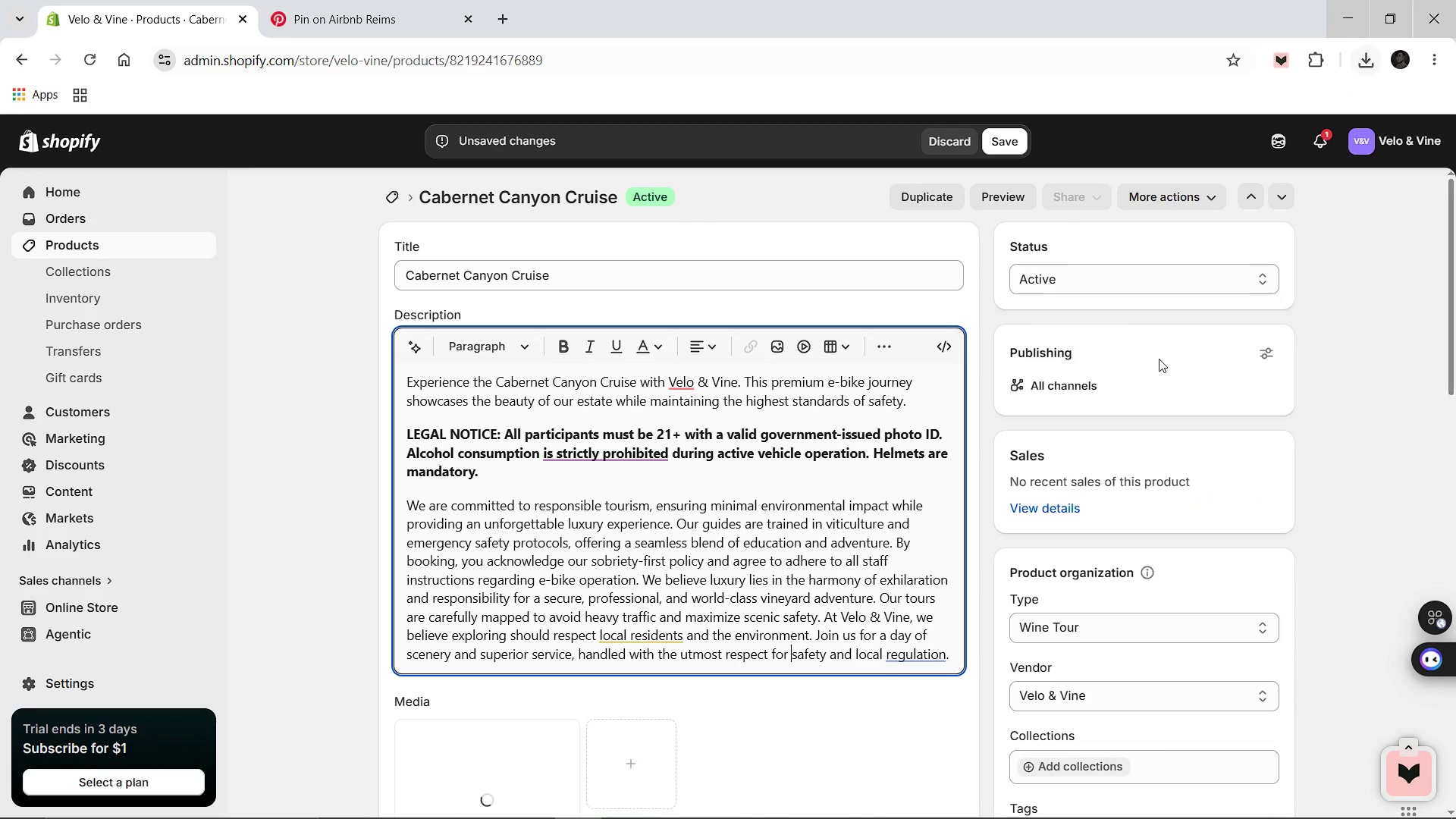 
scroll: coordinate [1147, 383], scroll_direction: down, amount: 3.0
 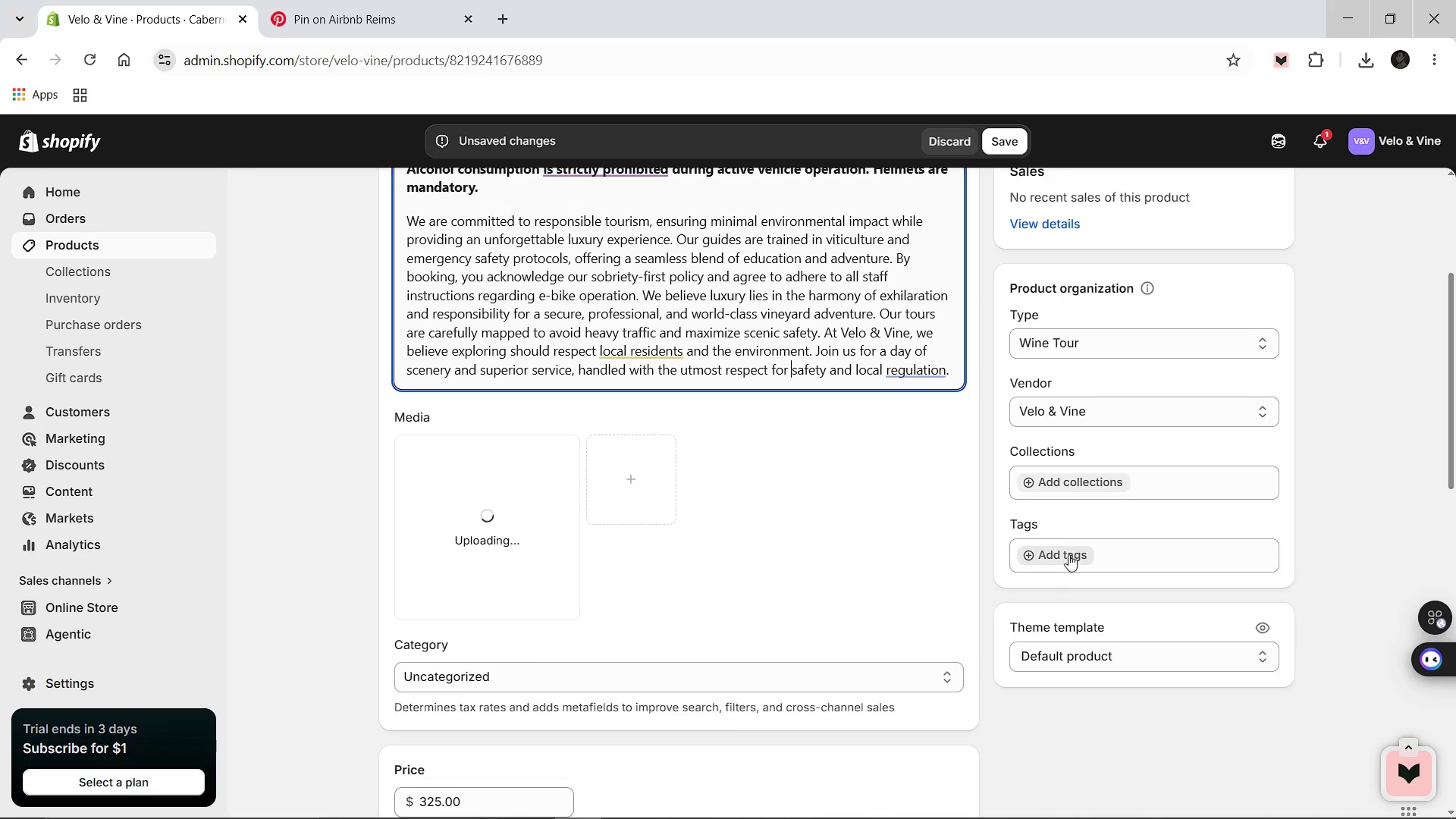 
left_click([1068, 554])
 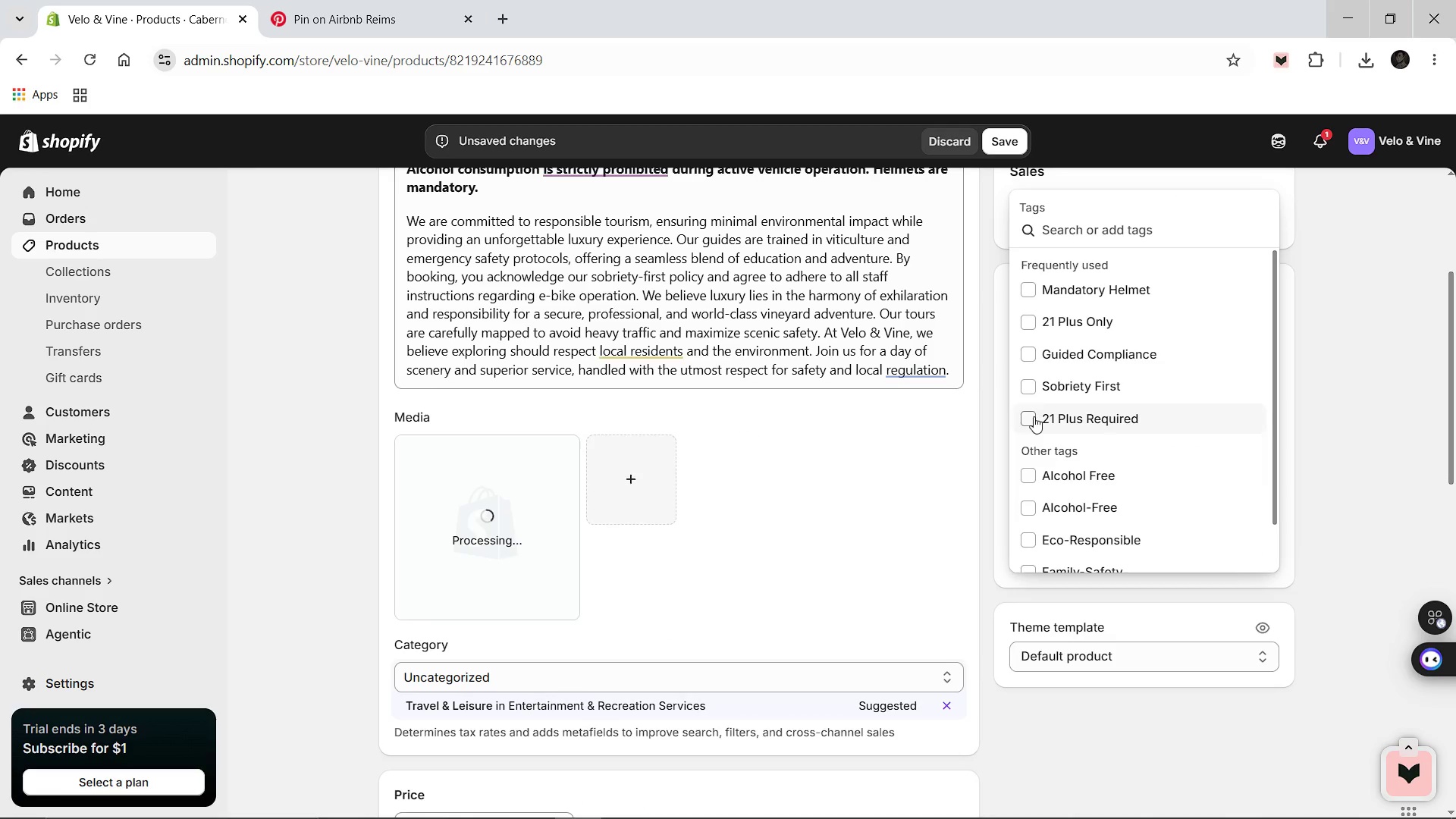 
left_click([1022, 381])
 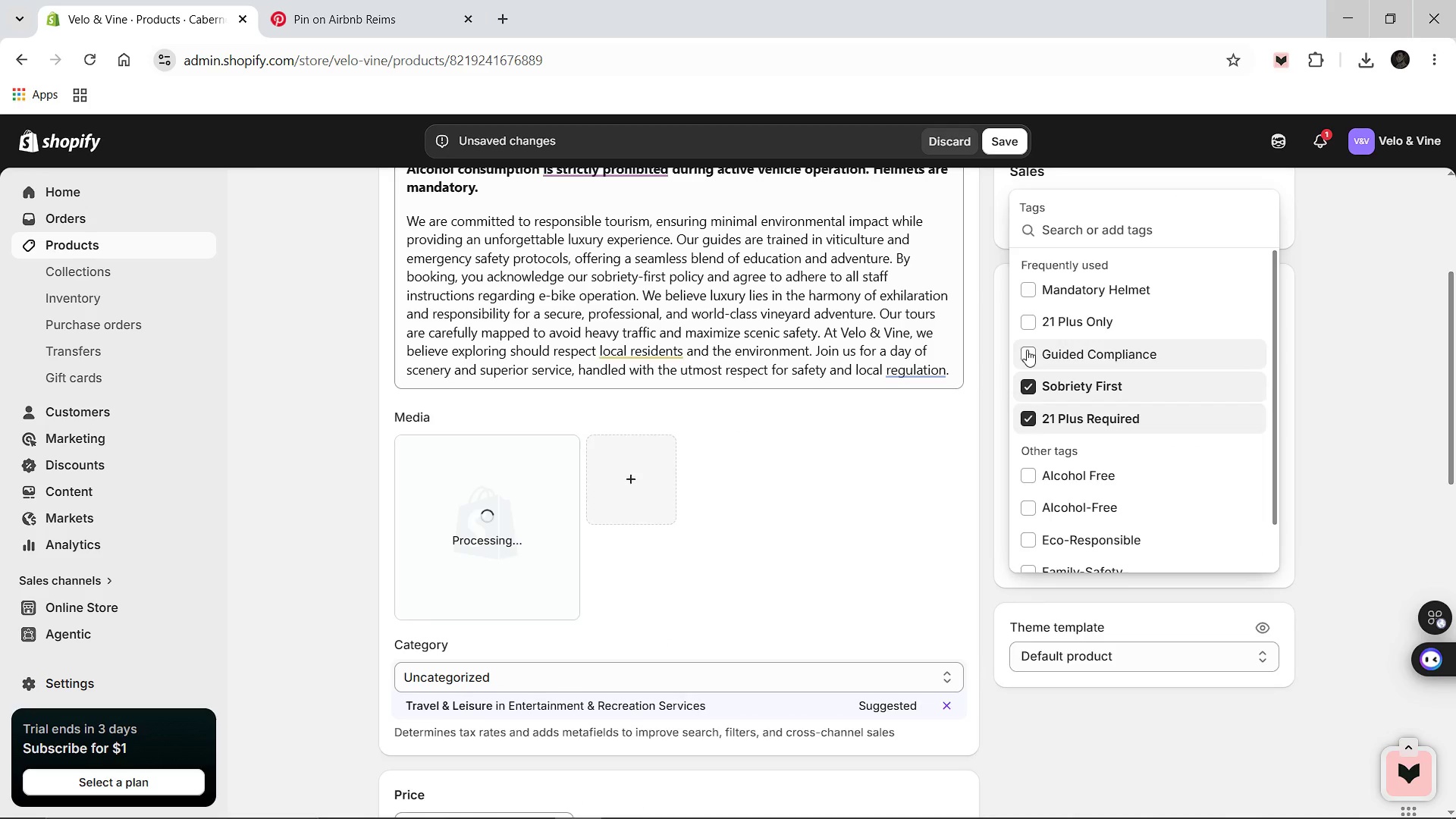 
left_click([1027, 350])
 